 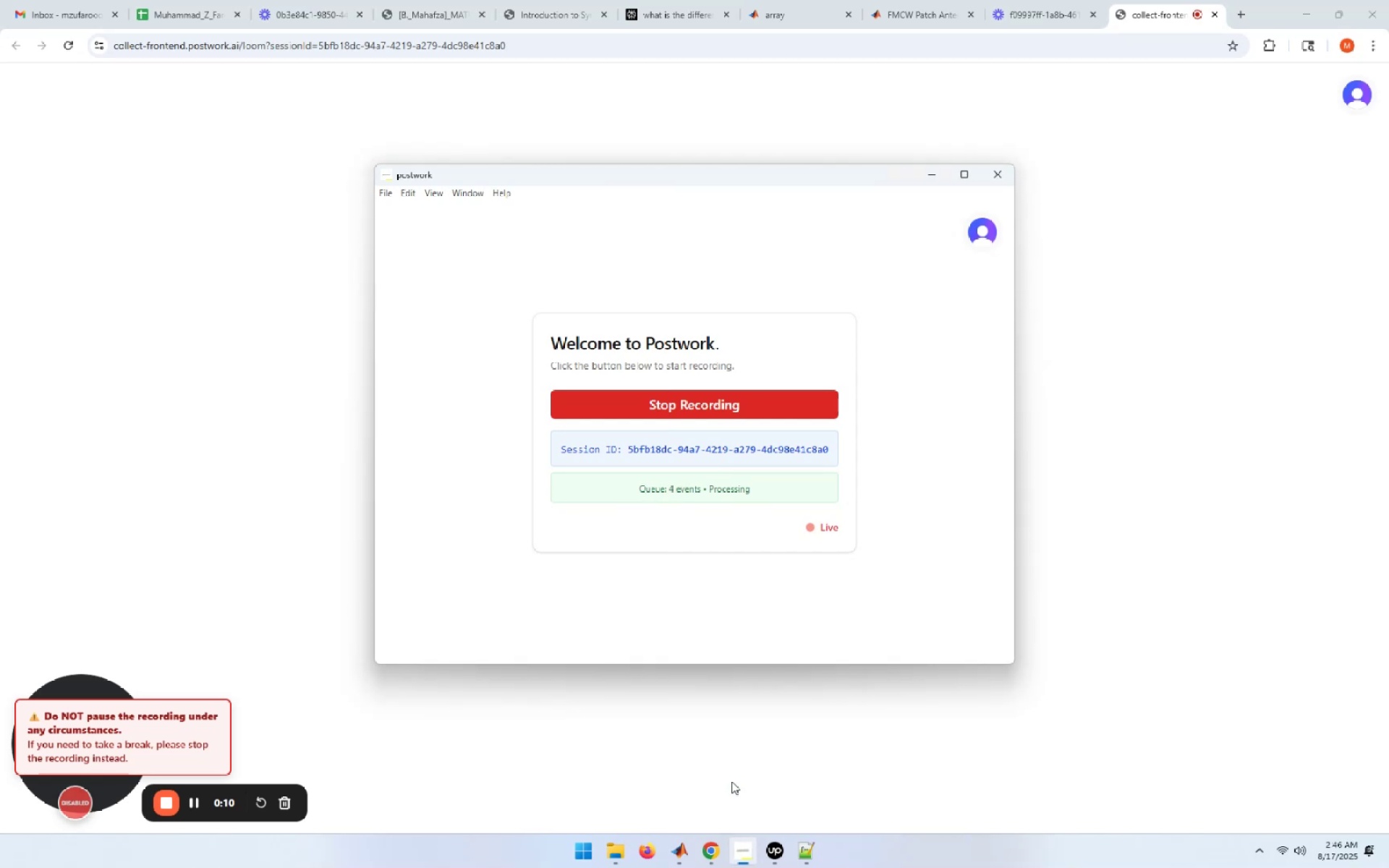 
mouse_move([760, 802])
 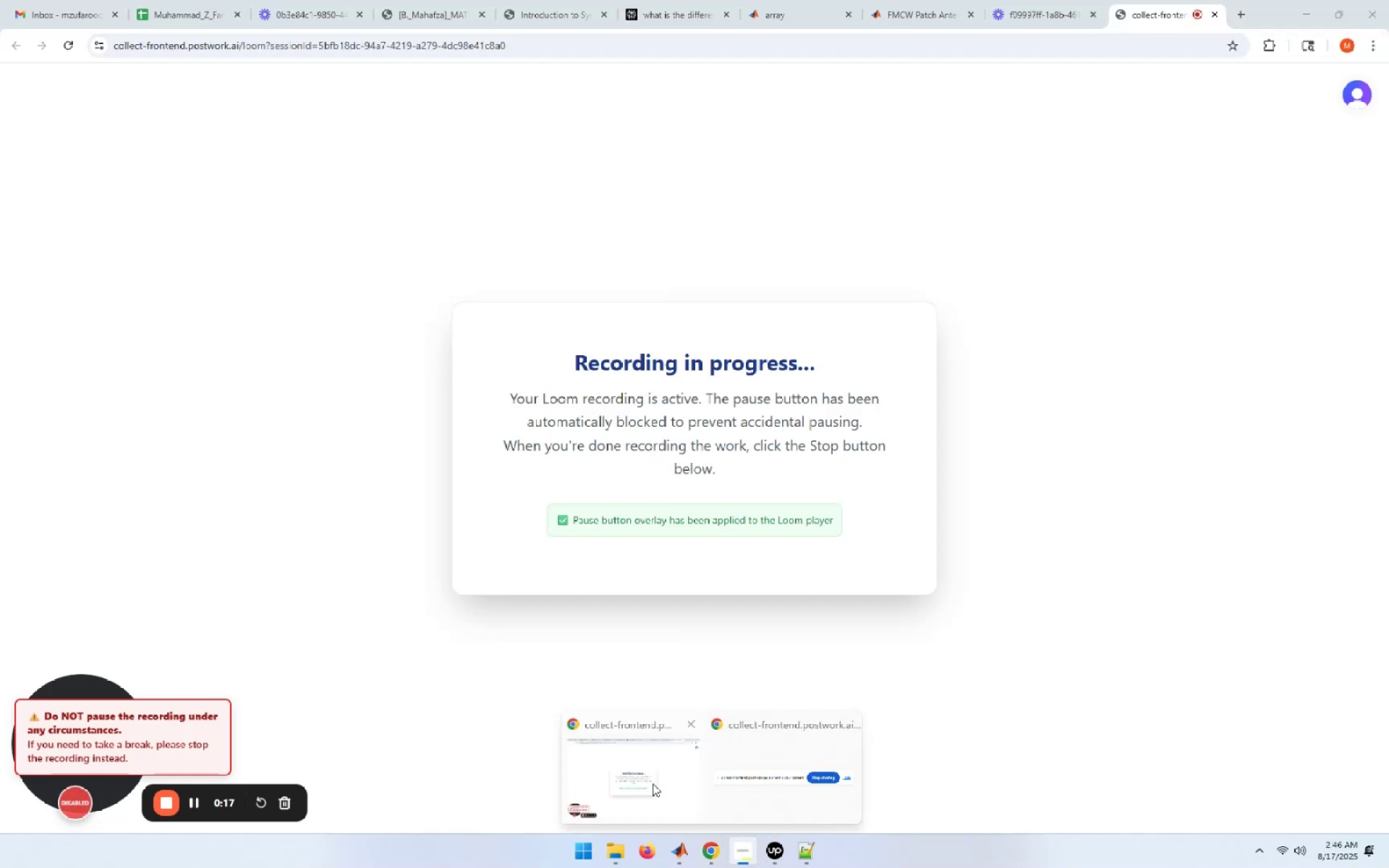 
wait(5.38)
 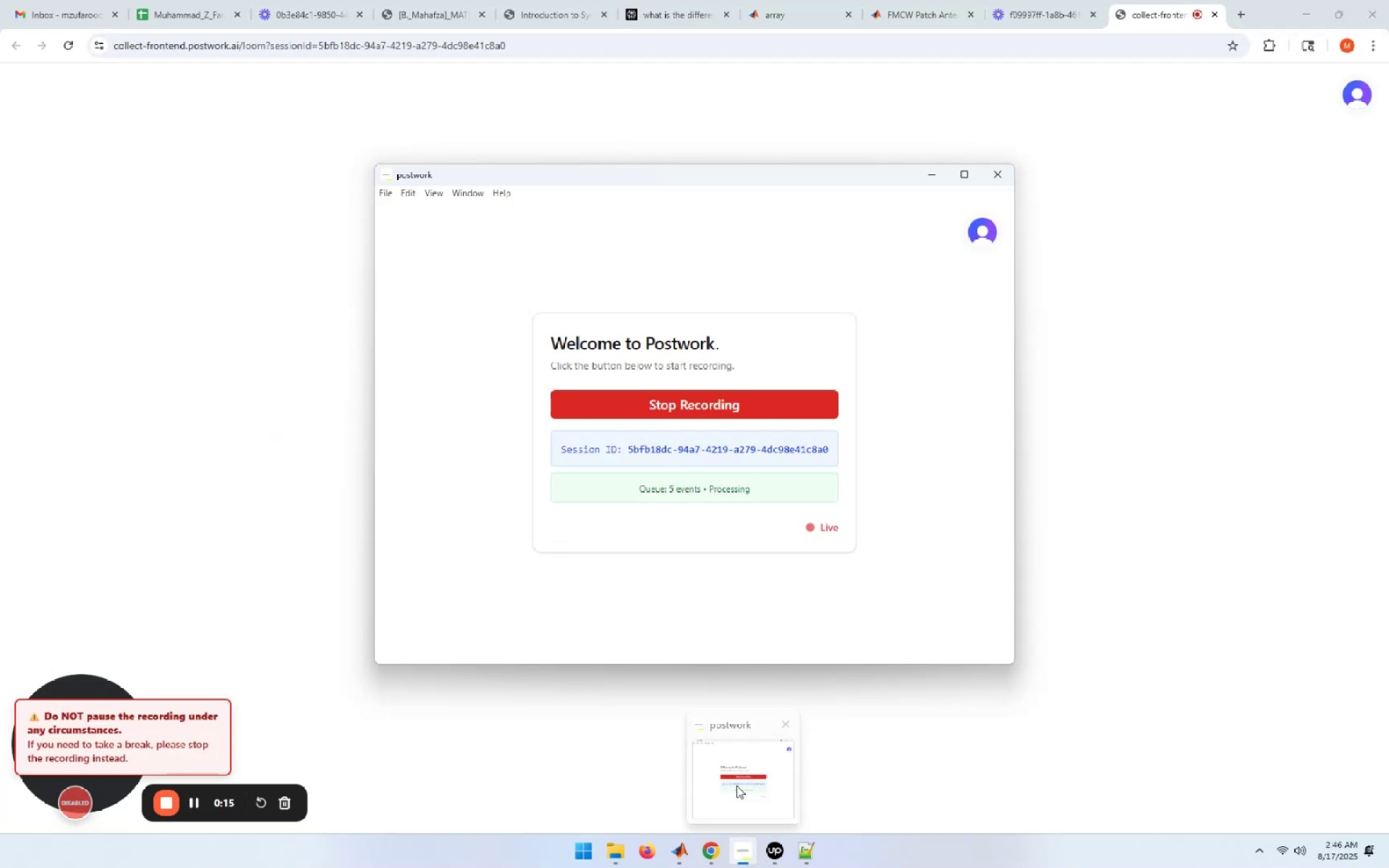 
left_click([666, 766])
 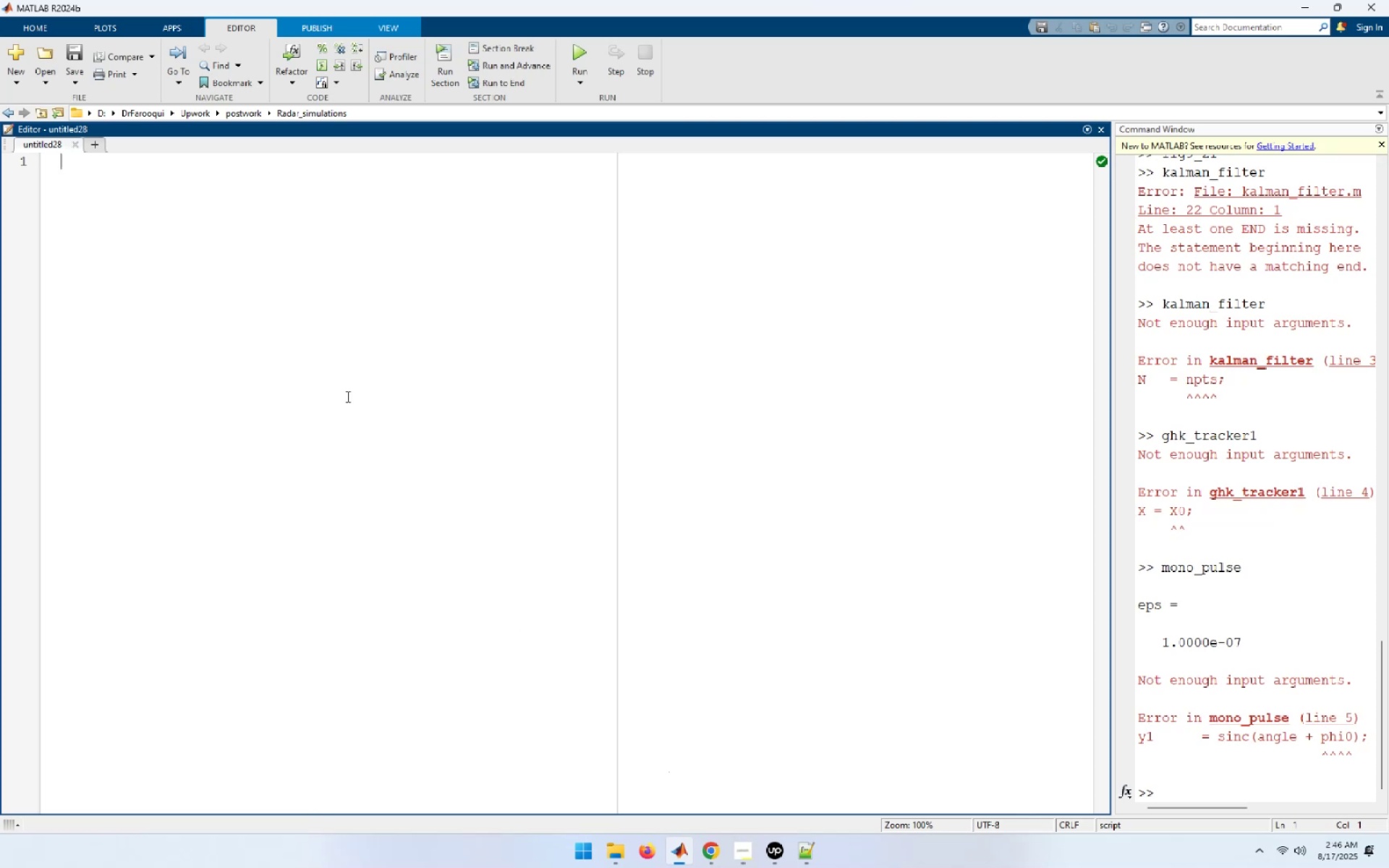 
key(Control+S)
 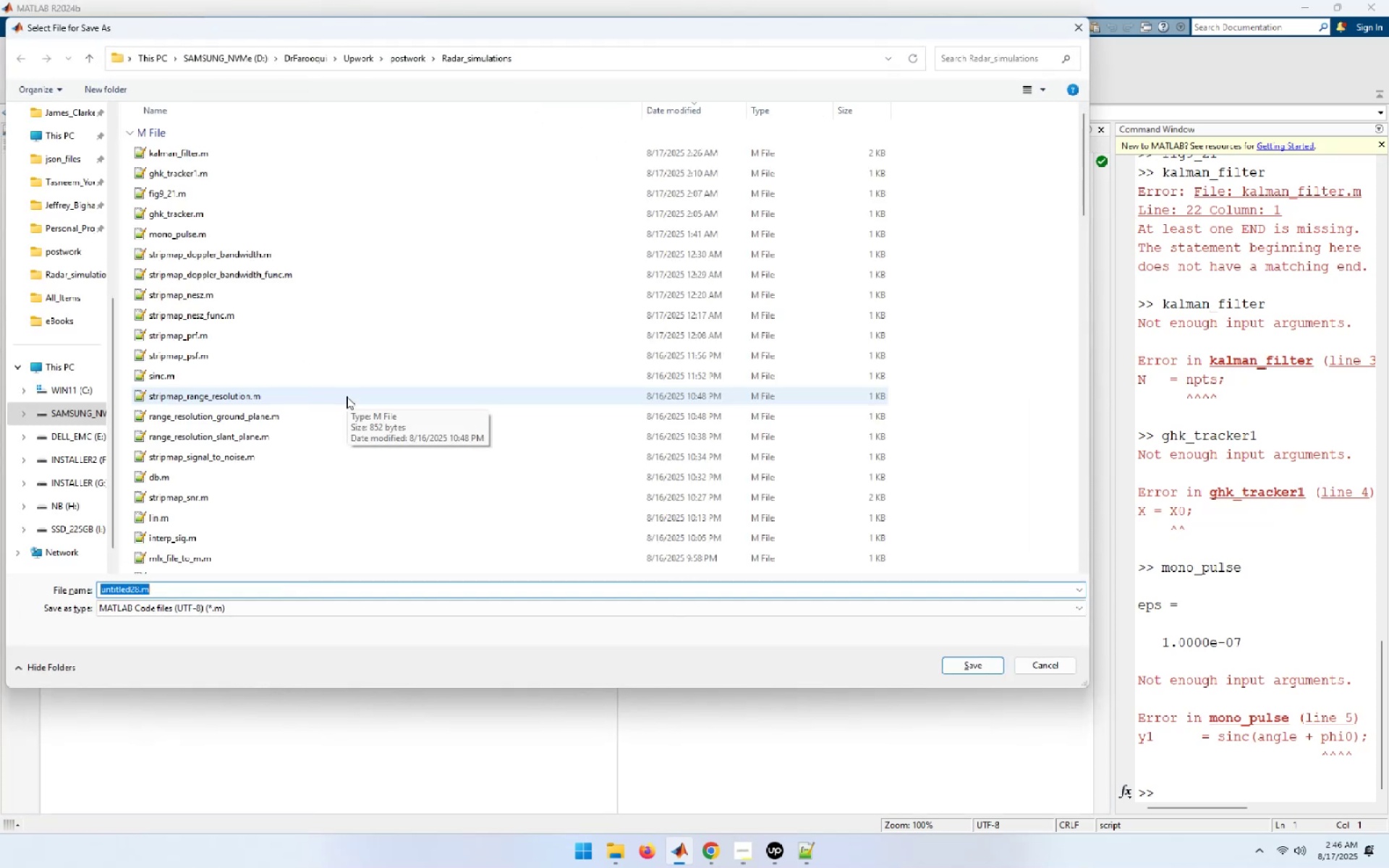 
wait(6.83)
 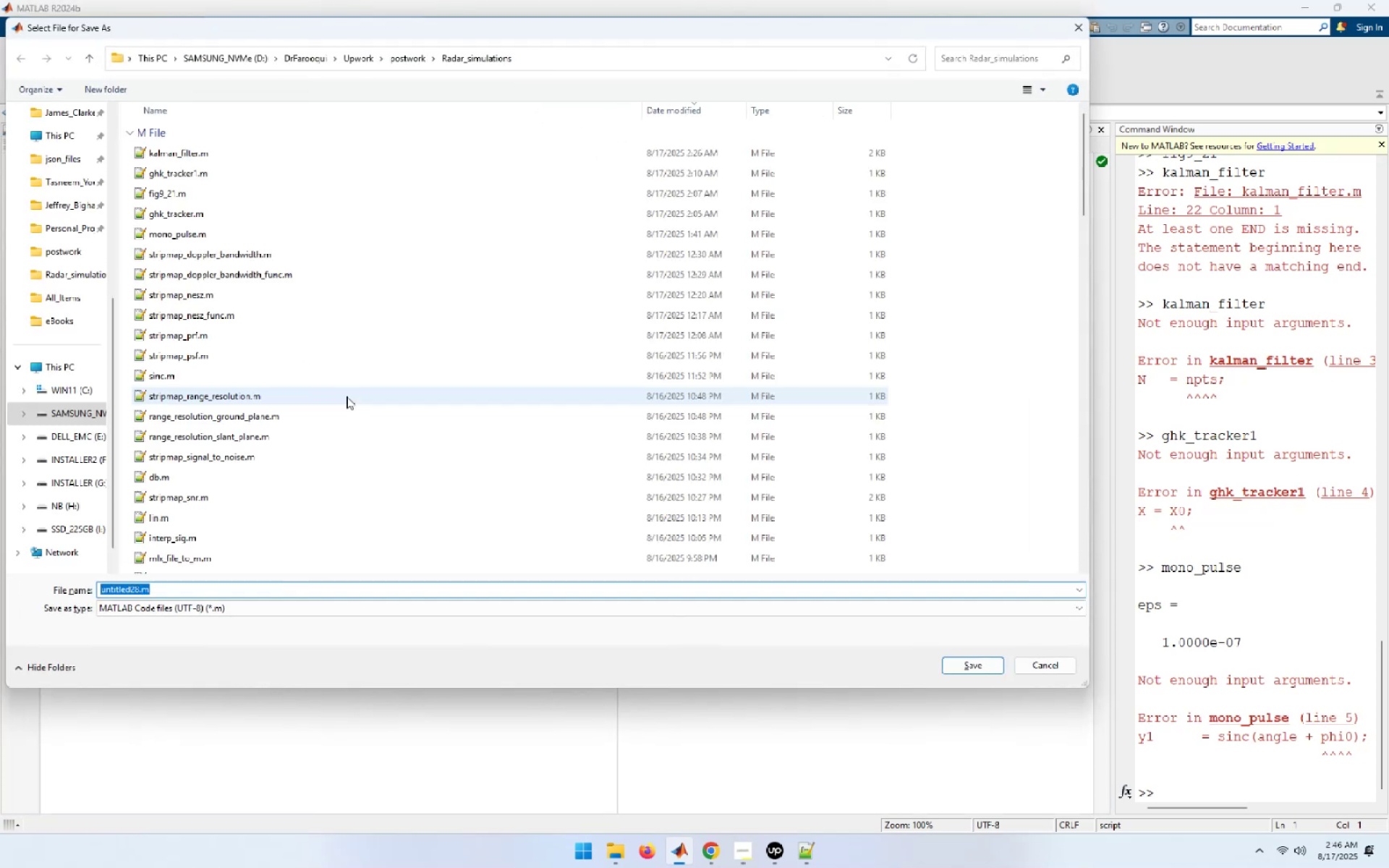 
key(Shift+ArrowLeft)
 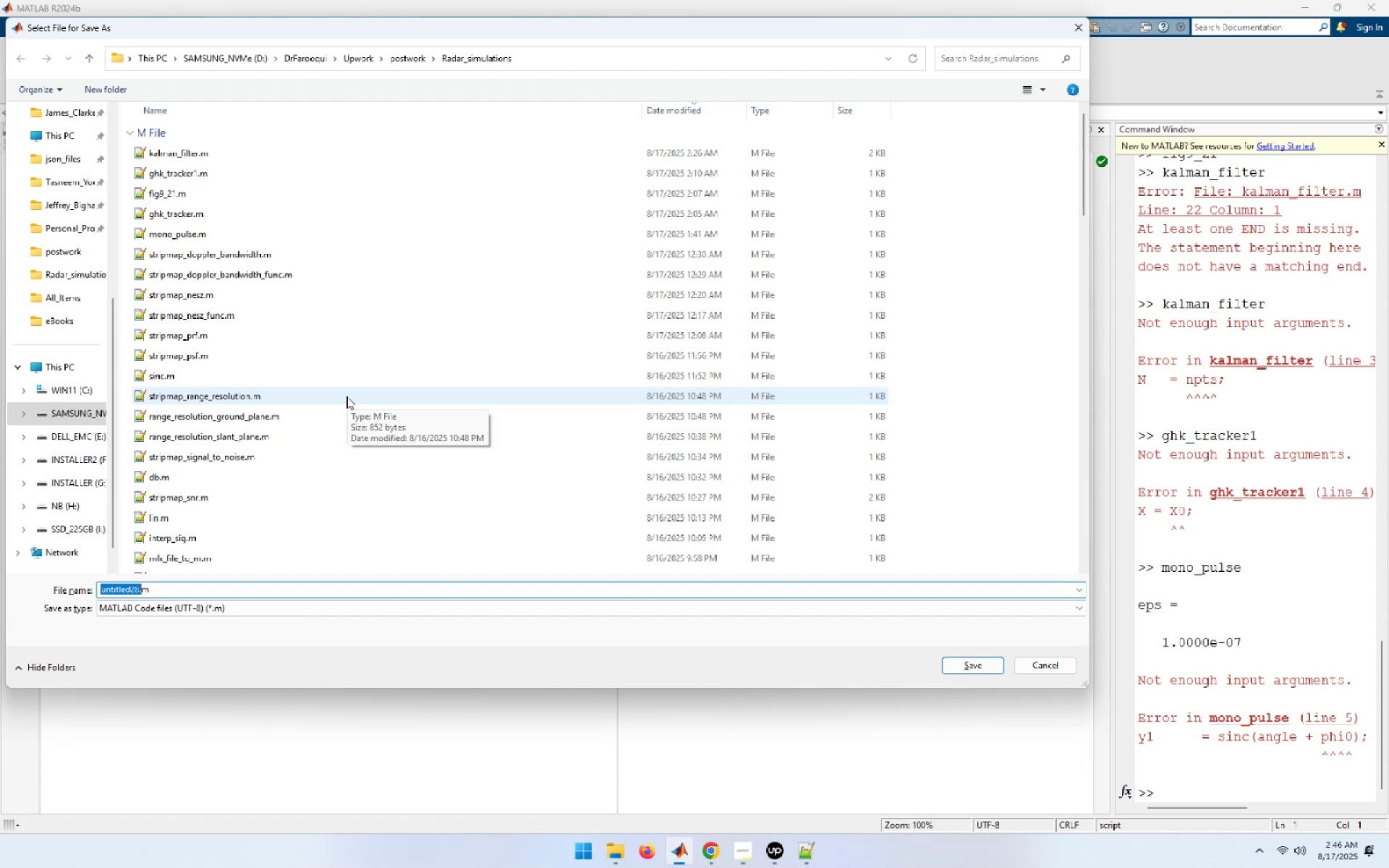 
key(Shift+ArrowLeft)
 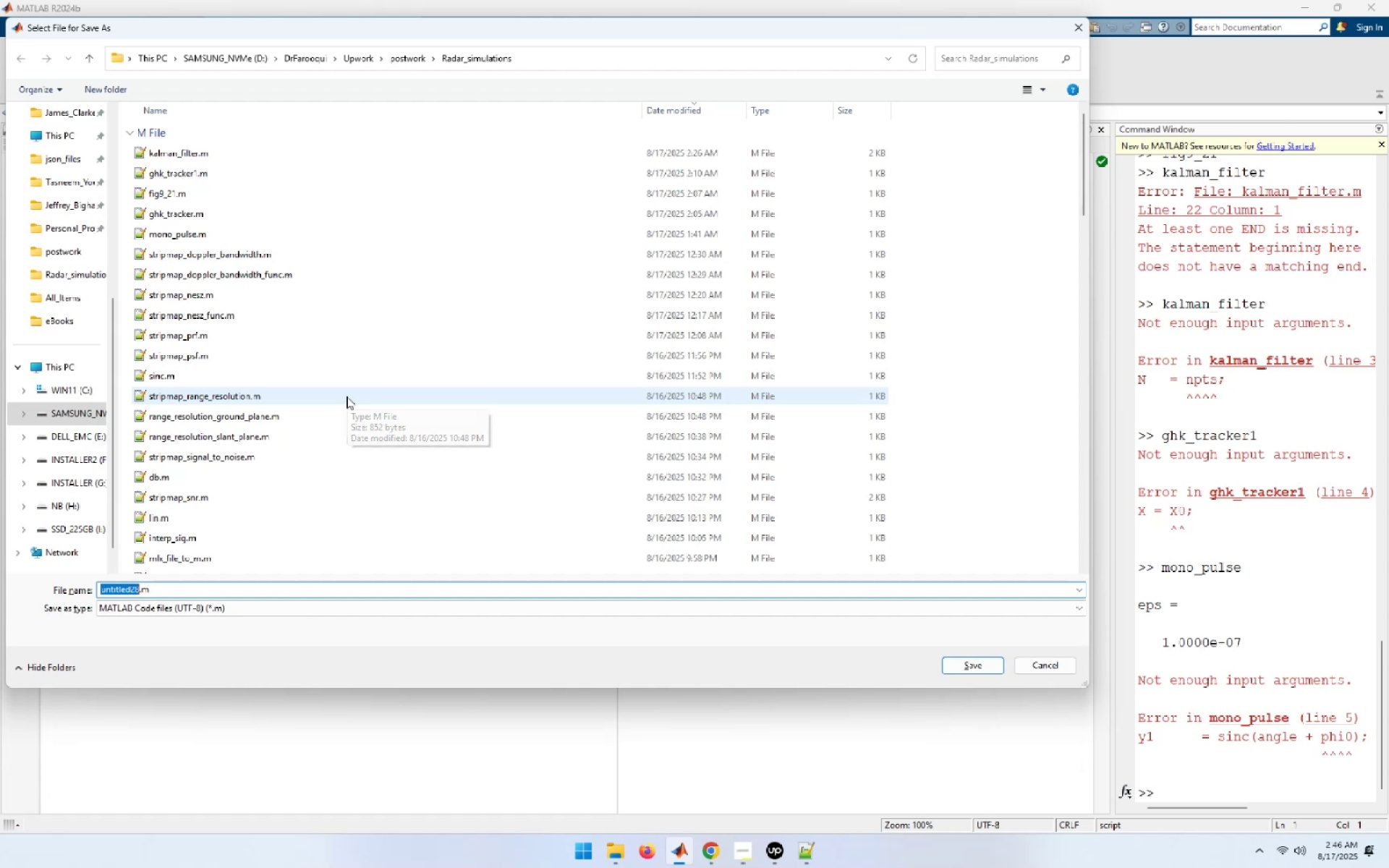 
key(Shift+ArrowLeft)
 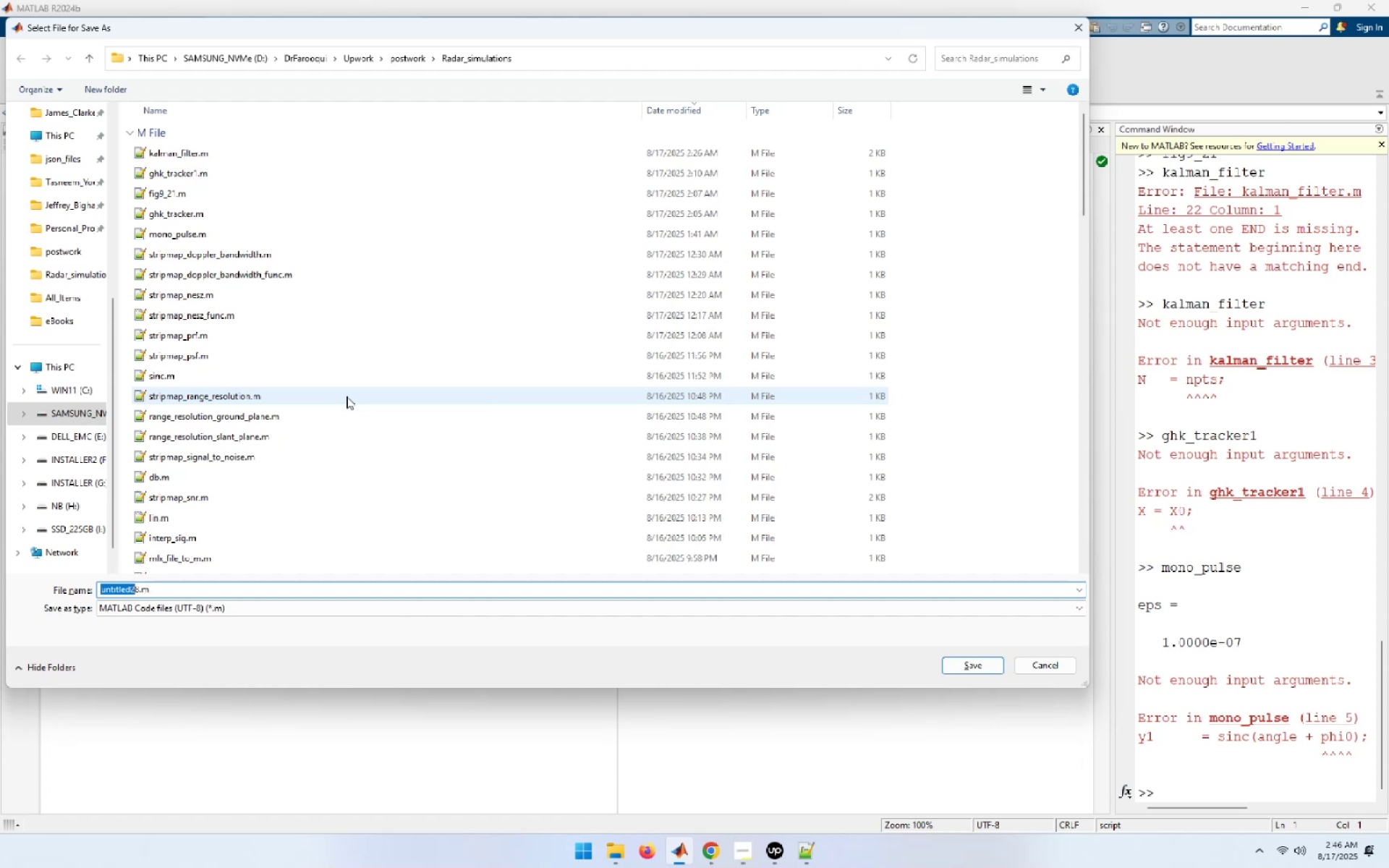 
key(Shift+ArrowRight)
 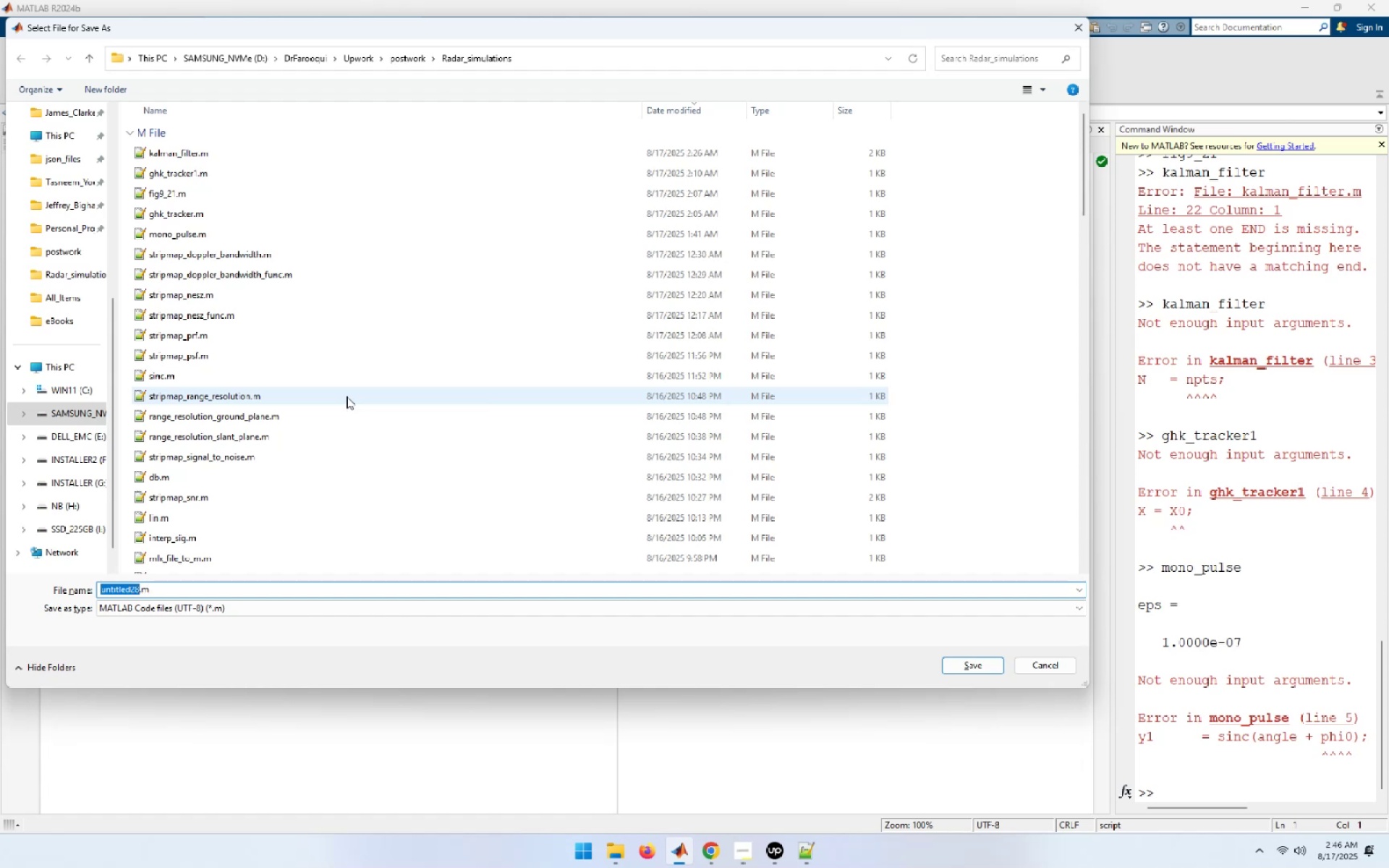 
type(fig9_28)
 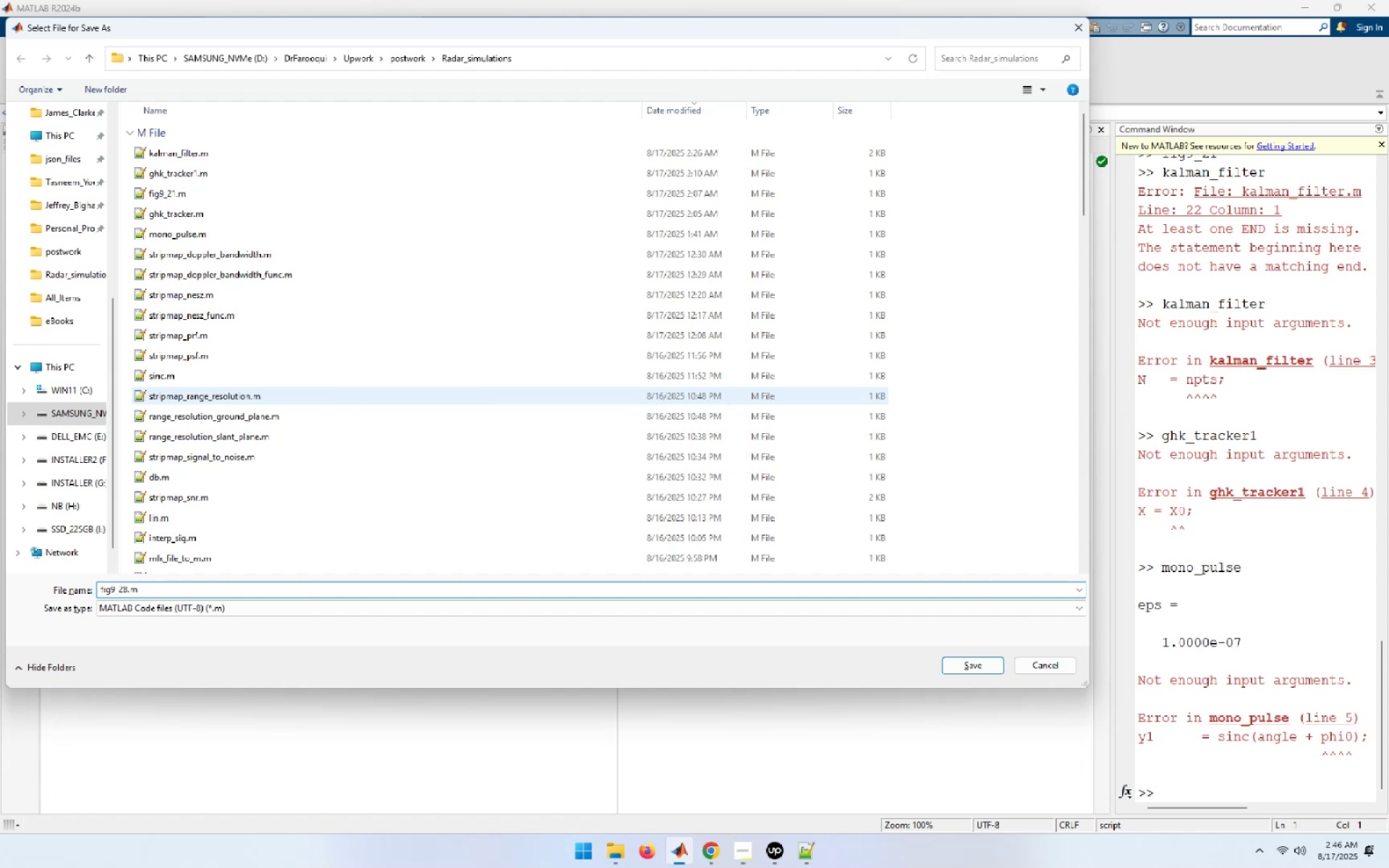 
key(Enter)
 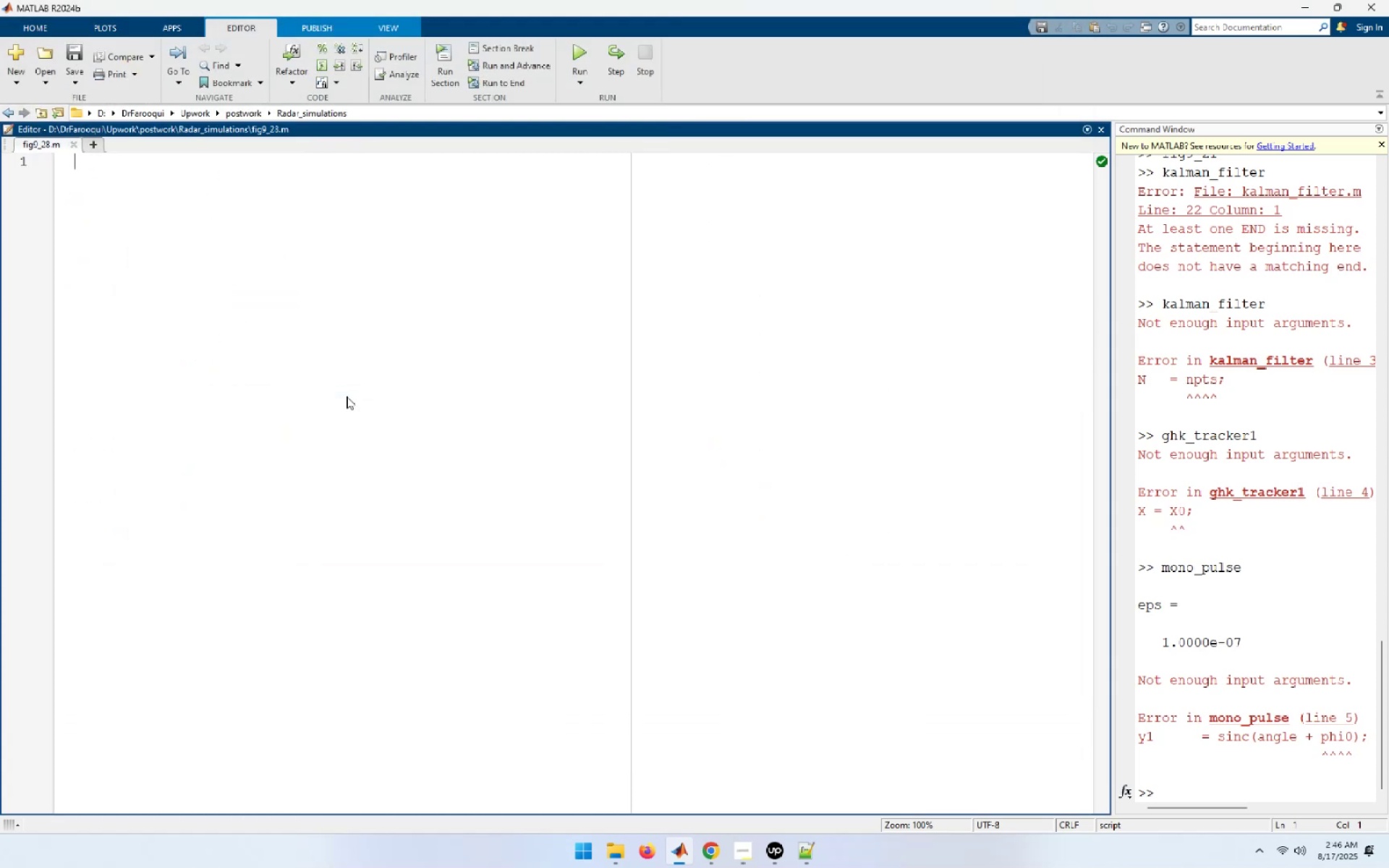 
type(clar all)
 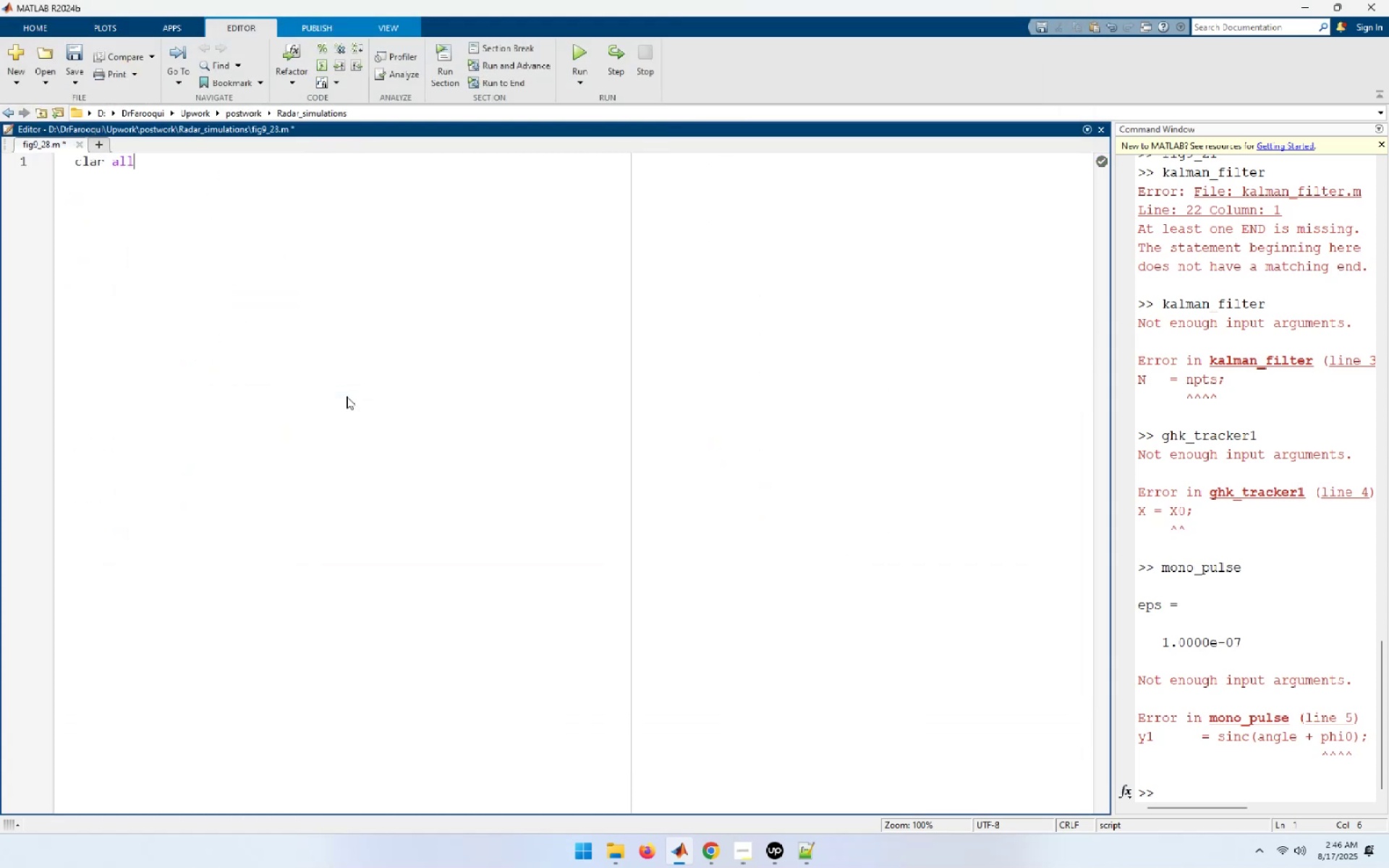 
key(Control+Backspace)
 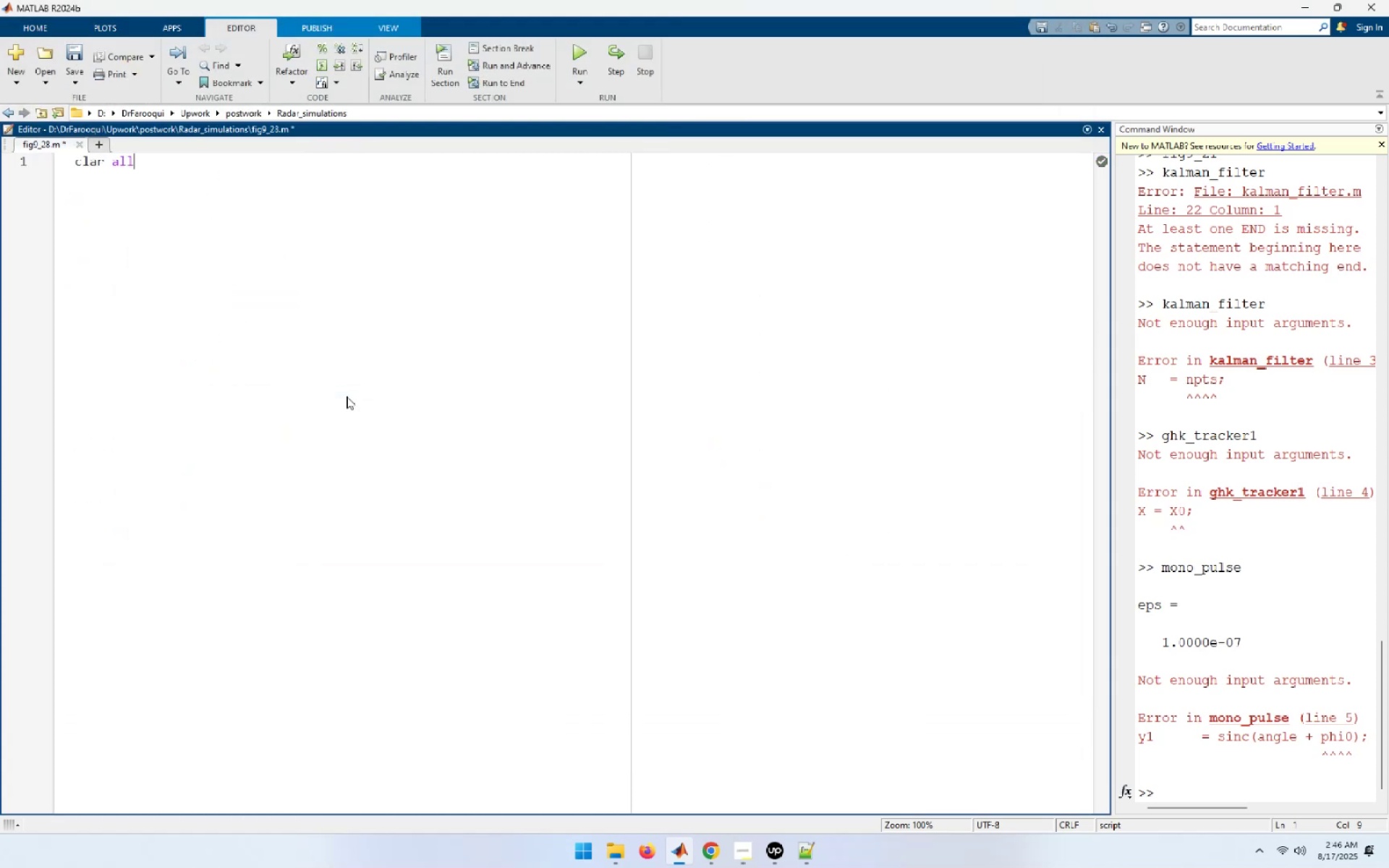 
key(Control+Backspace)
 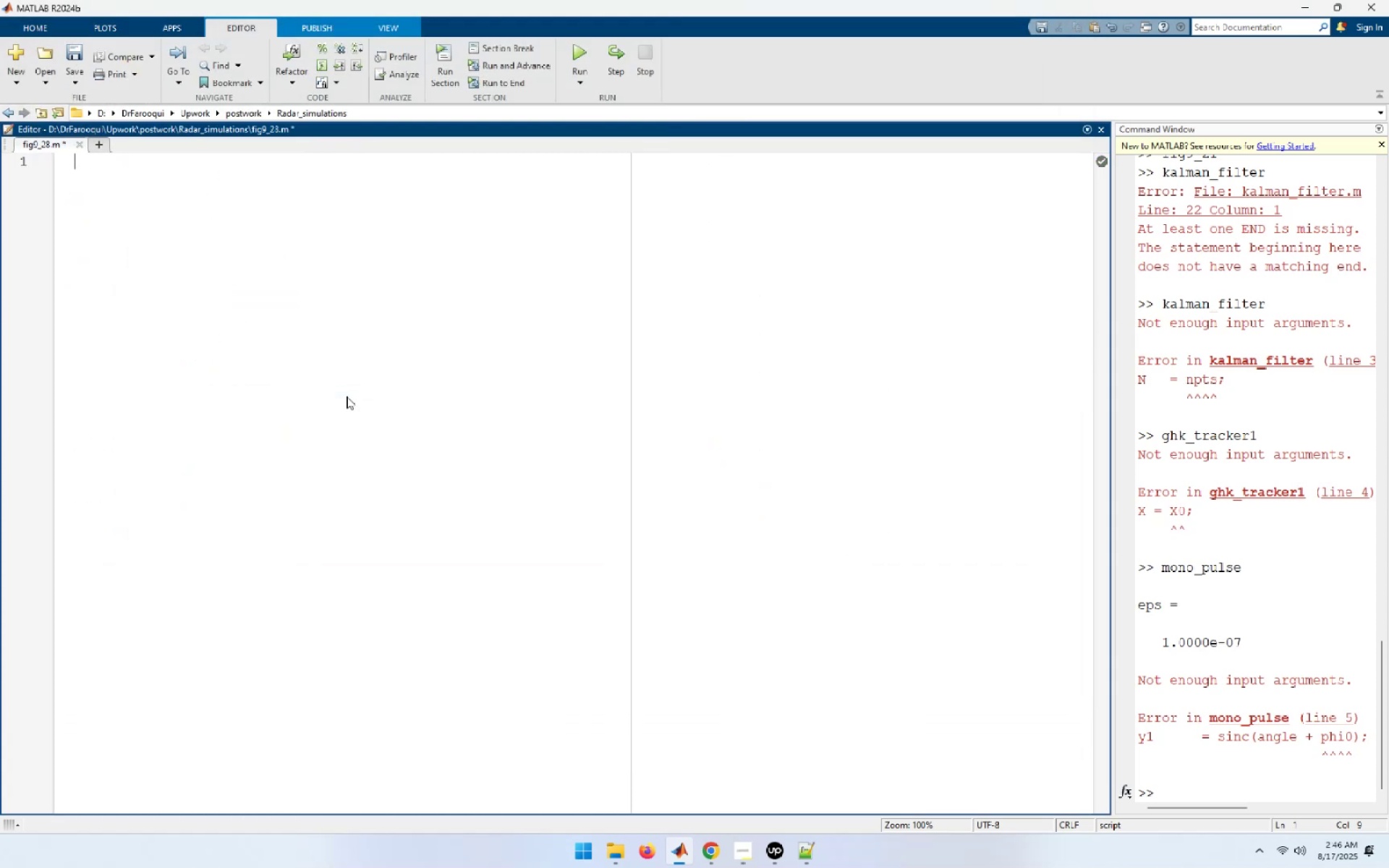 
type(clear all)
 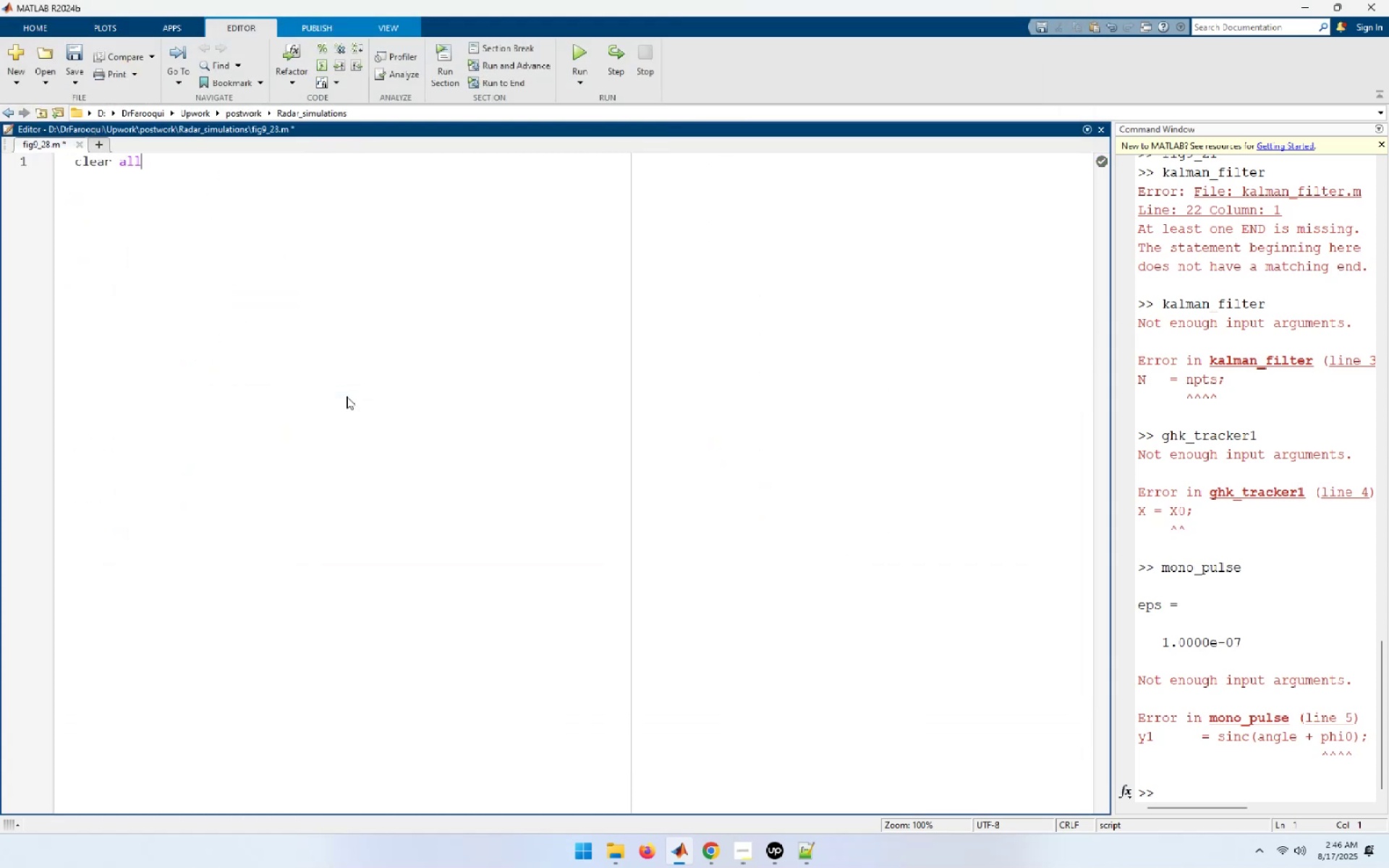 
key(Enter)
 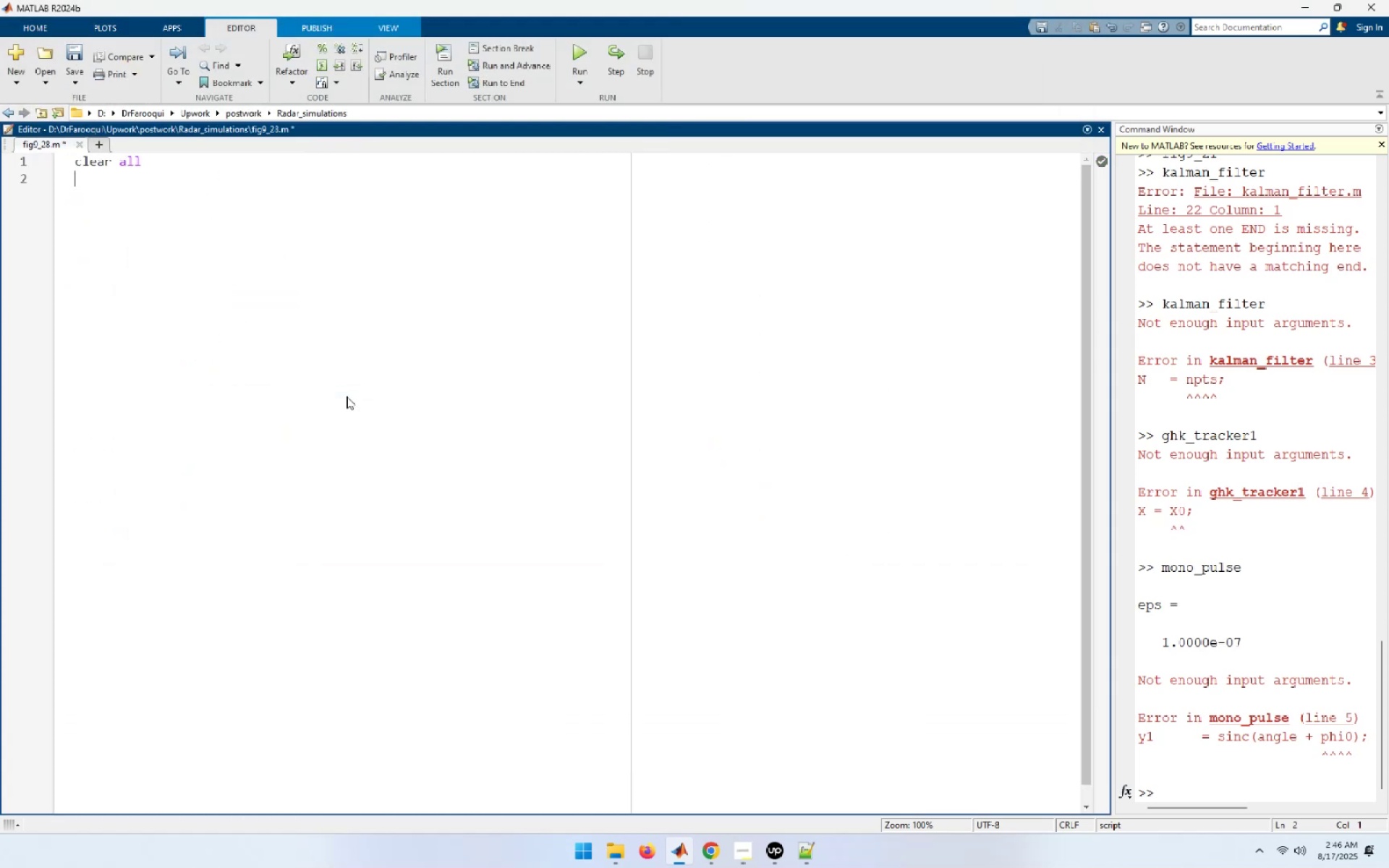 
key(Backspace)
 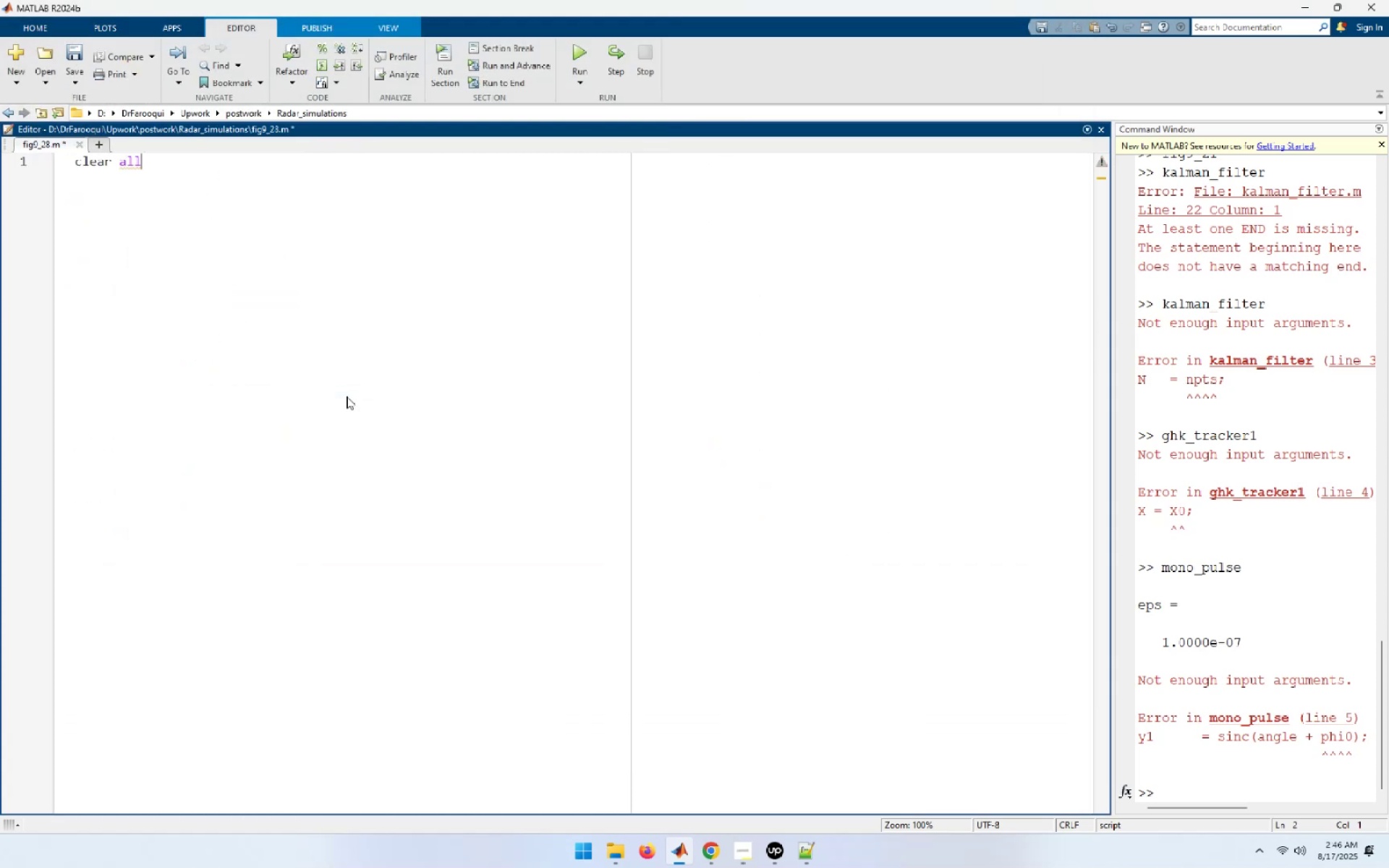 
key(Semicolon)
 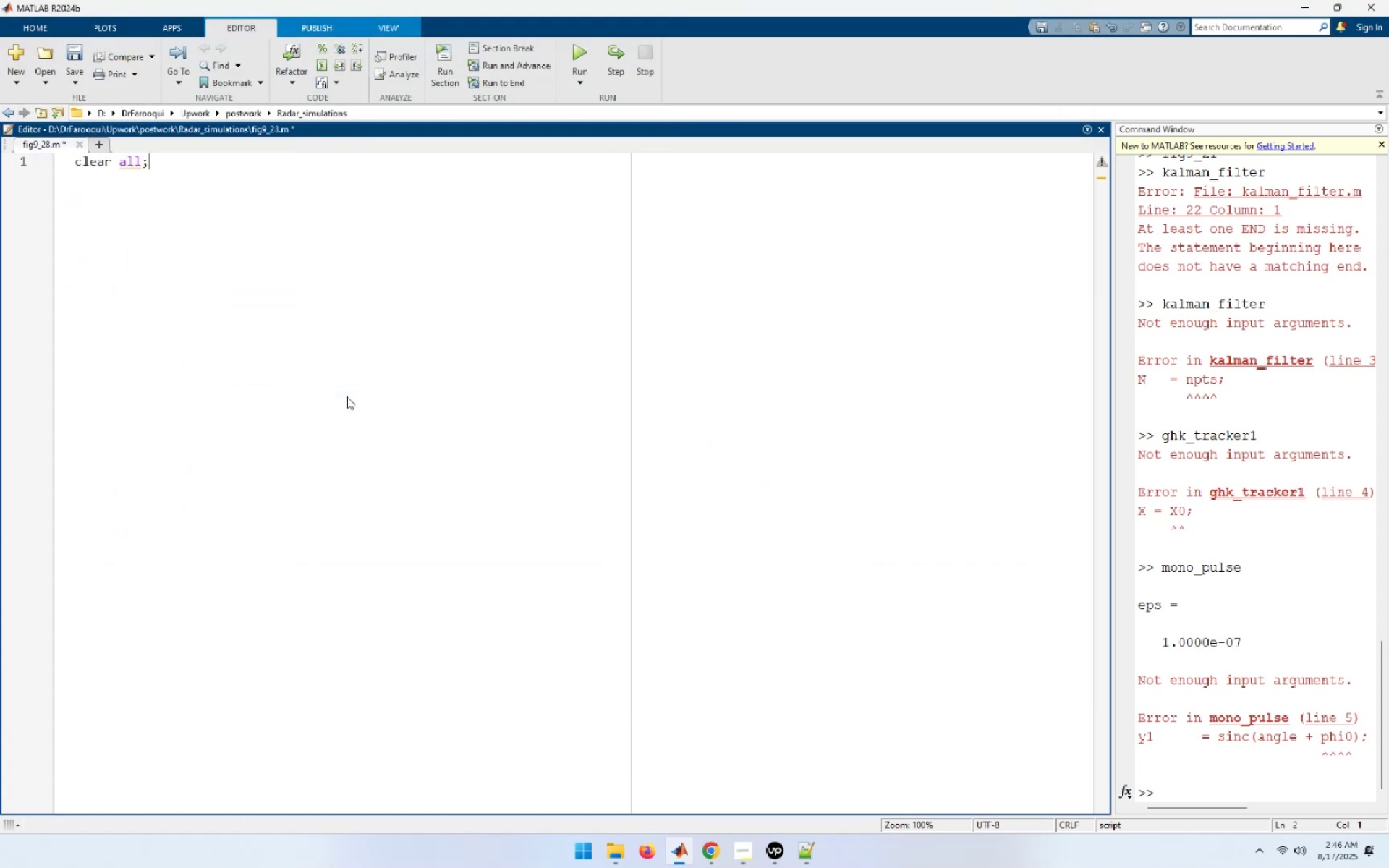 
key(Enter)
 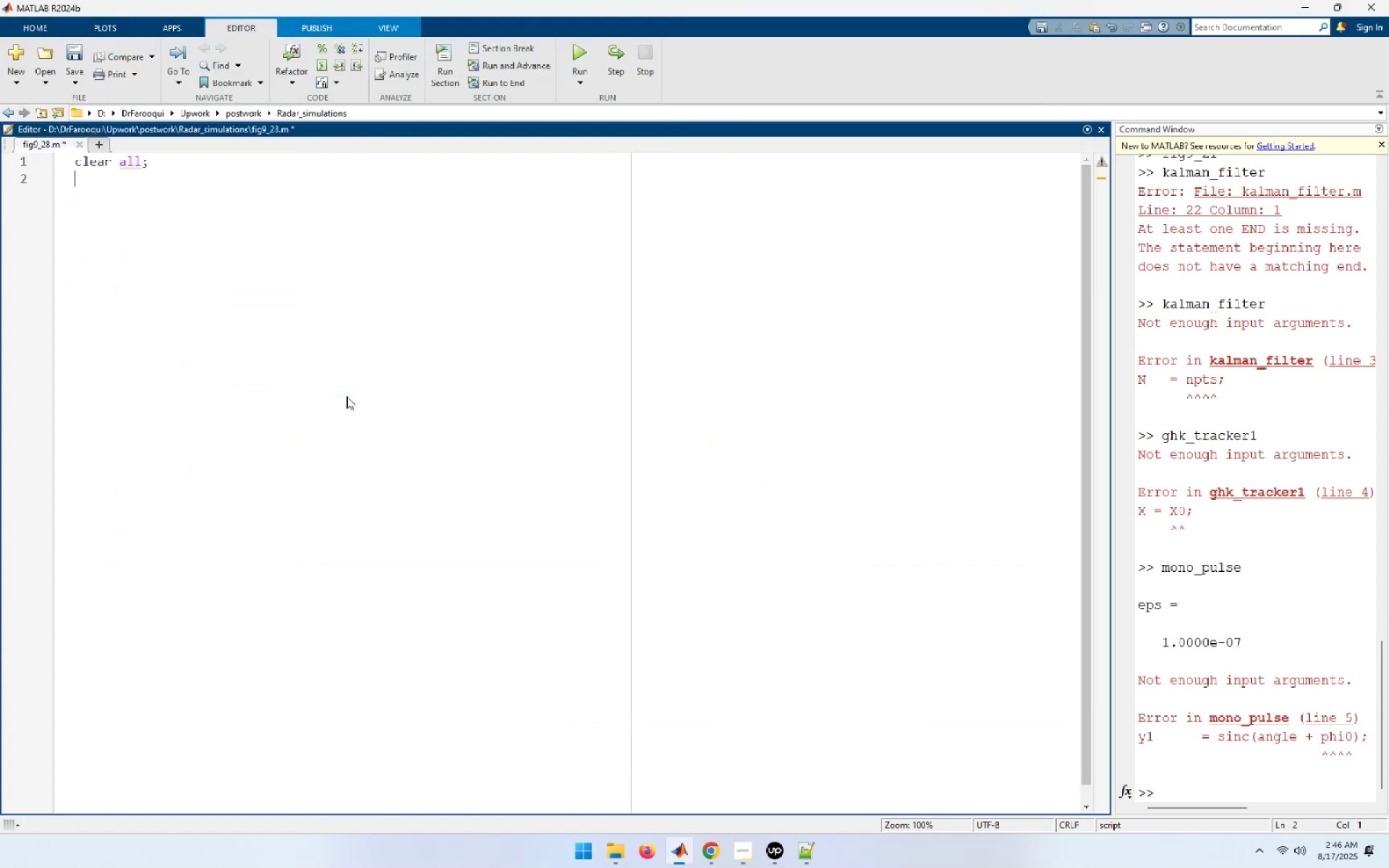 
key(Enter)
 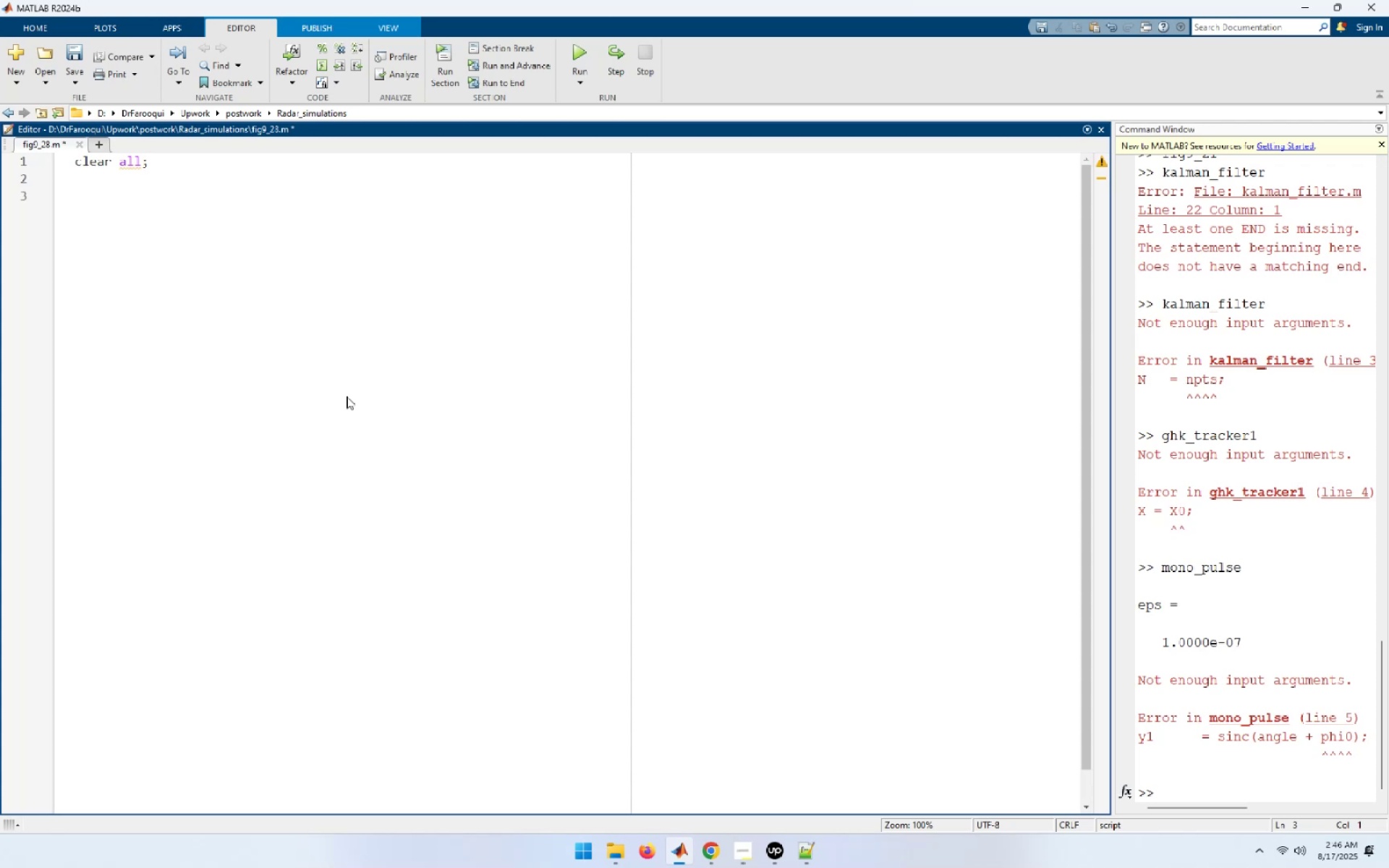 
type(npts 2000)
 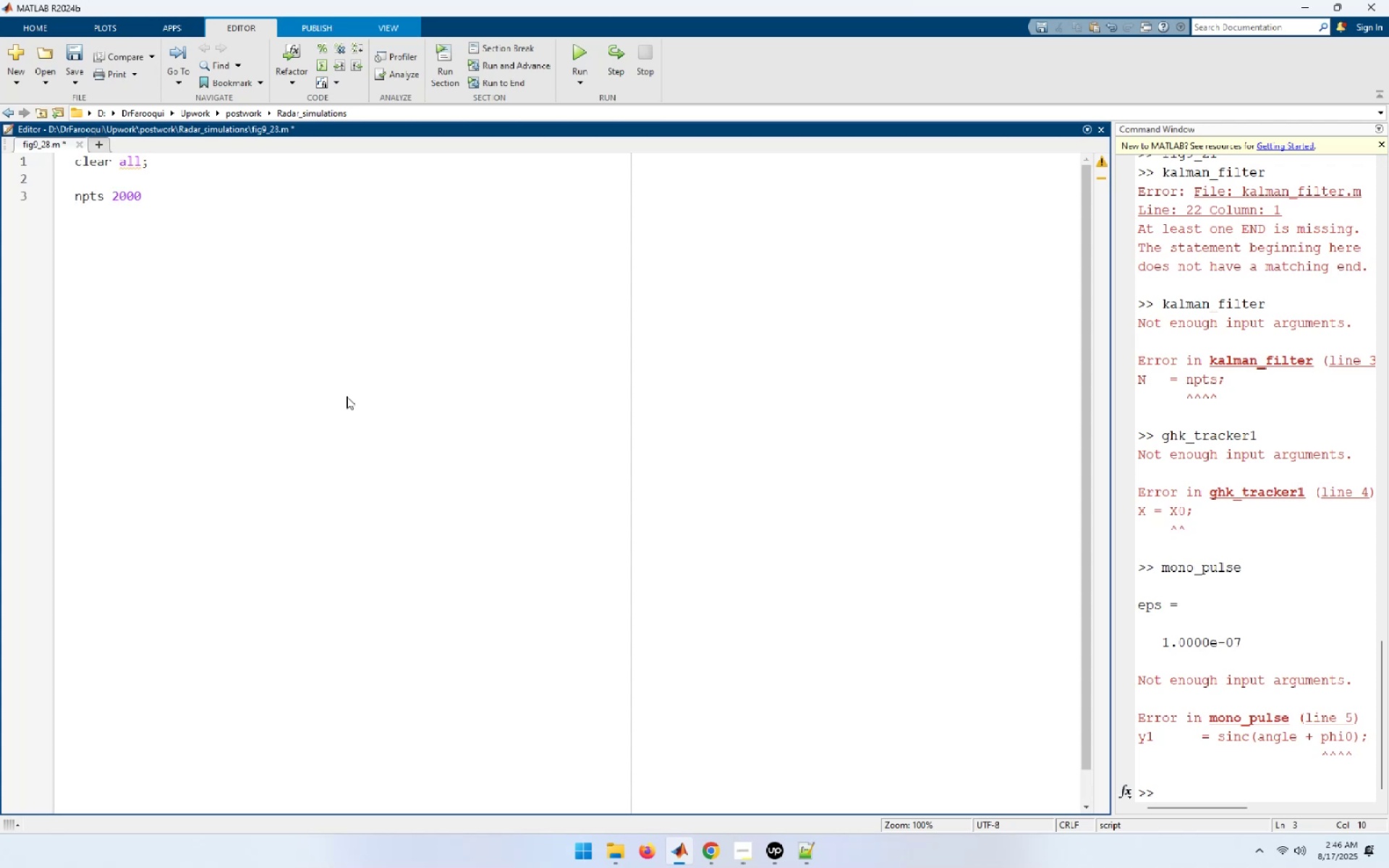 
key(Control+ControlLeft)
 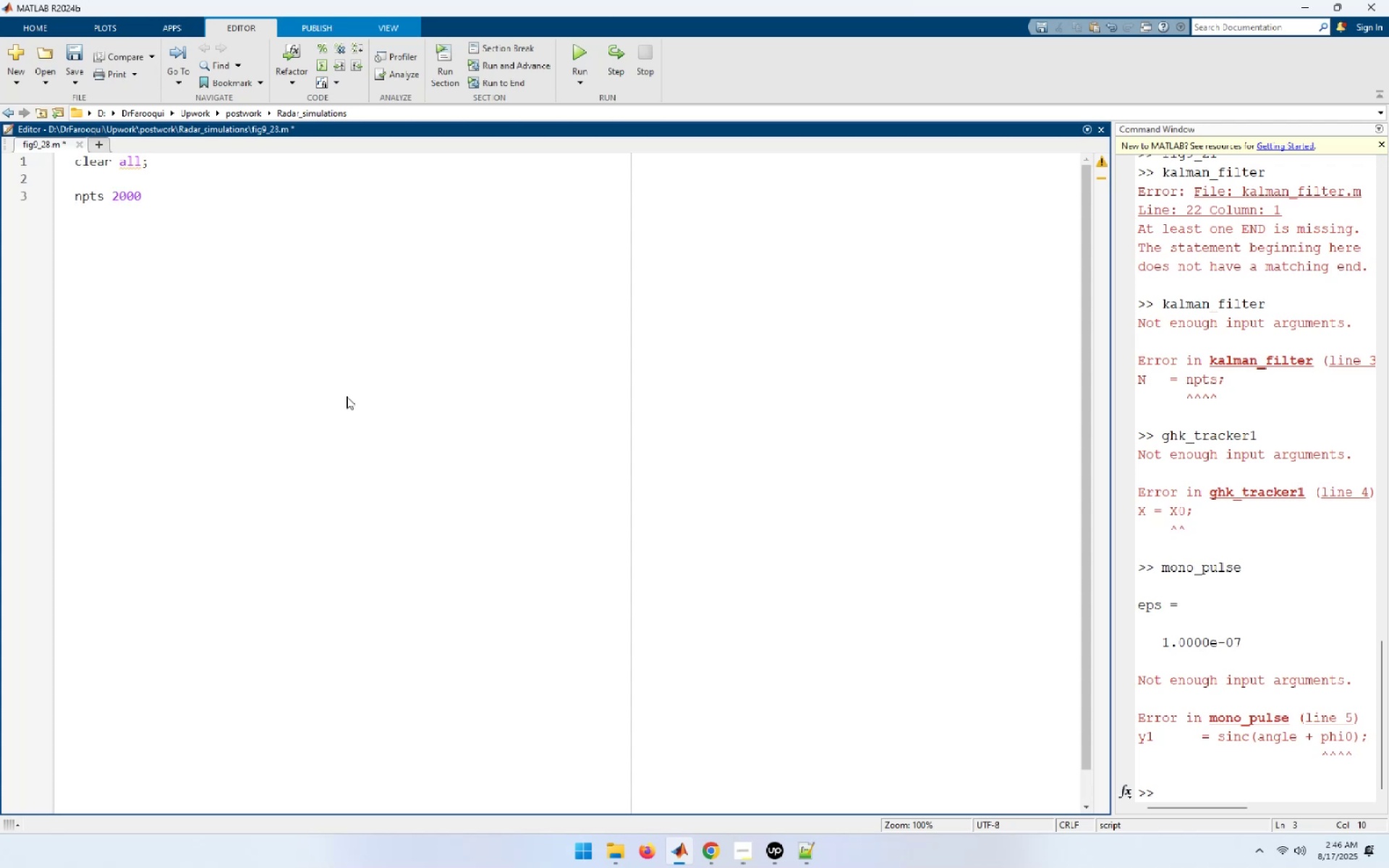 
key(Control+Backspace)
 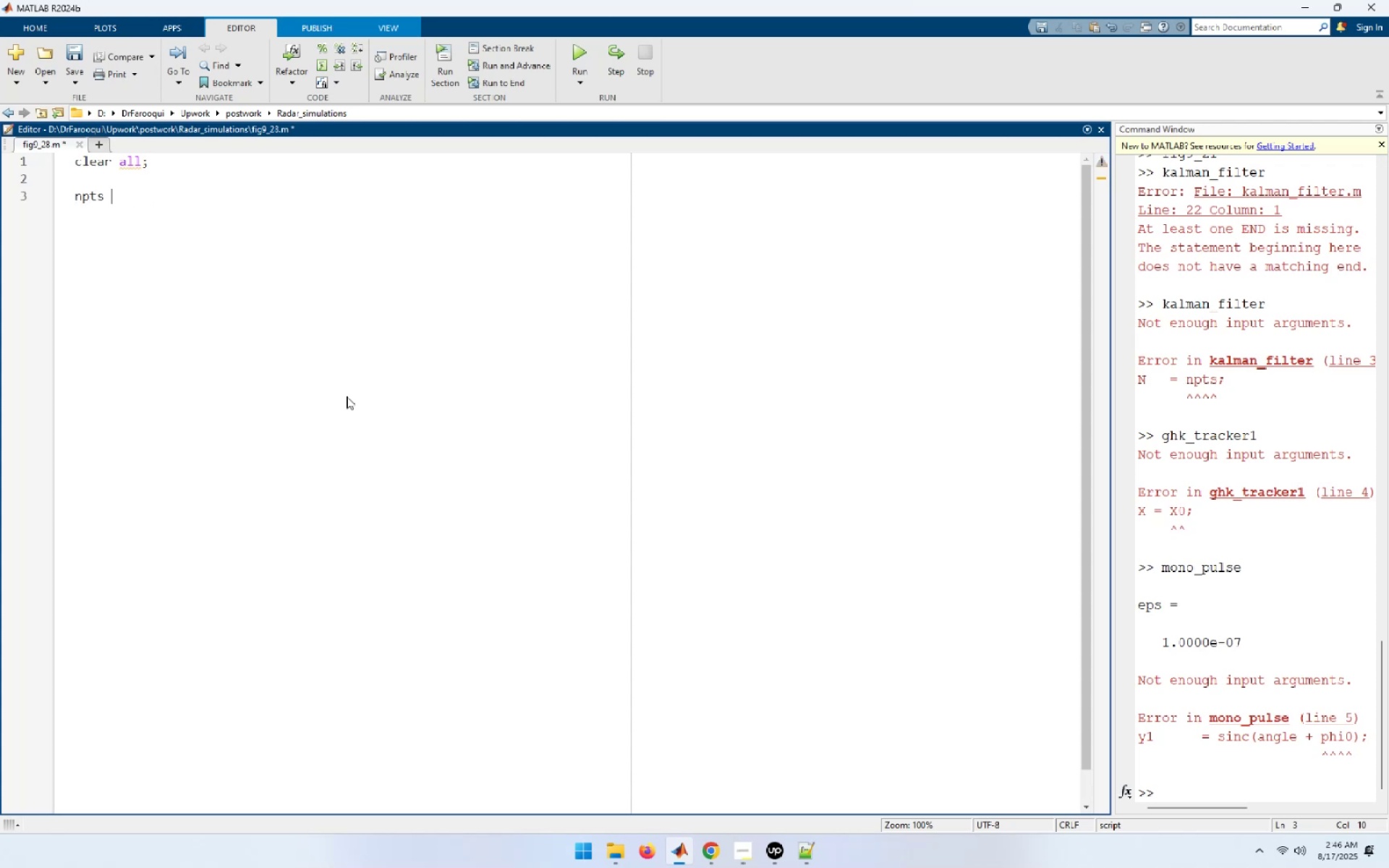 
type(= 2000;)
 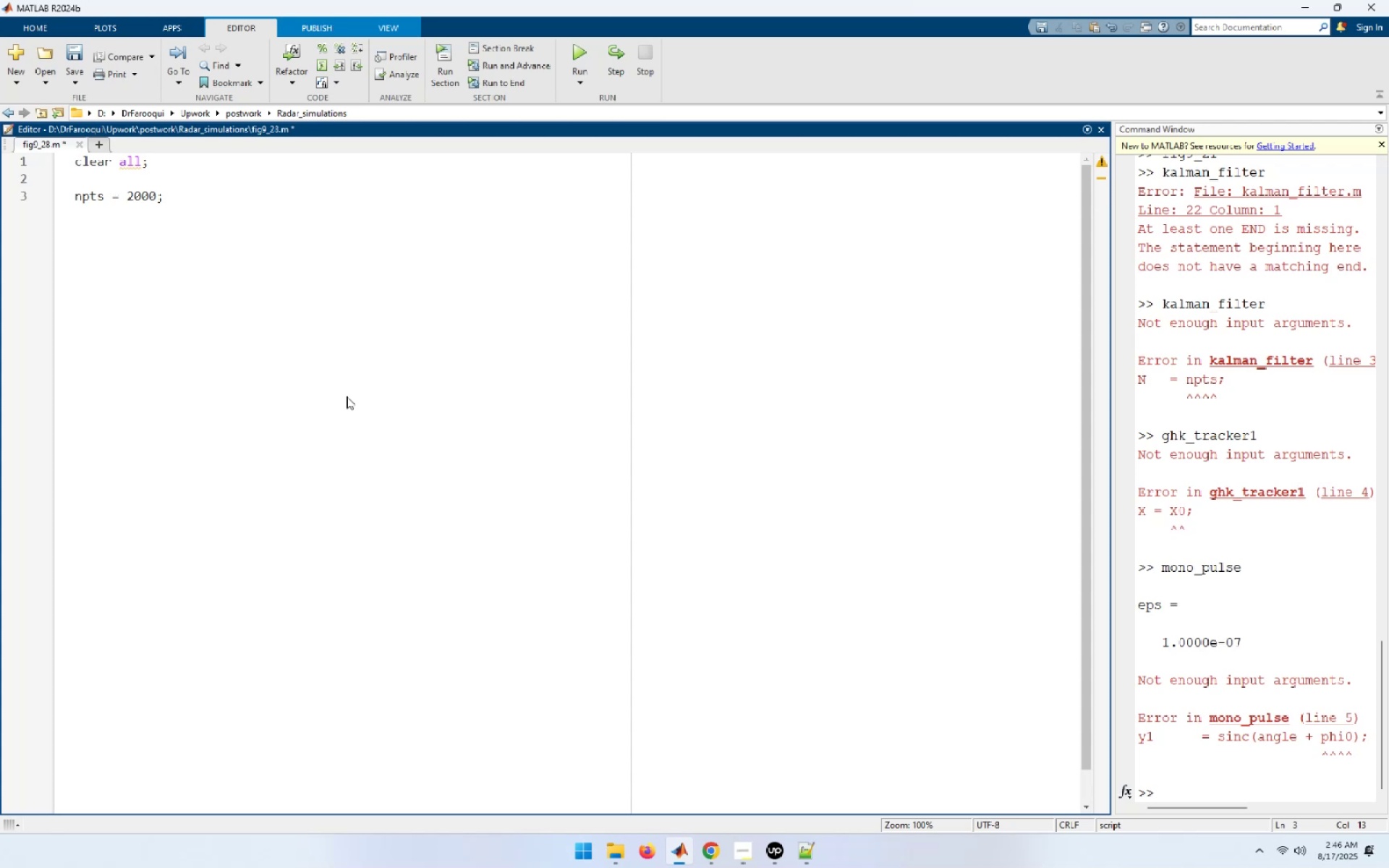 
key(Enter)
 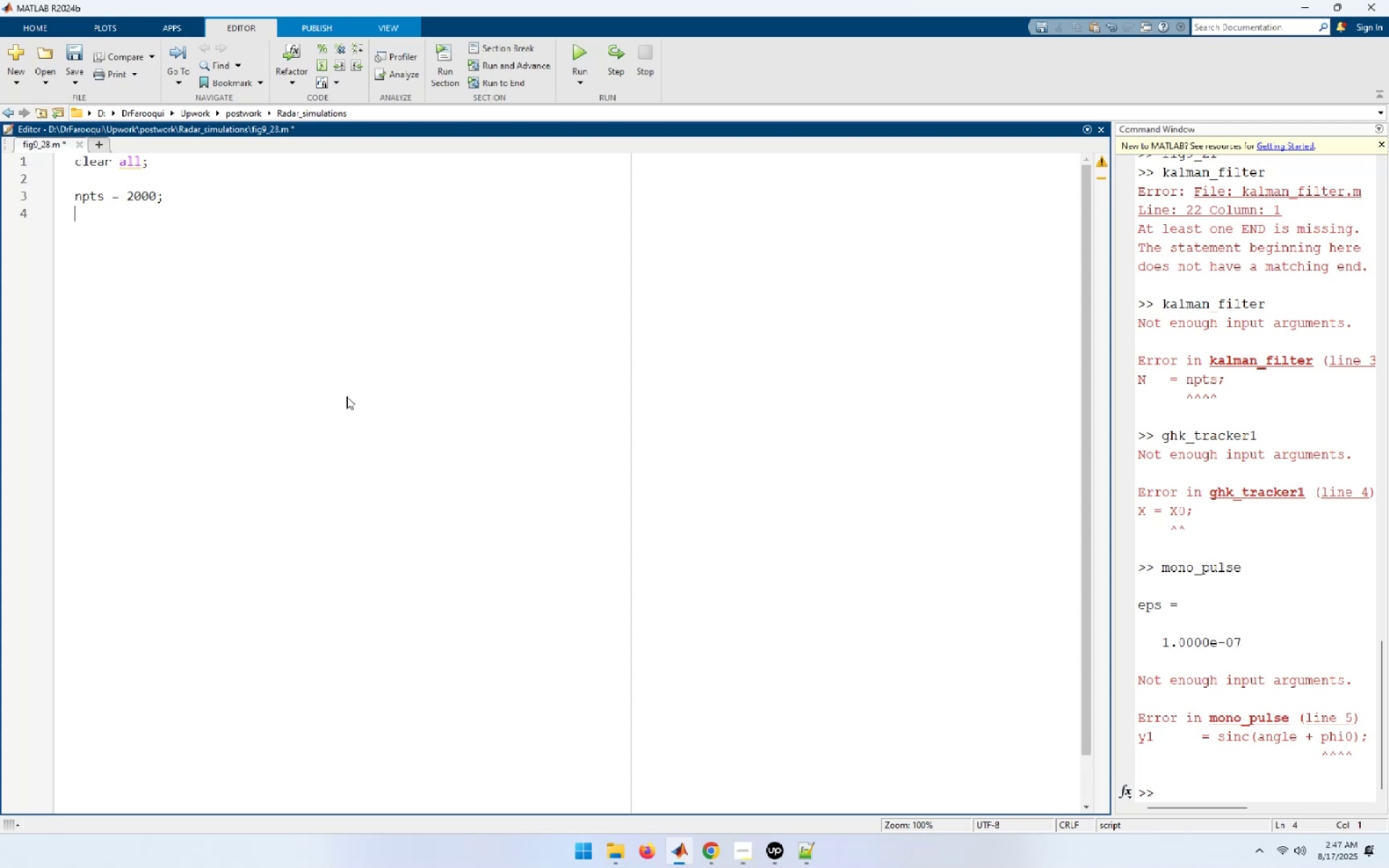 
type(del = 1/2000;)
 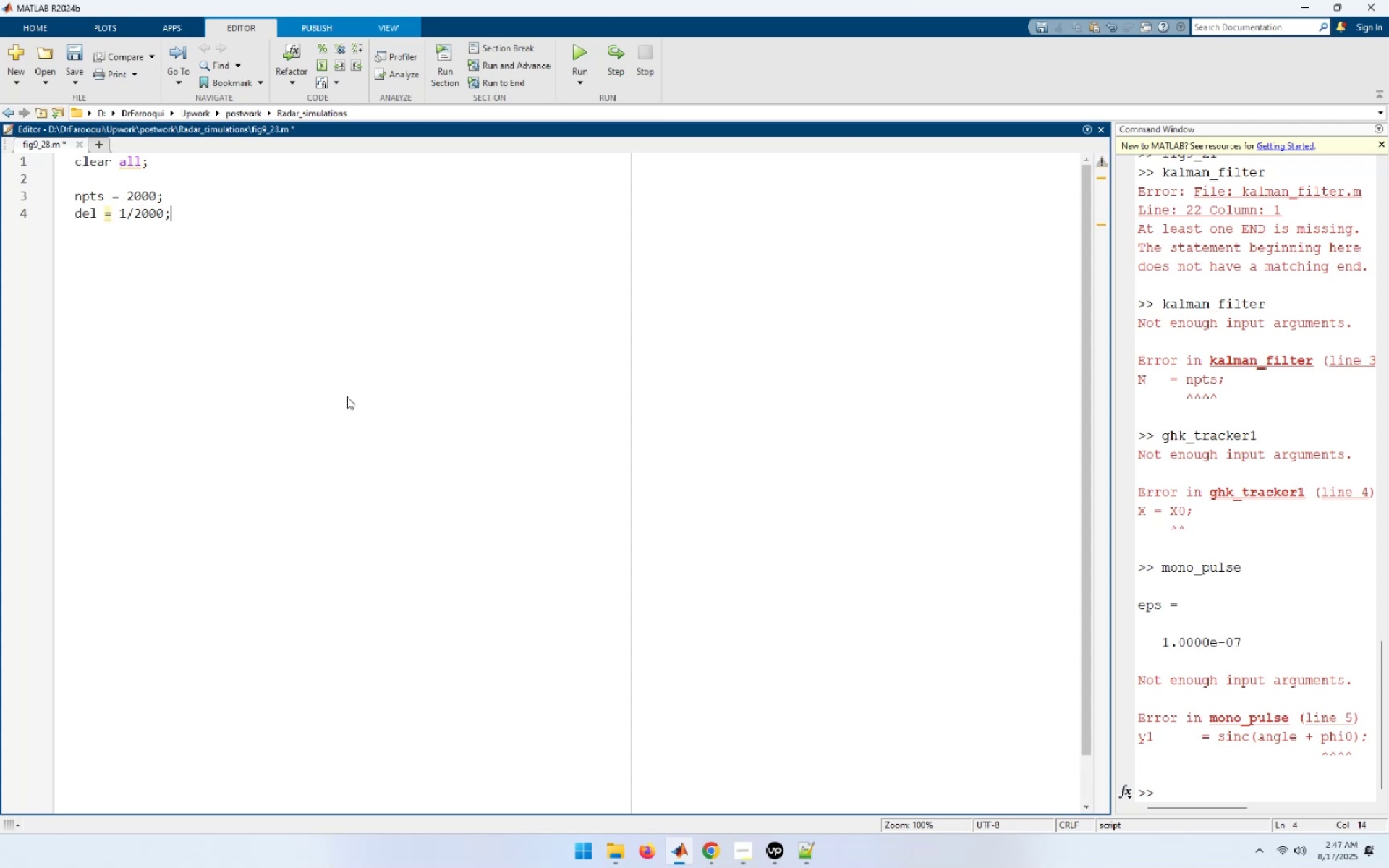 
key(Enter)
 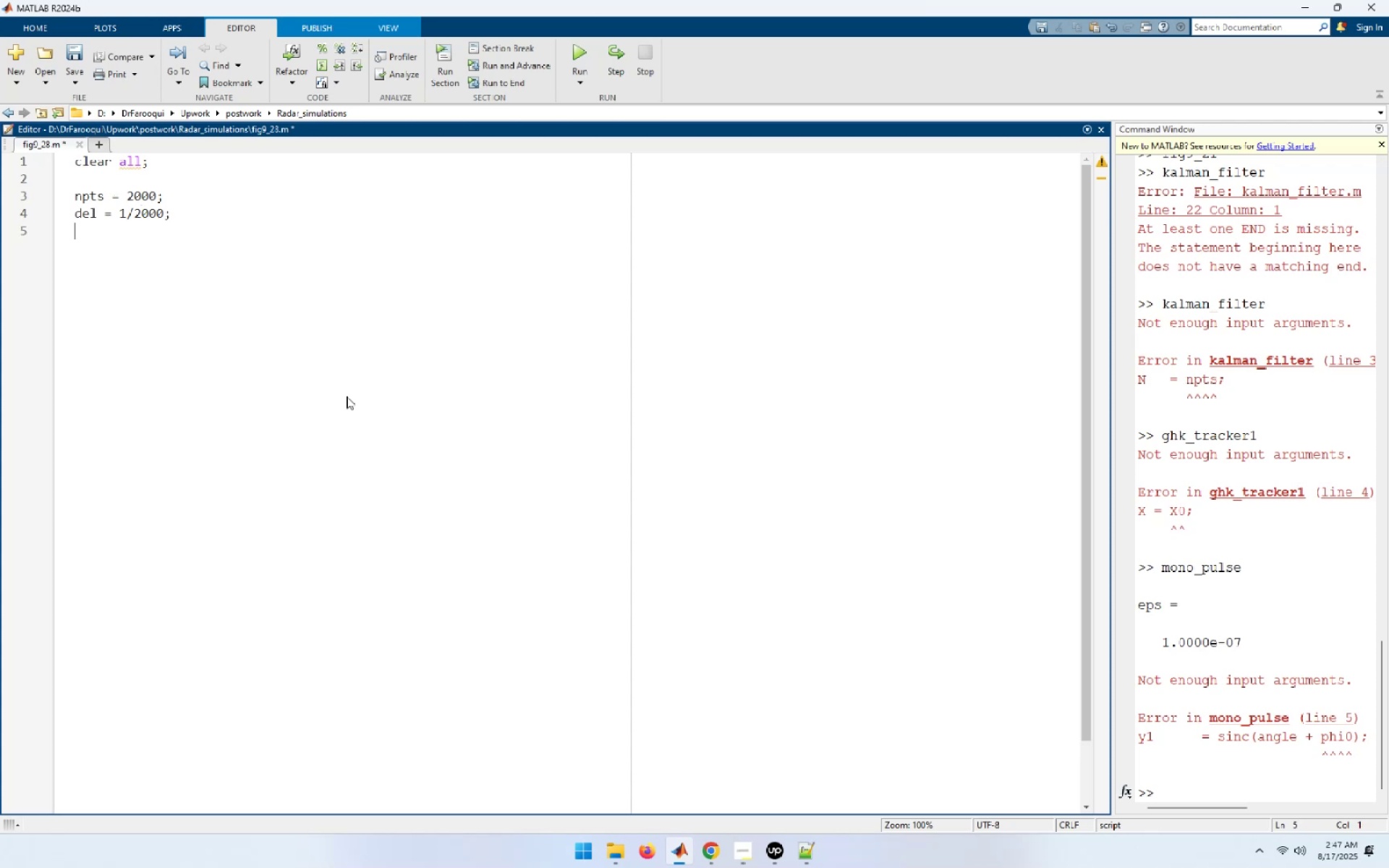 
type(t = 0:del:1;)
 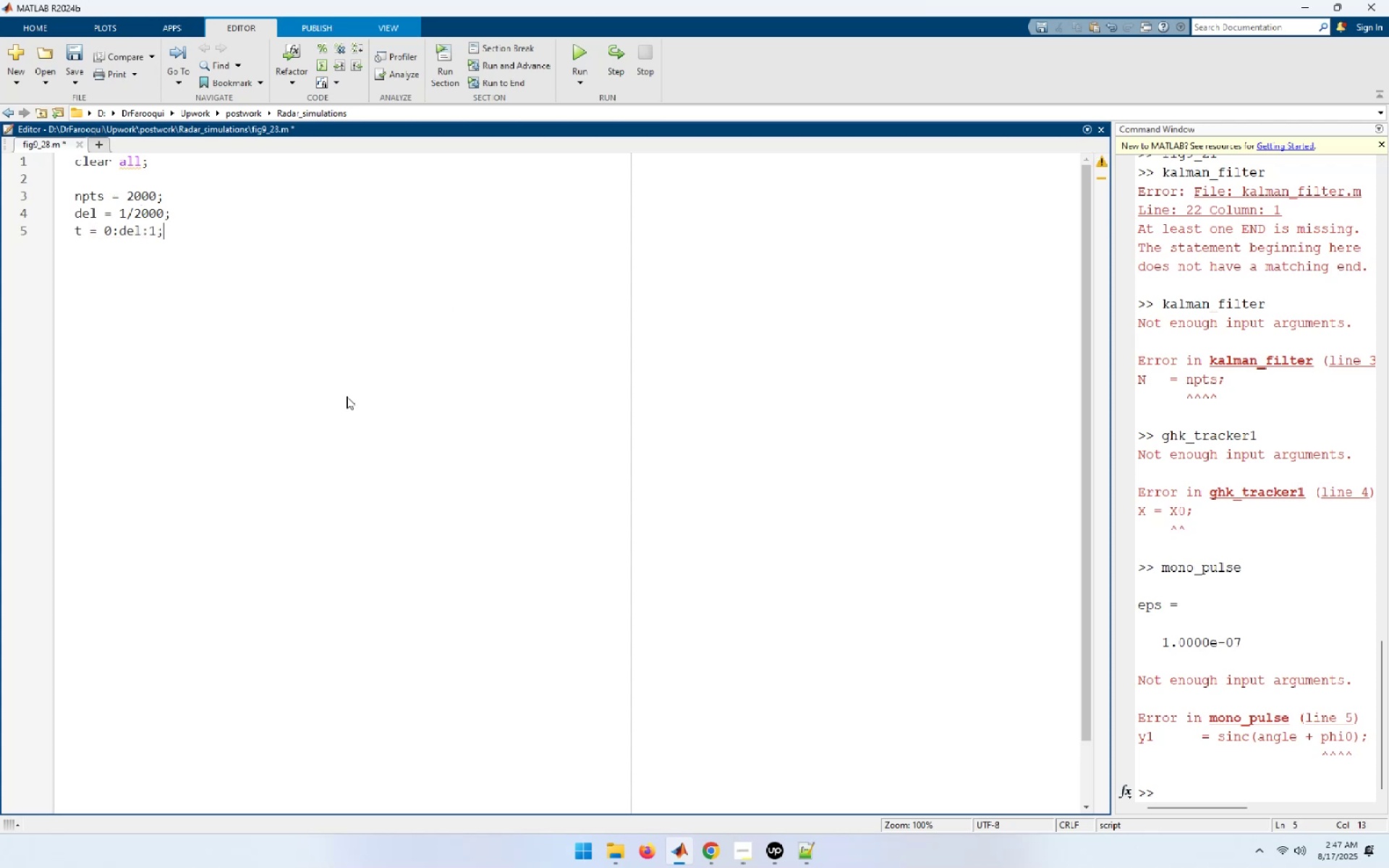 
key(Enter)
 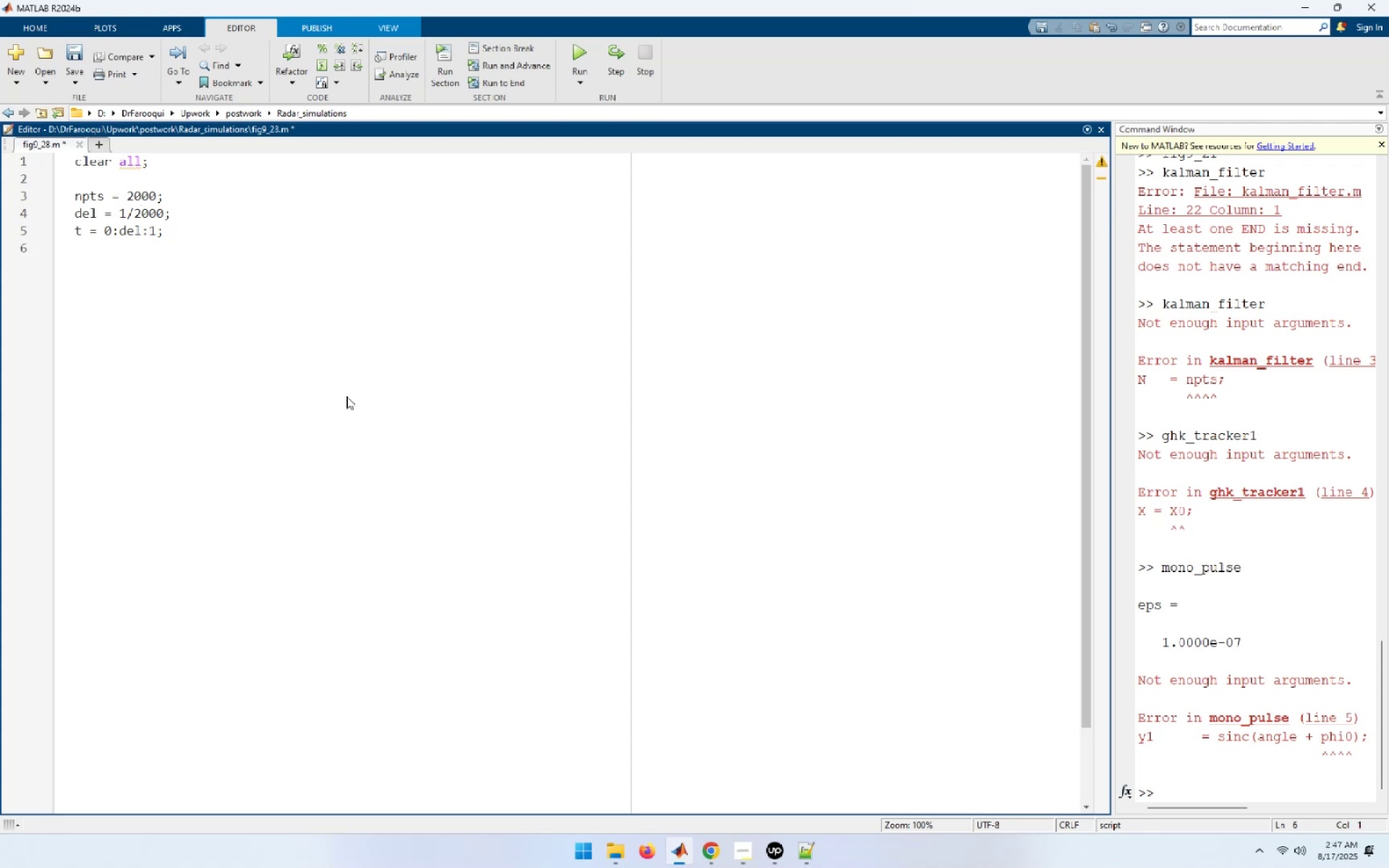 
type(inp = (1+ 0.2)
 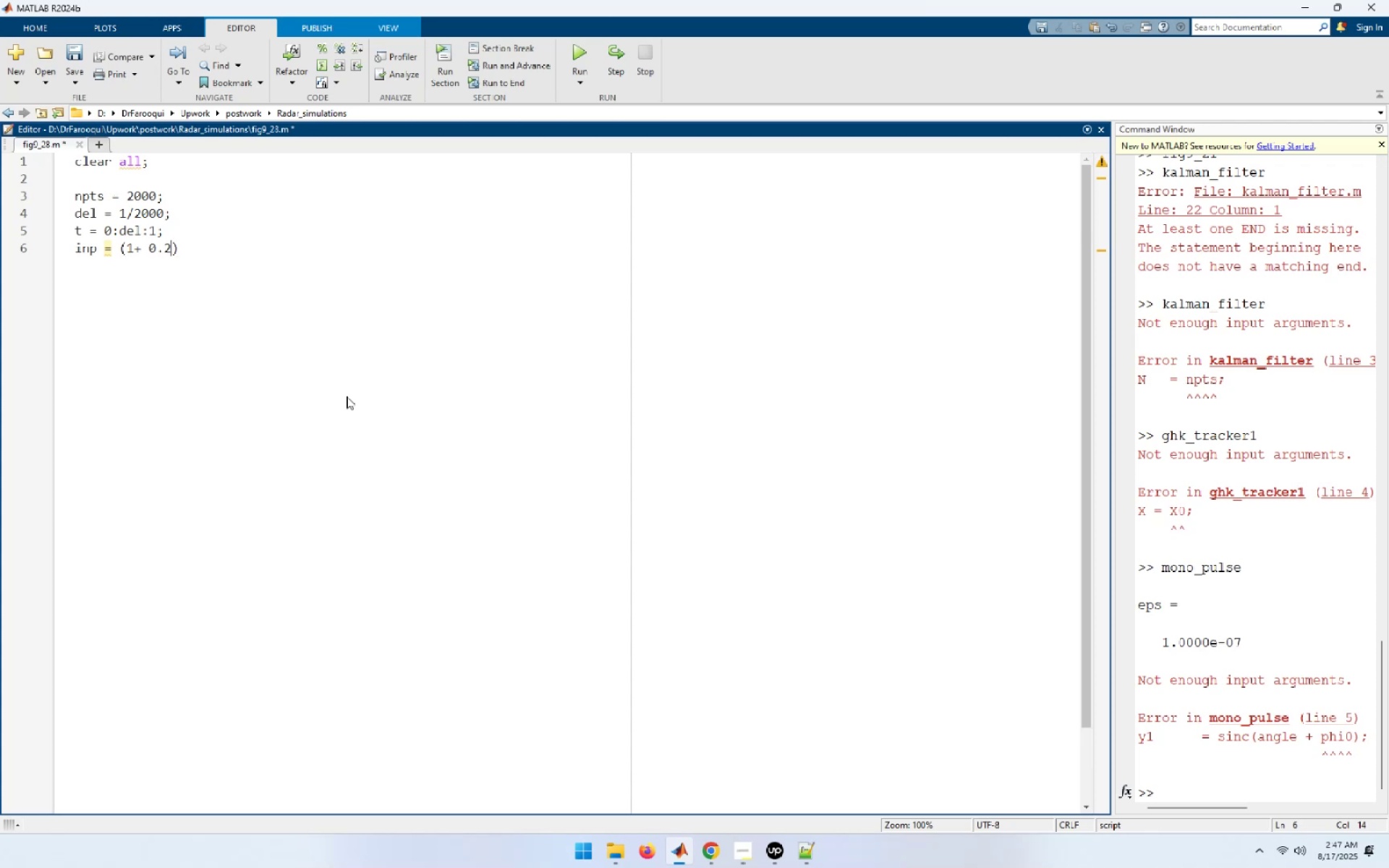 
wait(6.94)
 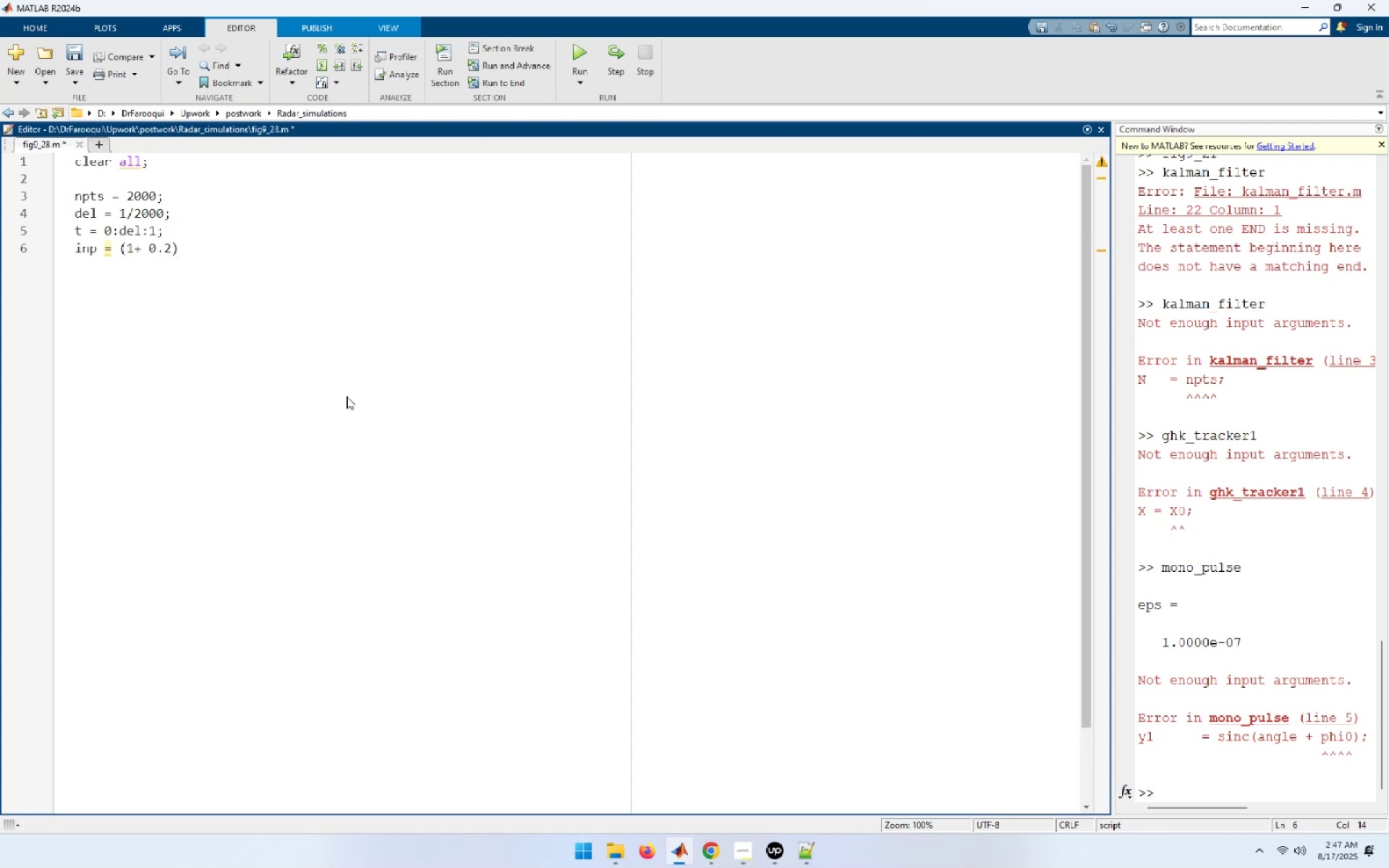 
key(Space)
 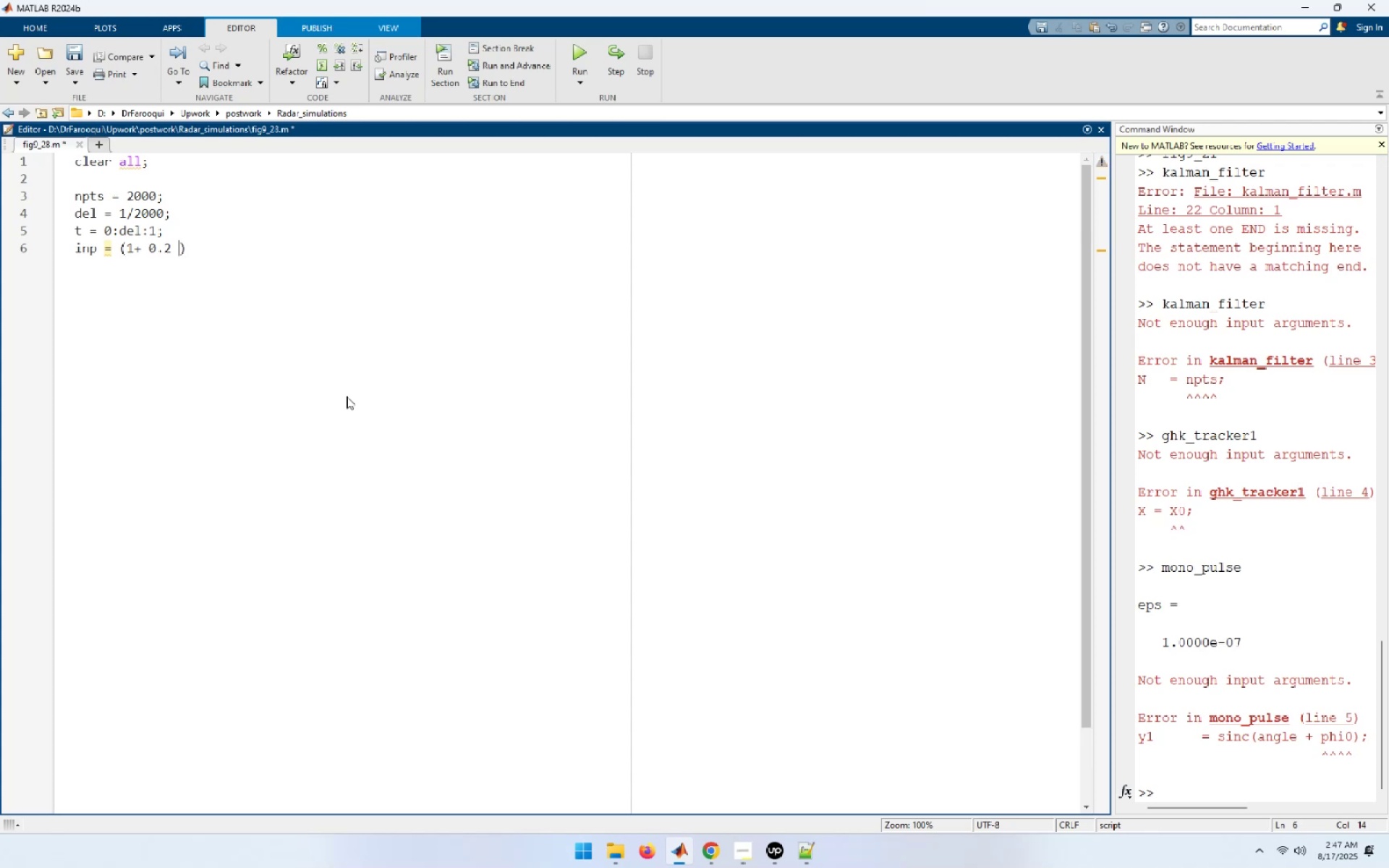 
key(Period)
 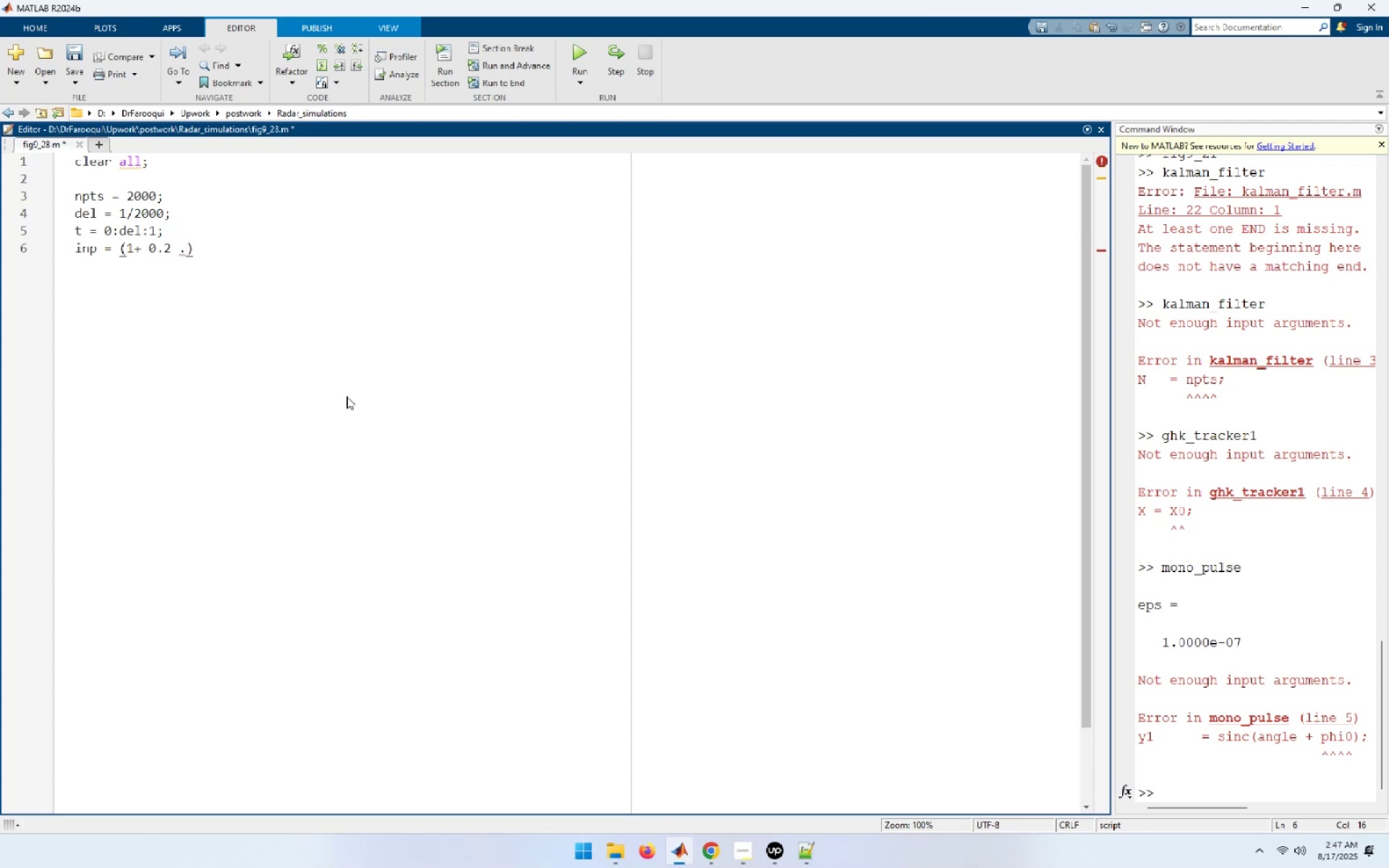 
key(Shift+ShiftLeft)
 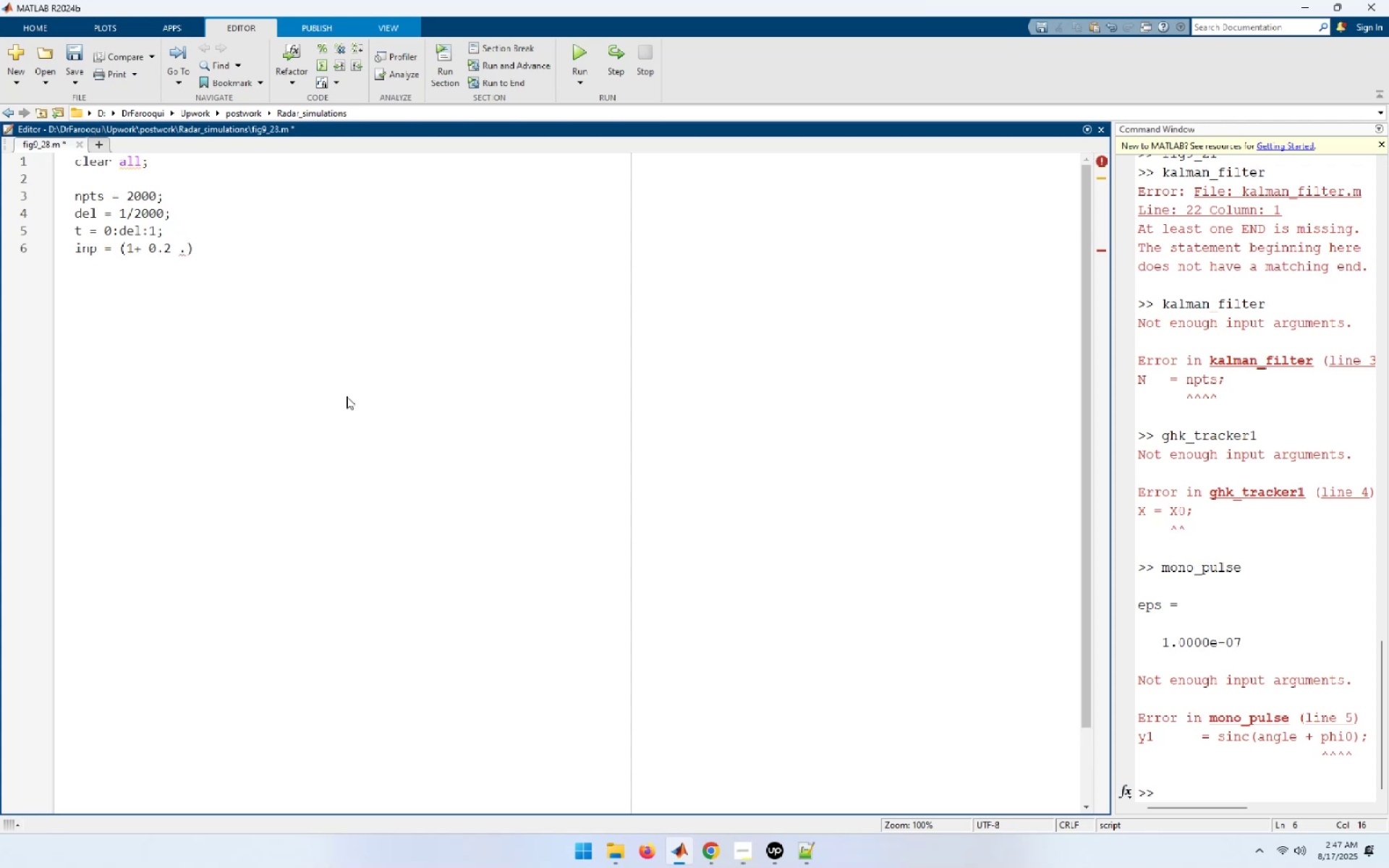 
key(Shift+8)
 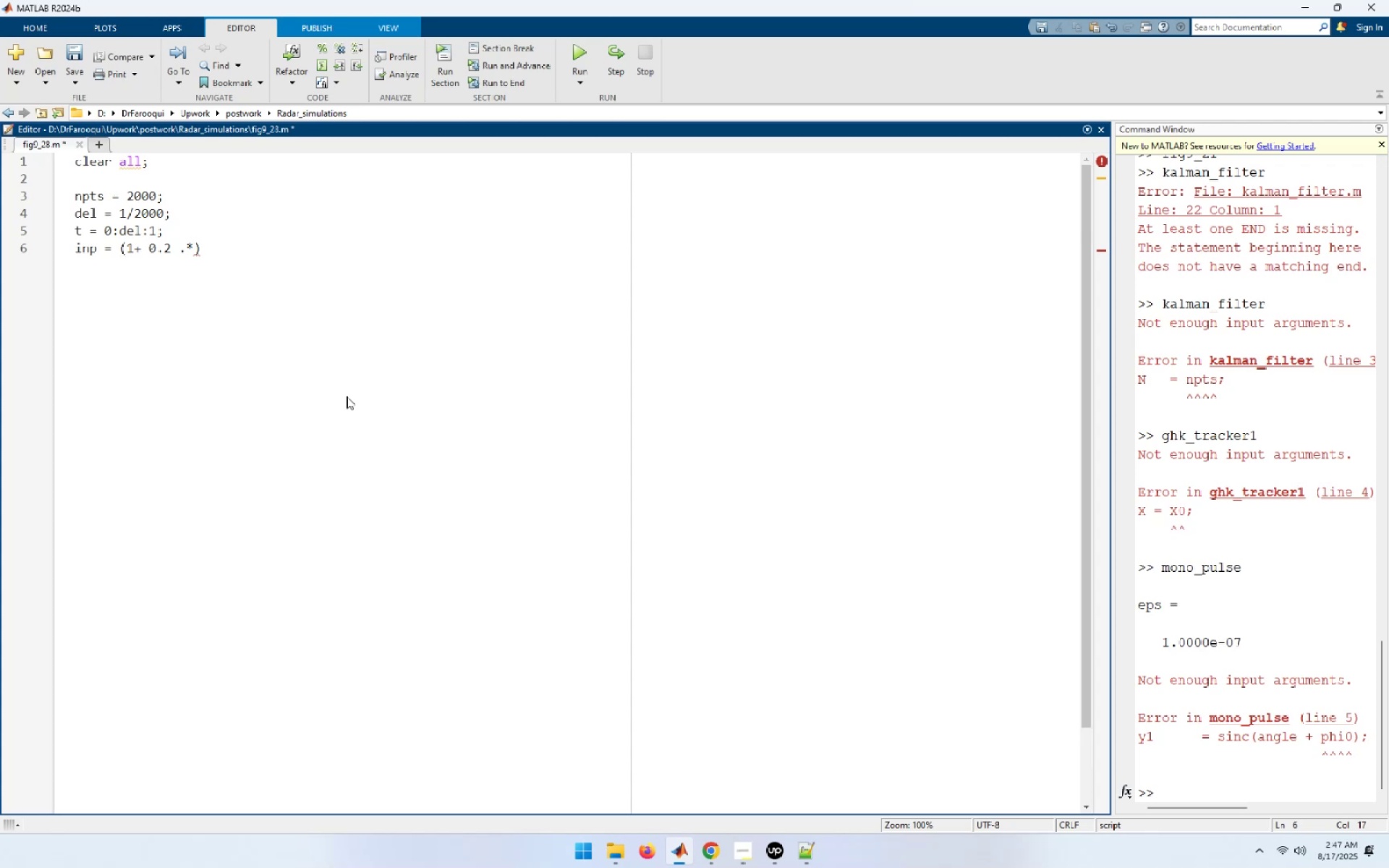 
key(Space)
 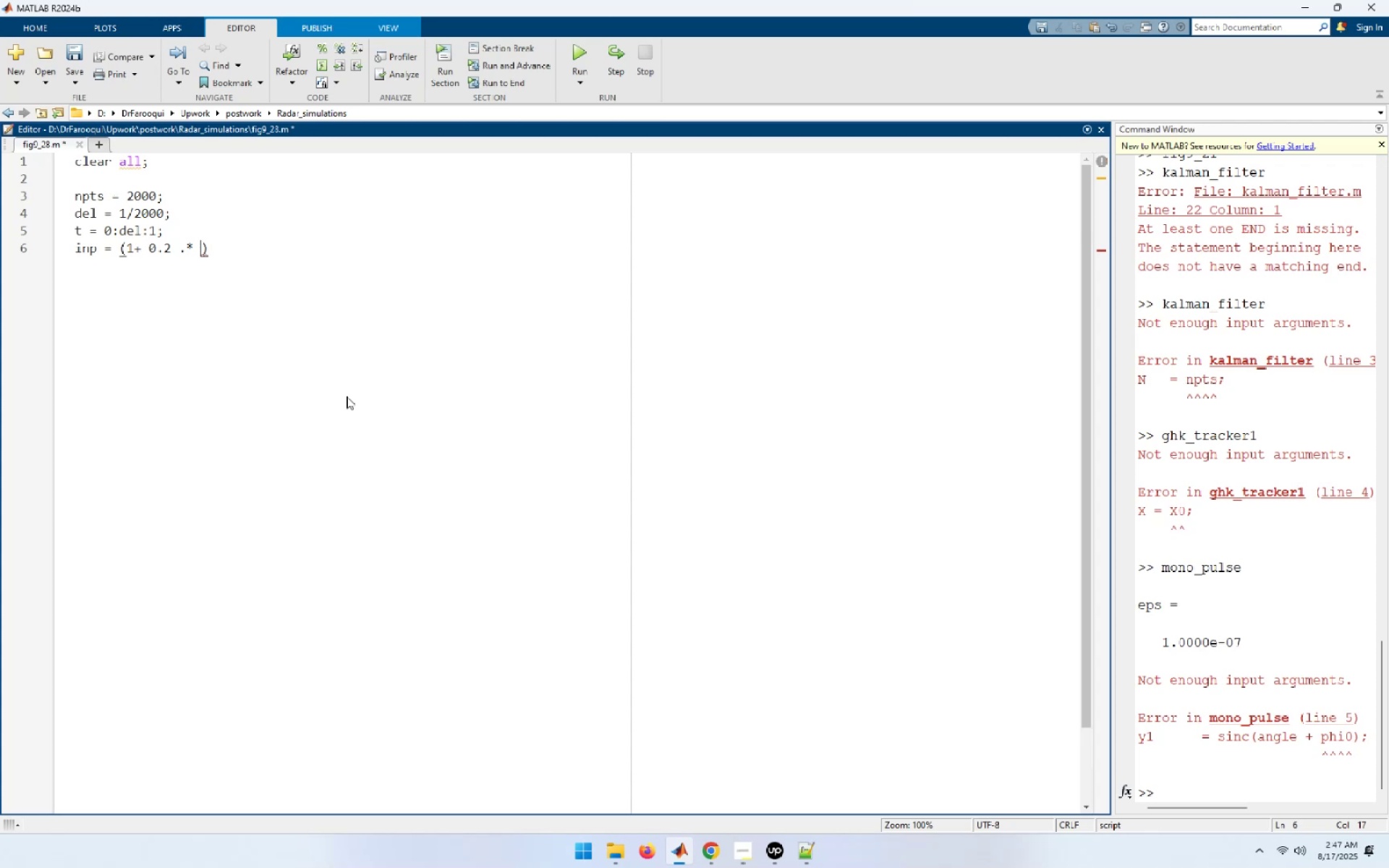 
key(T)
 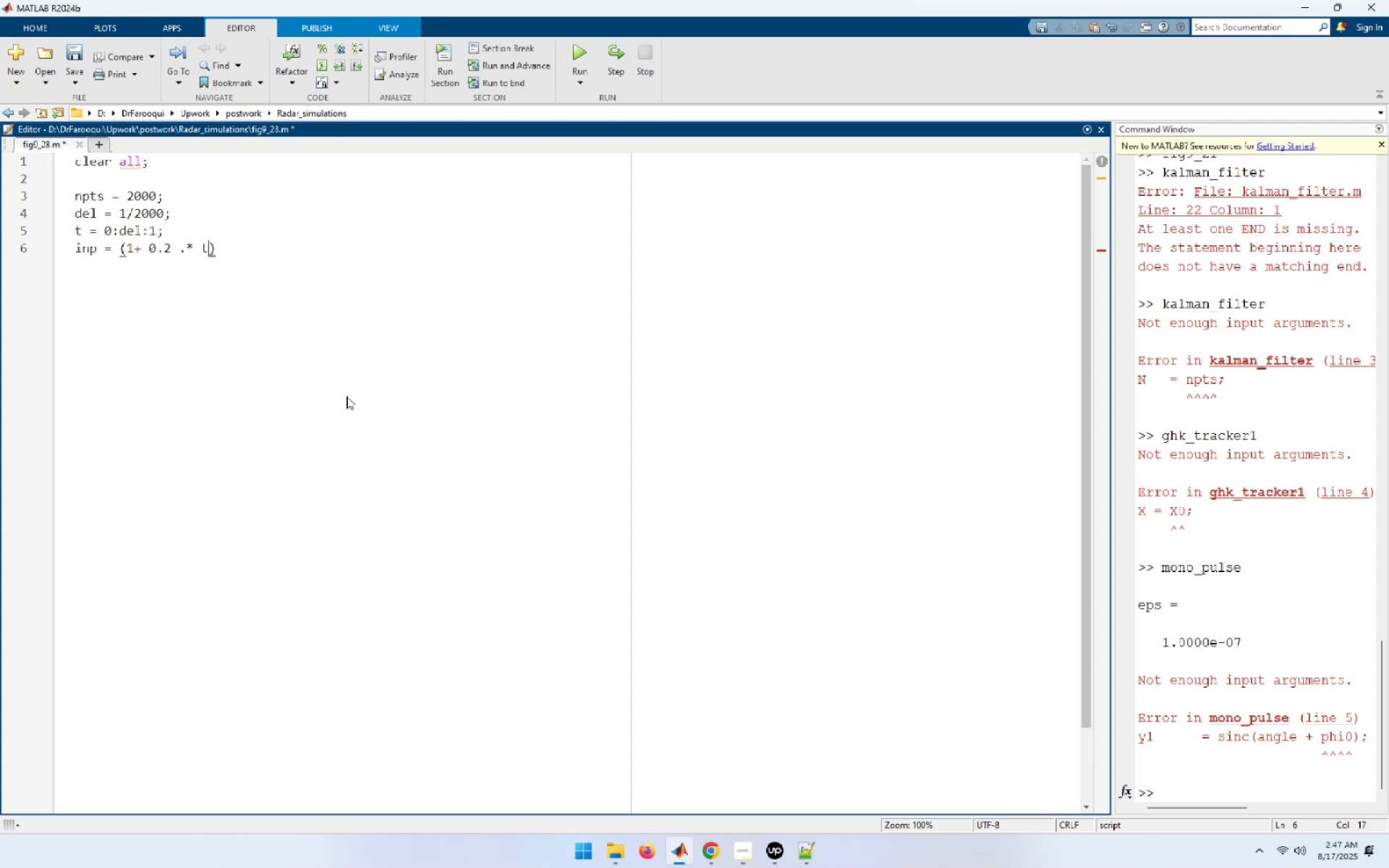 
key(Space)
 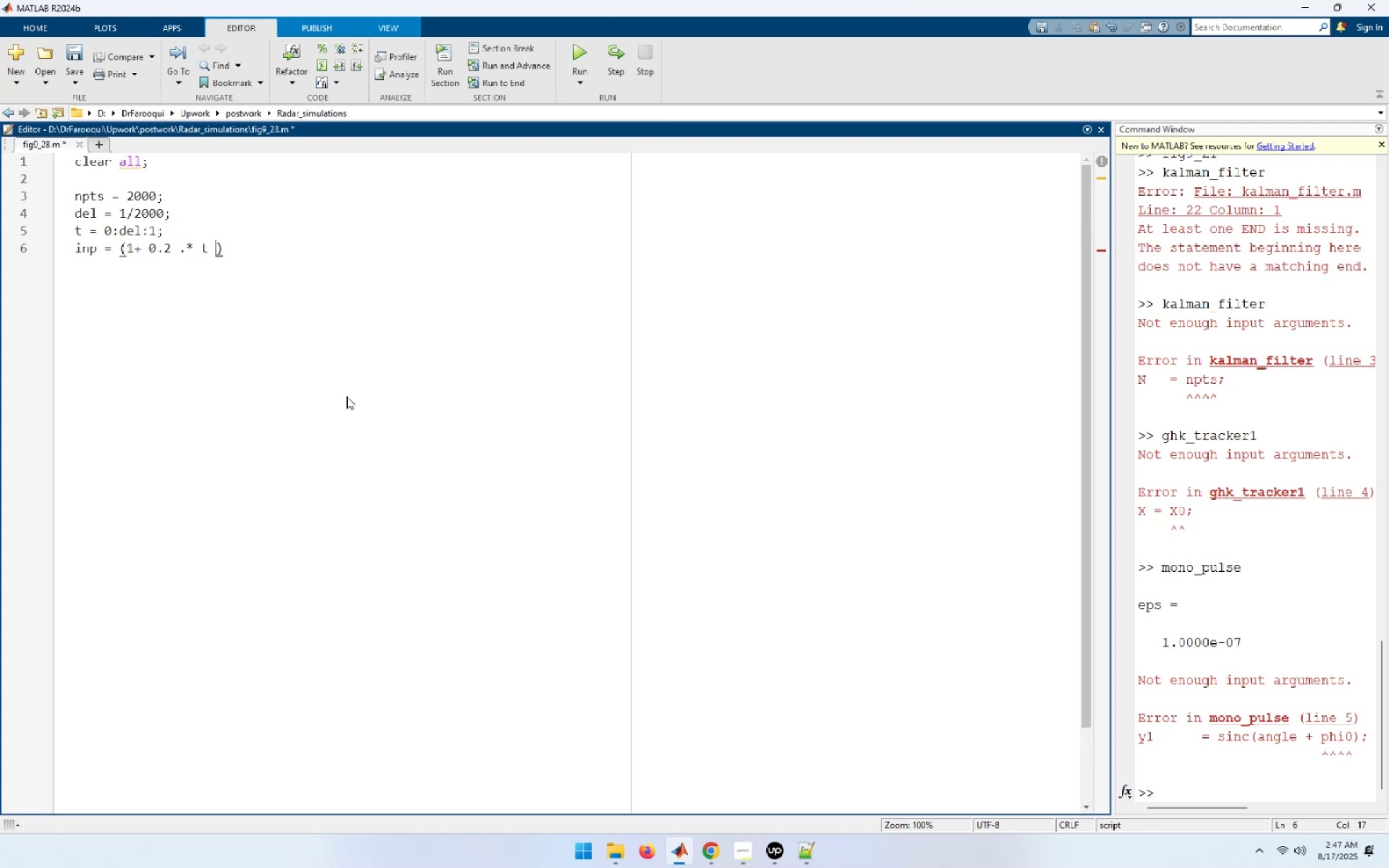 
key(Shift+ShiftLeft)
 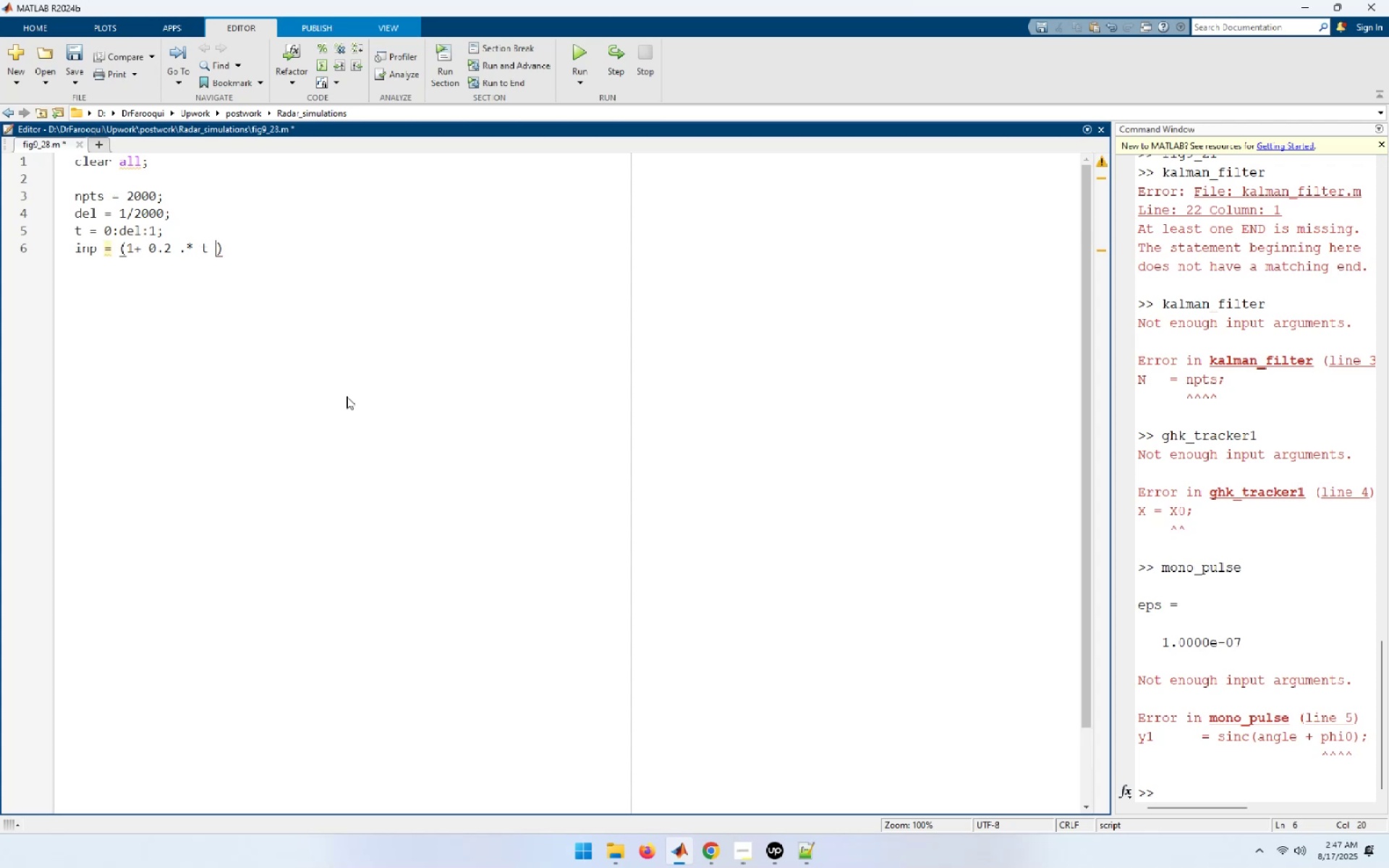 
key(Shift+Equal)
 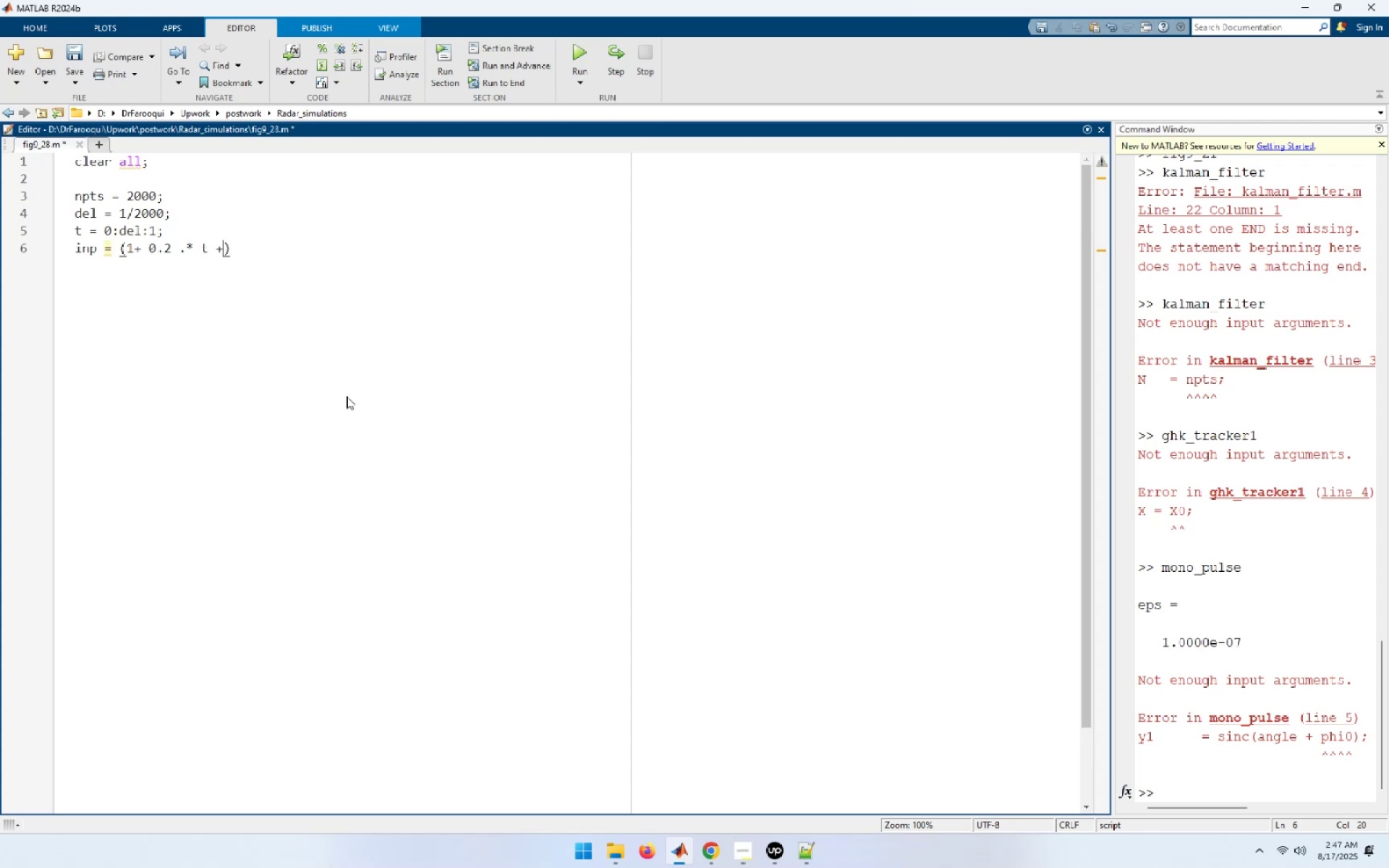 
key(Space)
 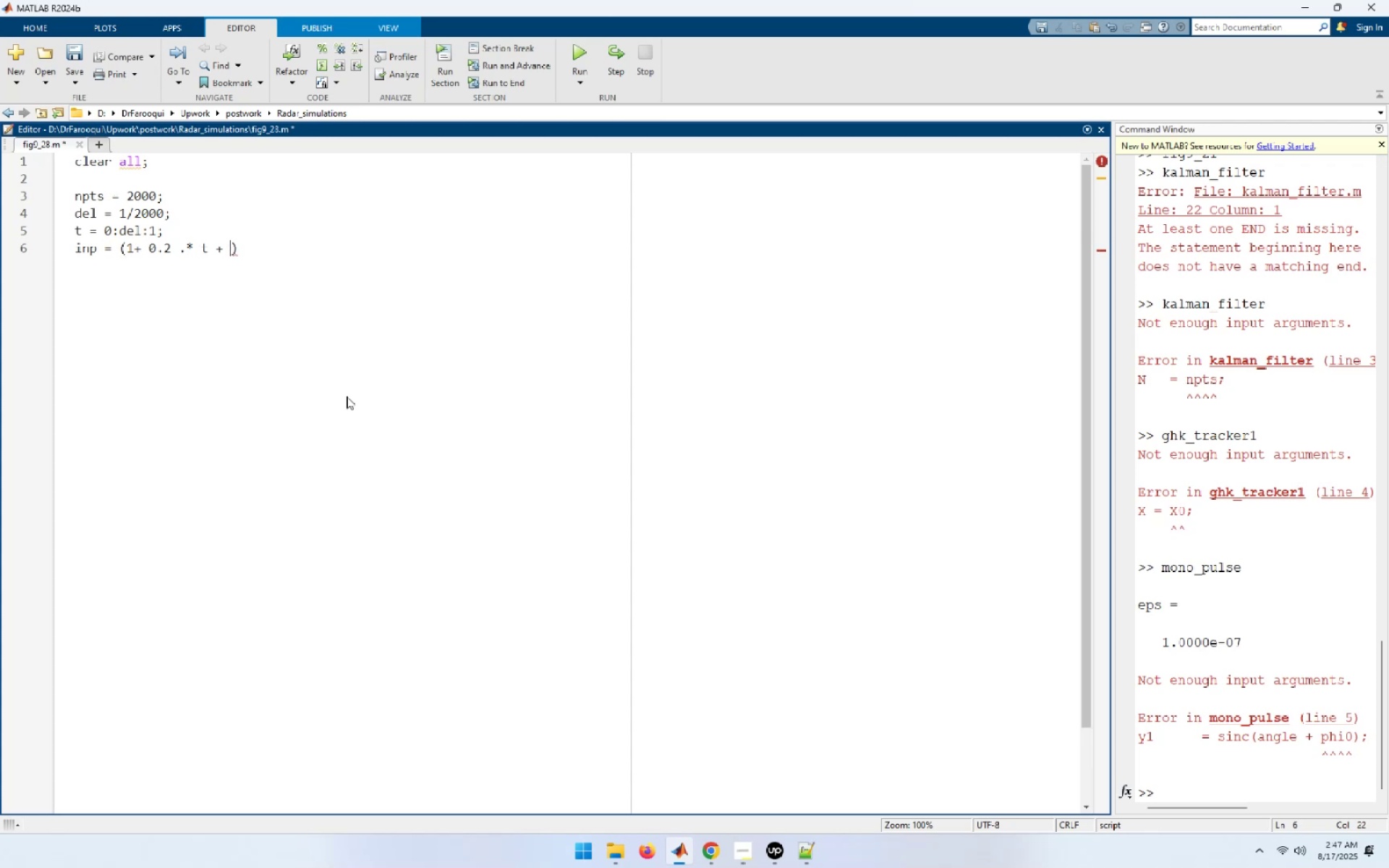 
key(0)
 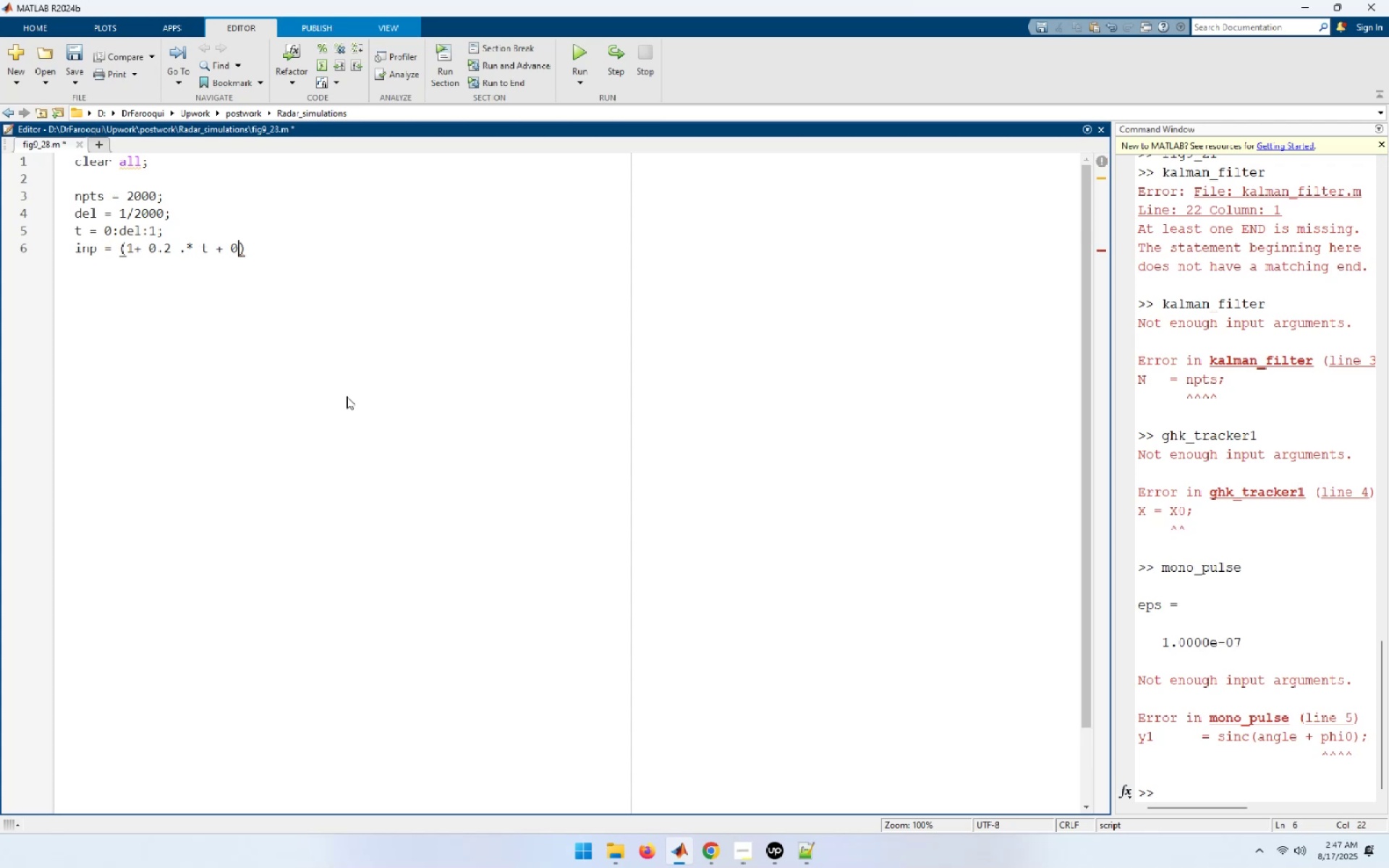 
key(Period)
 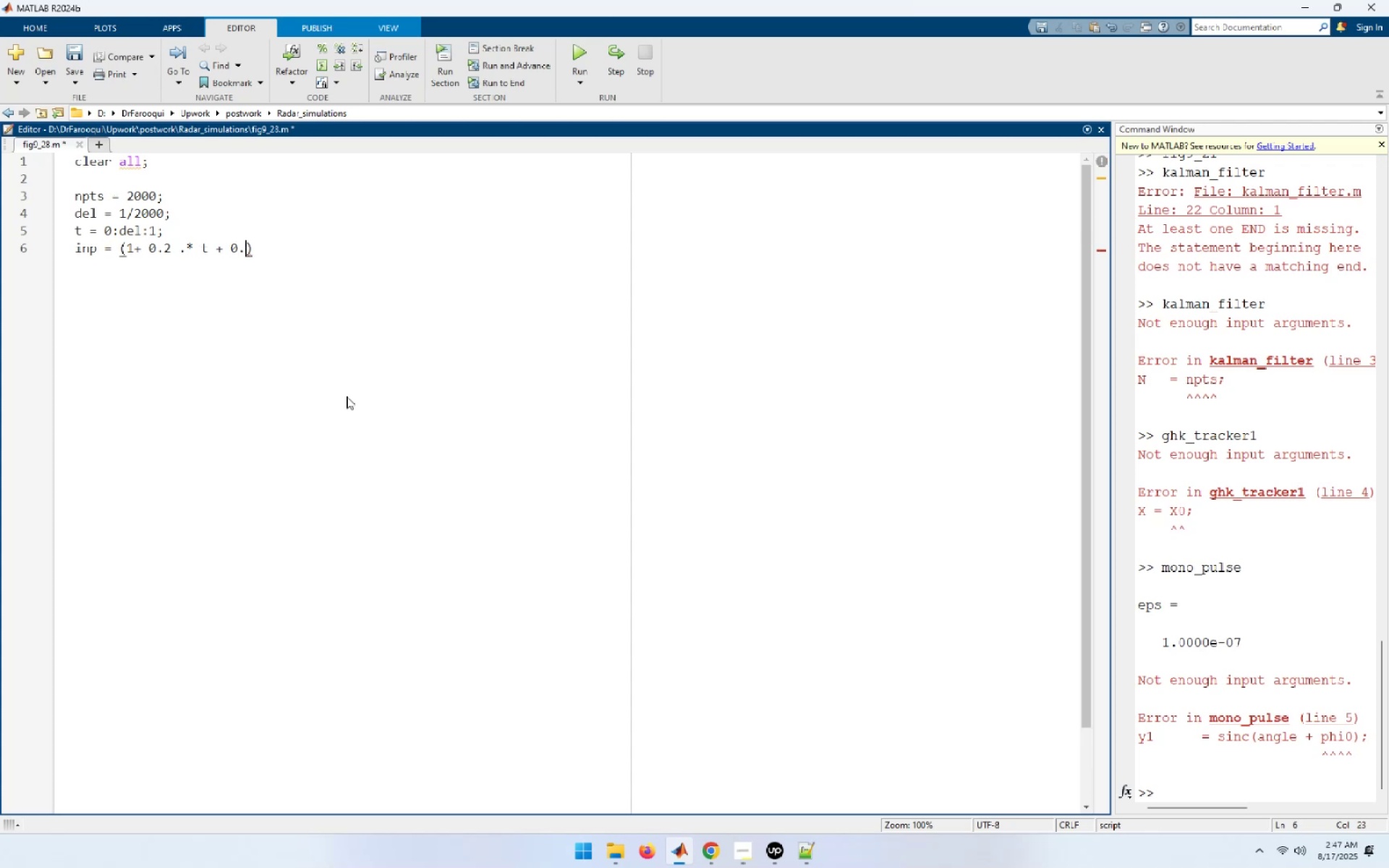 
key(1)
 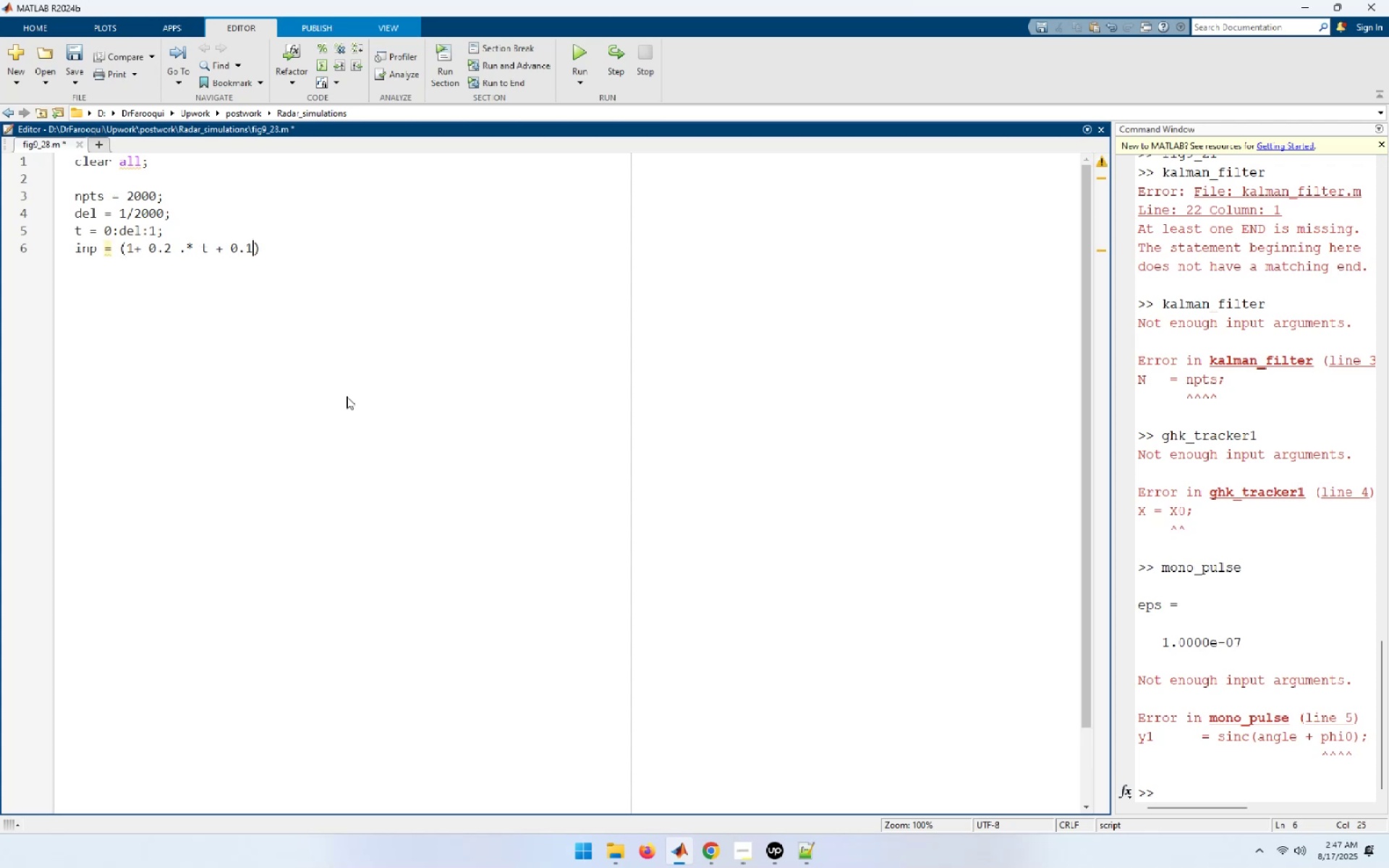 
key(Space)
 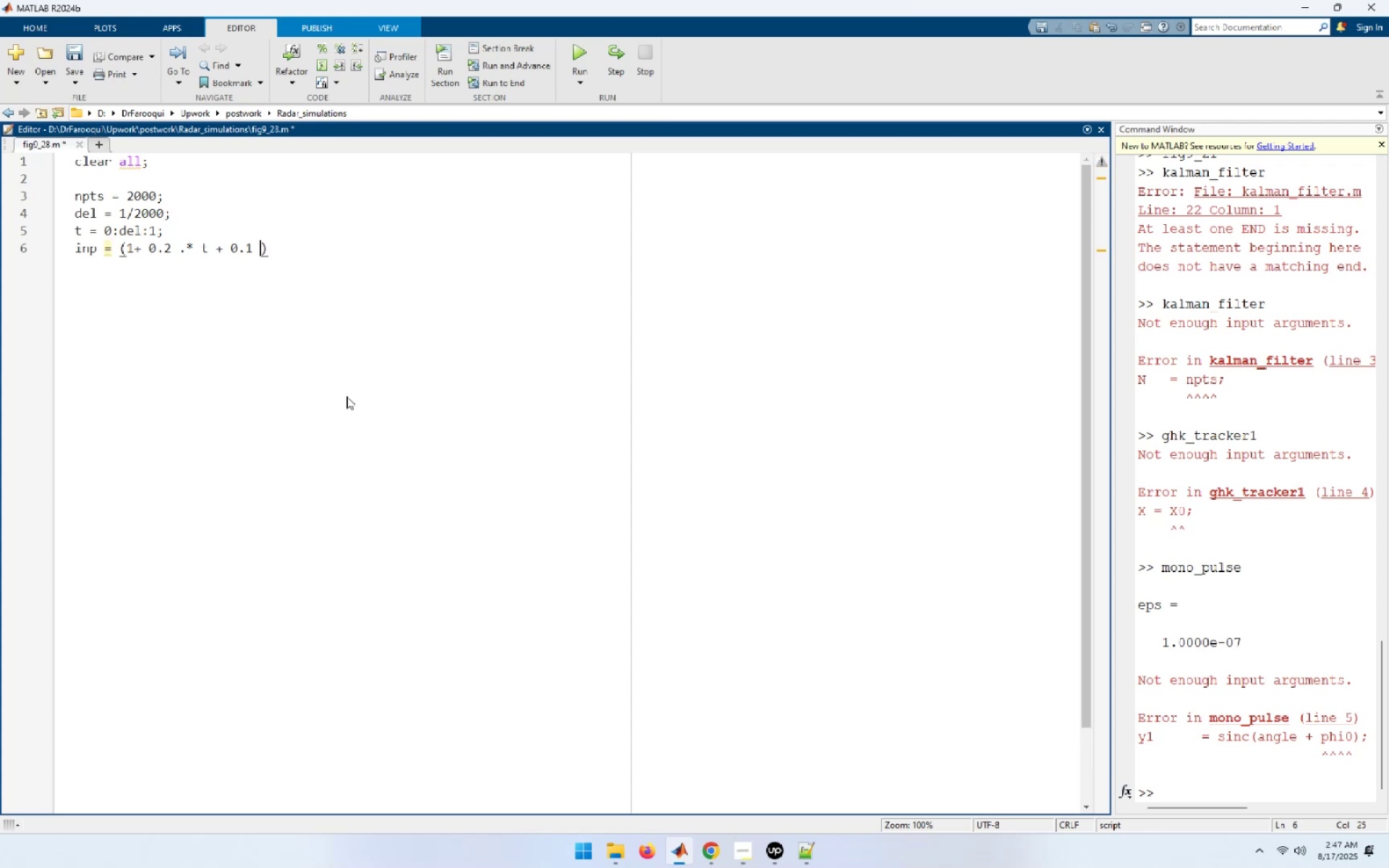 
key(Period)
 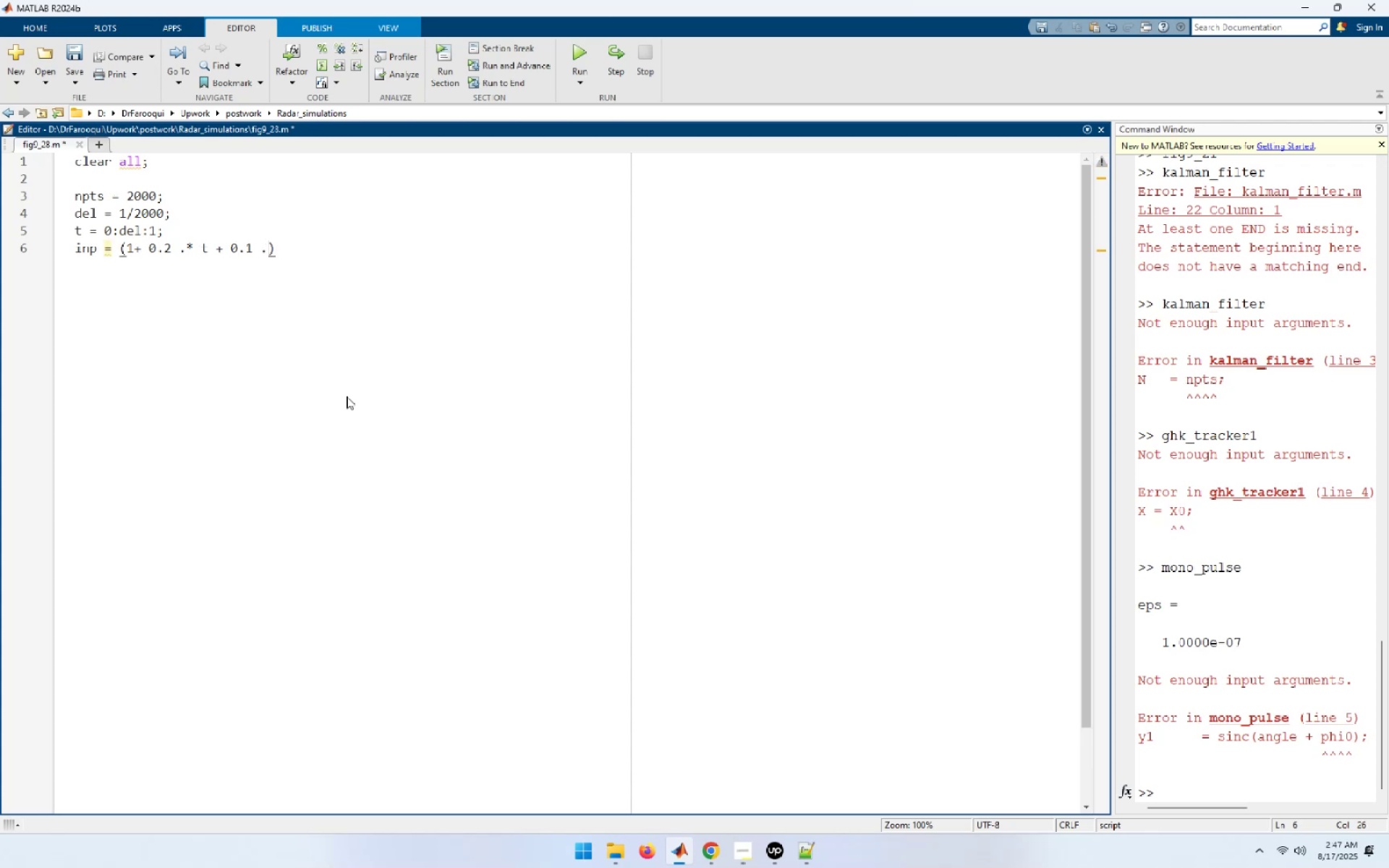 
key(Shift+ShiftLeft)
 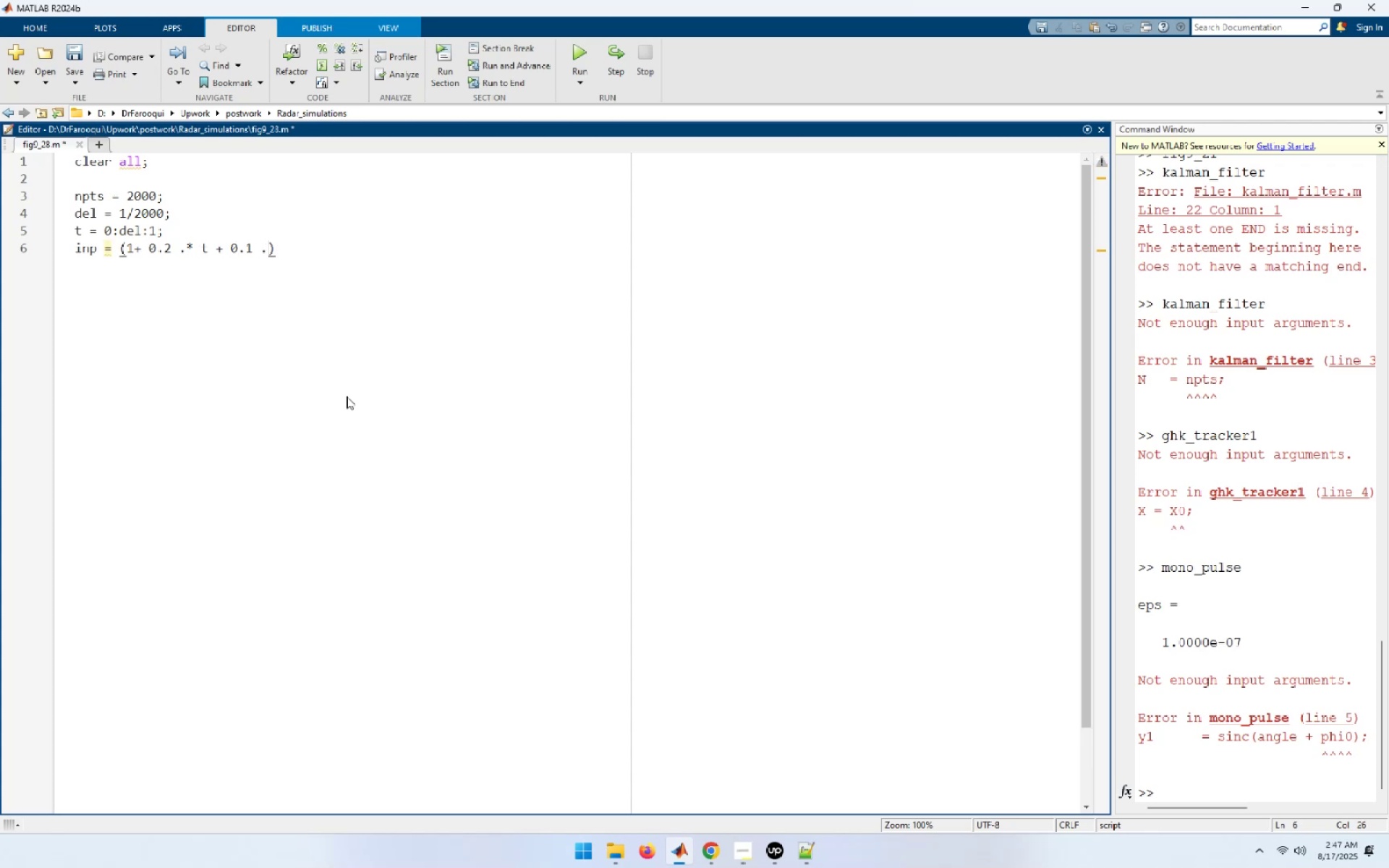 
key(Shift+8)
 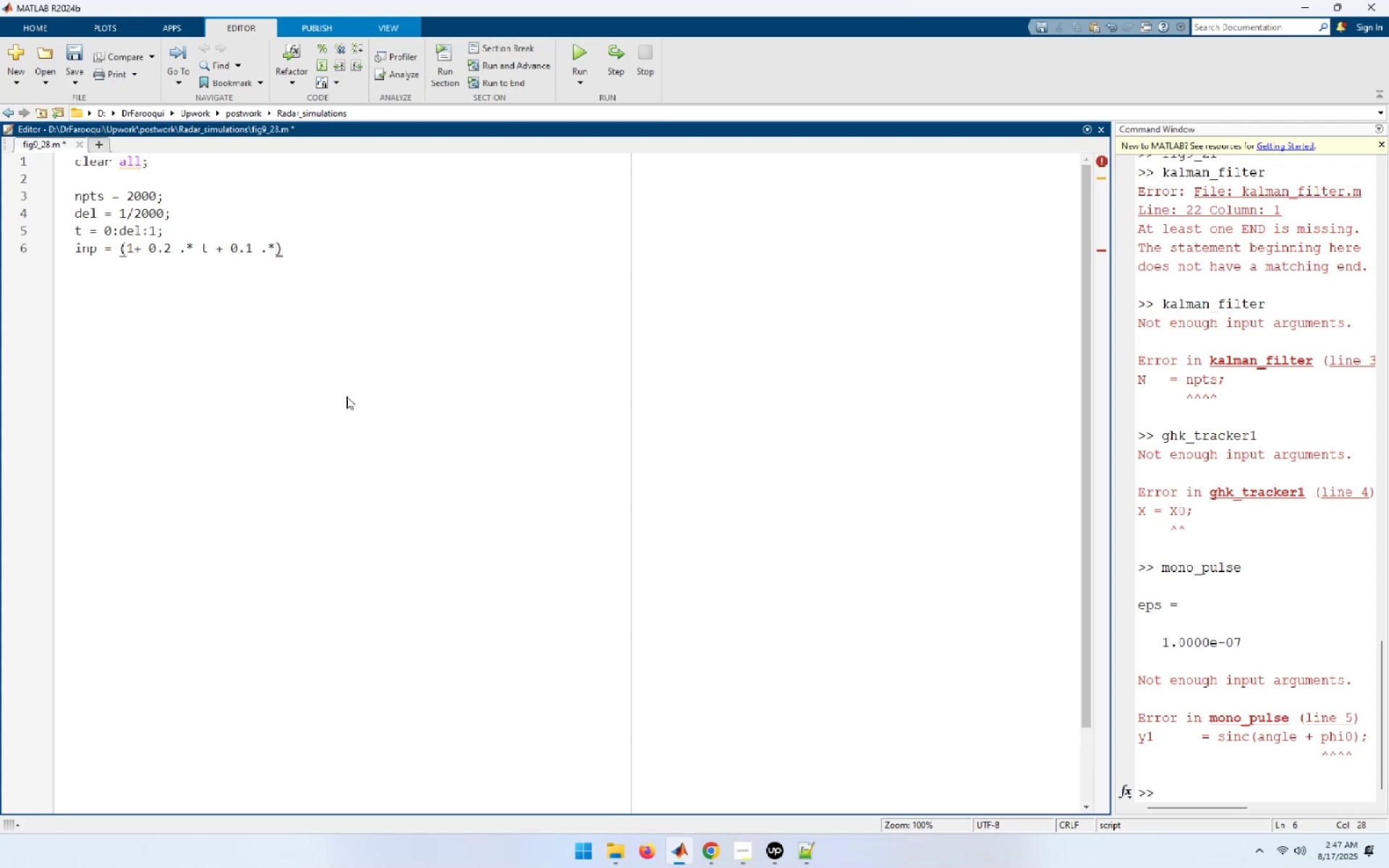 
key(Space)
 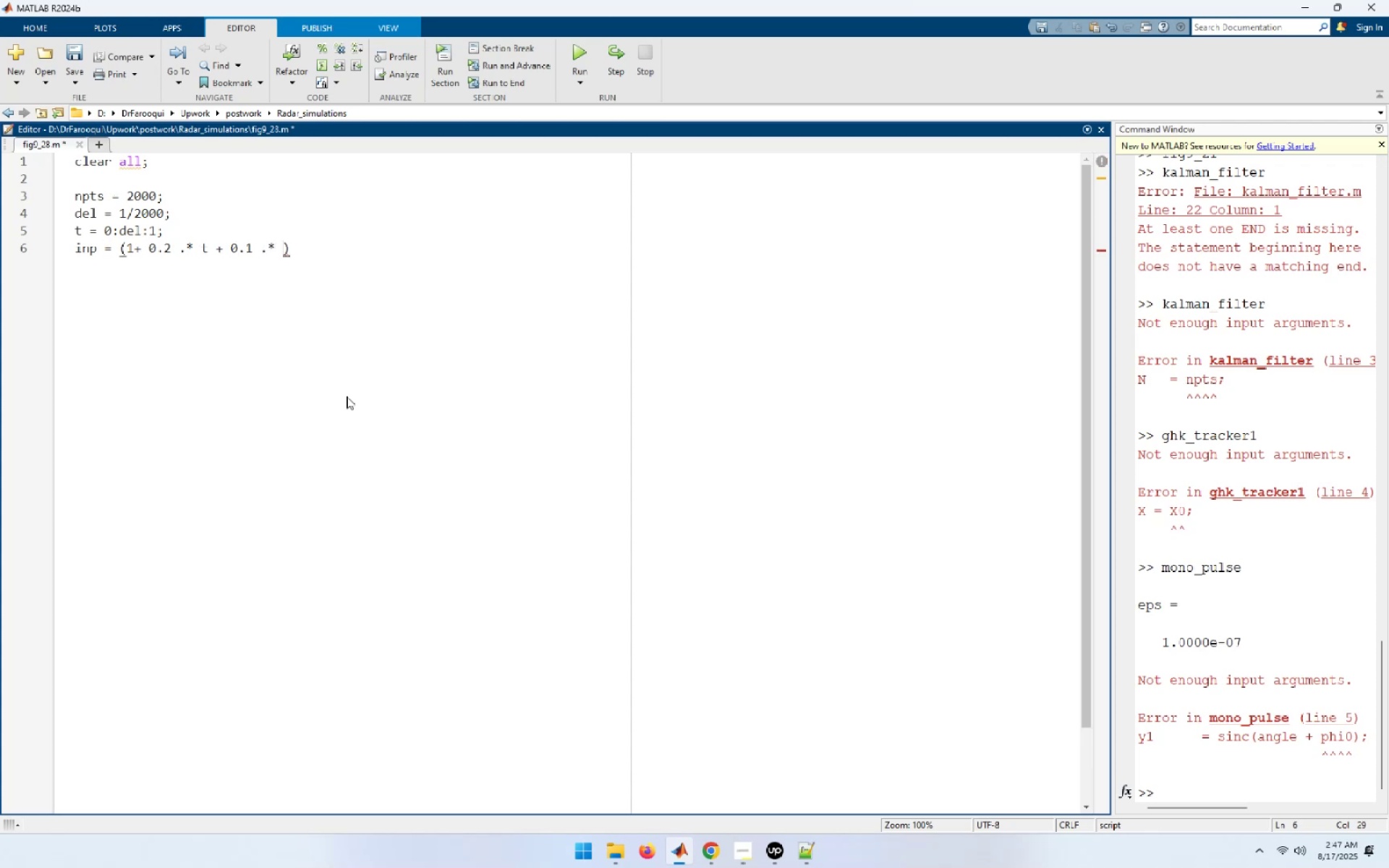 
key(T)
 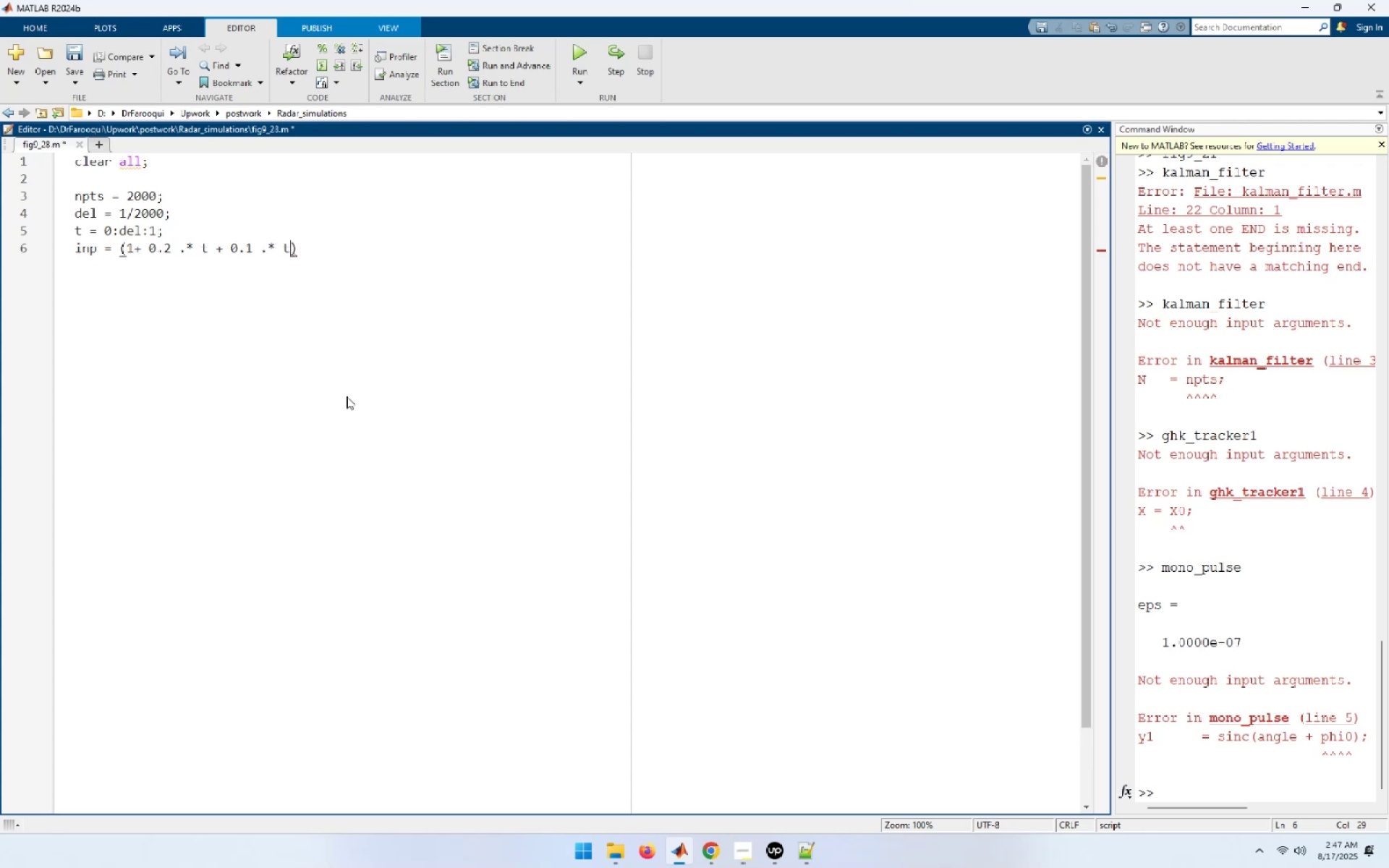 
key(Space)
 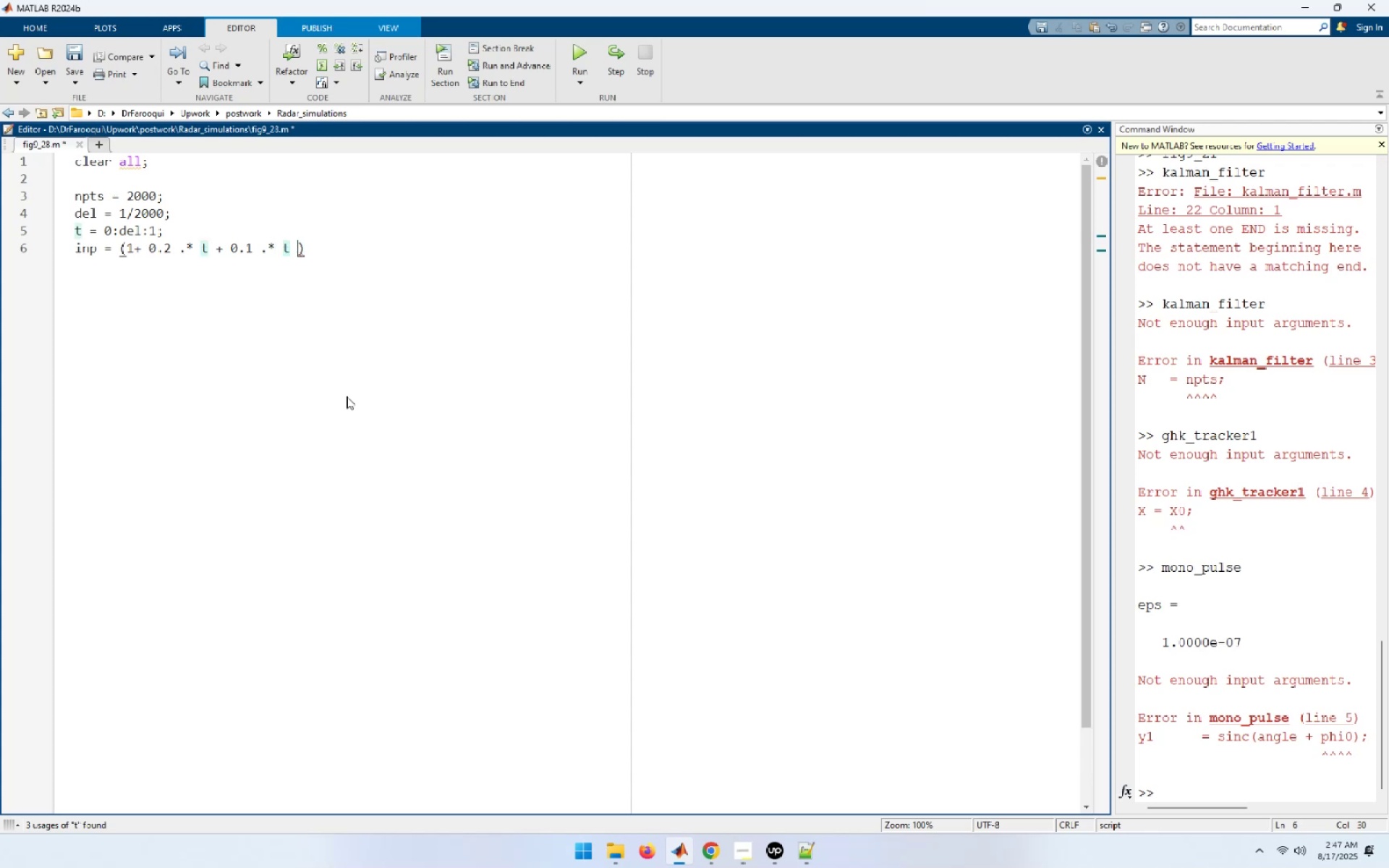 
key(0)
 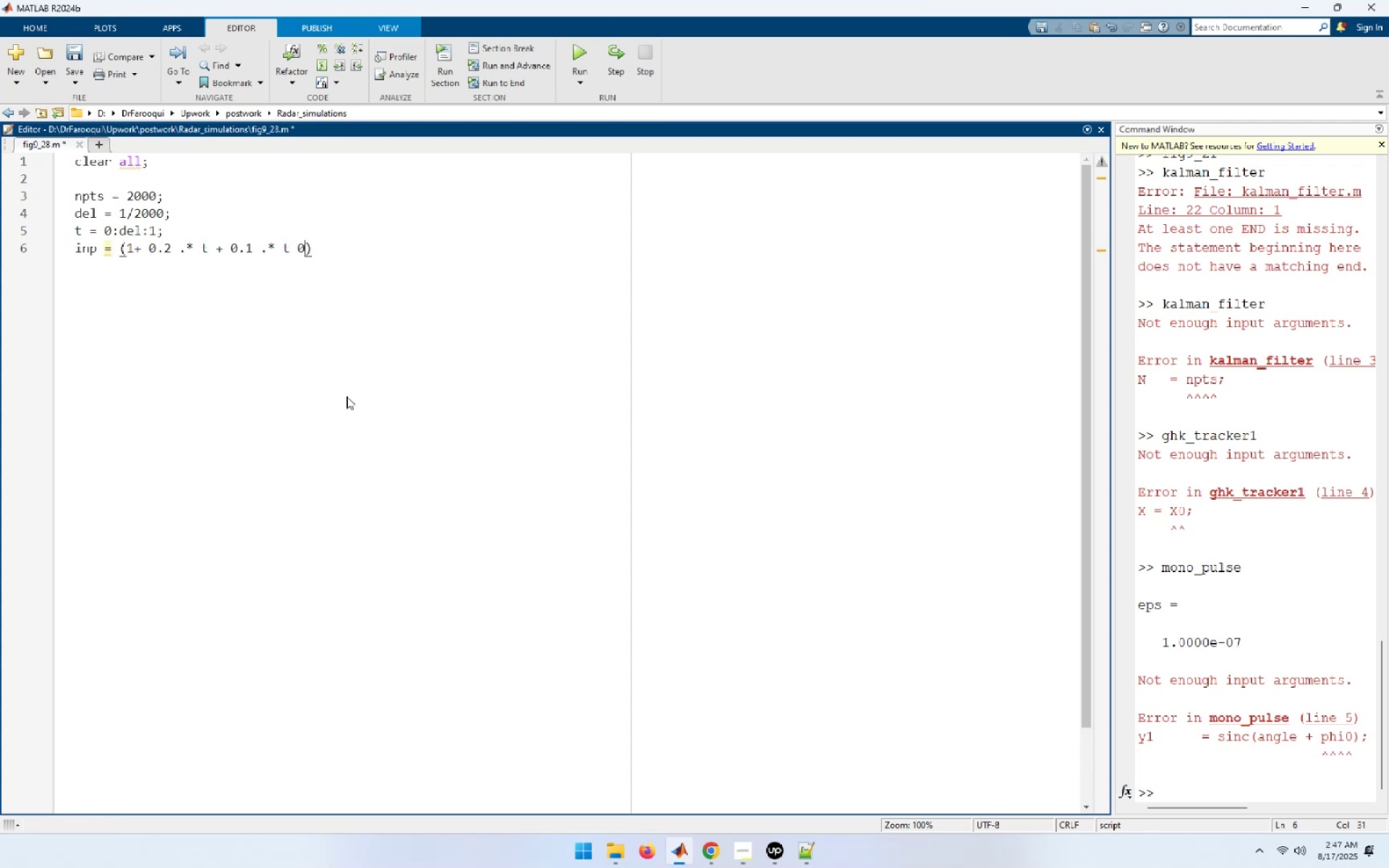 
key(Period)
 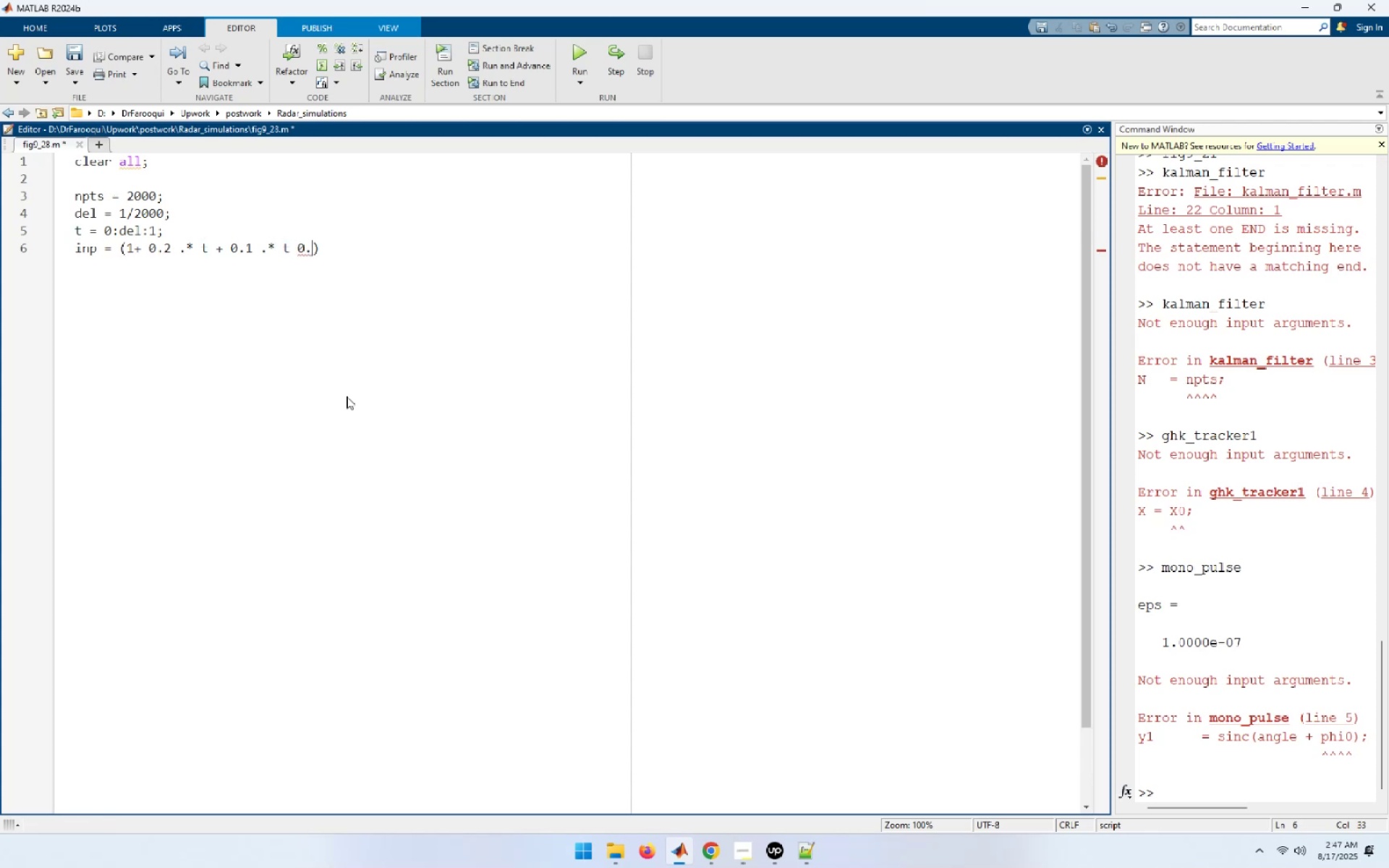 
key(Backspace)
 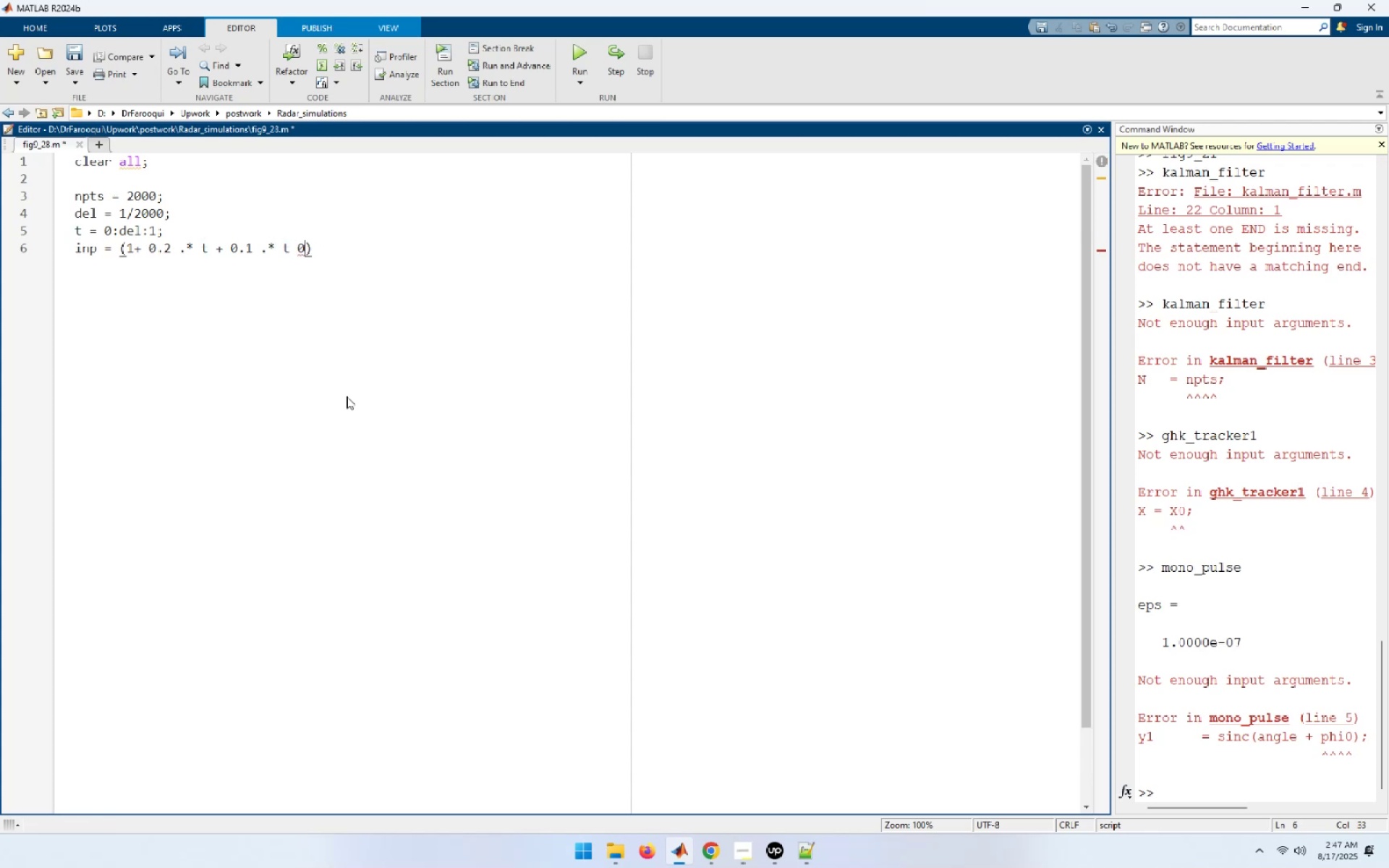 
key(Backspace)
 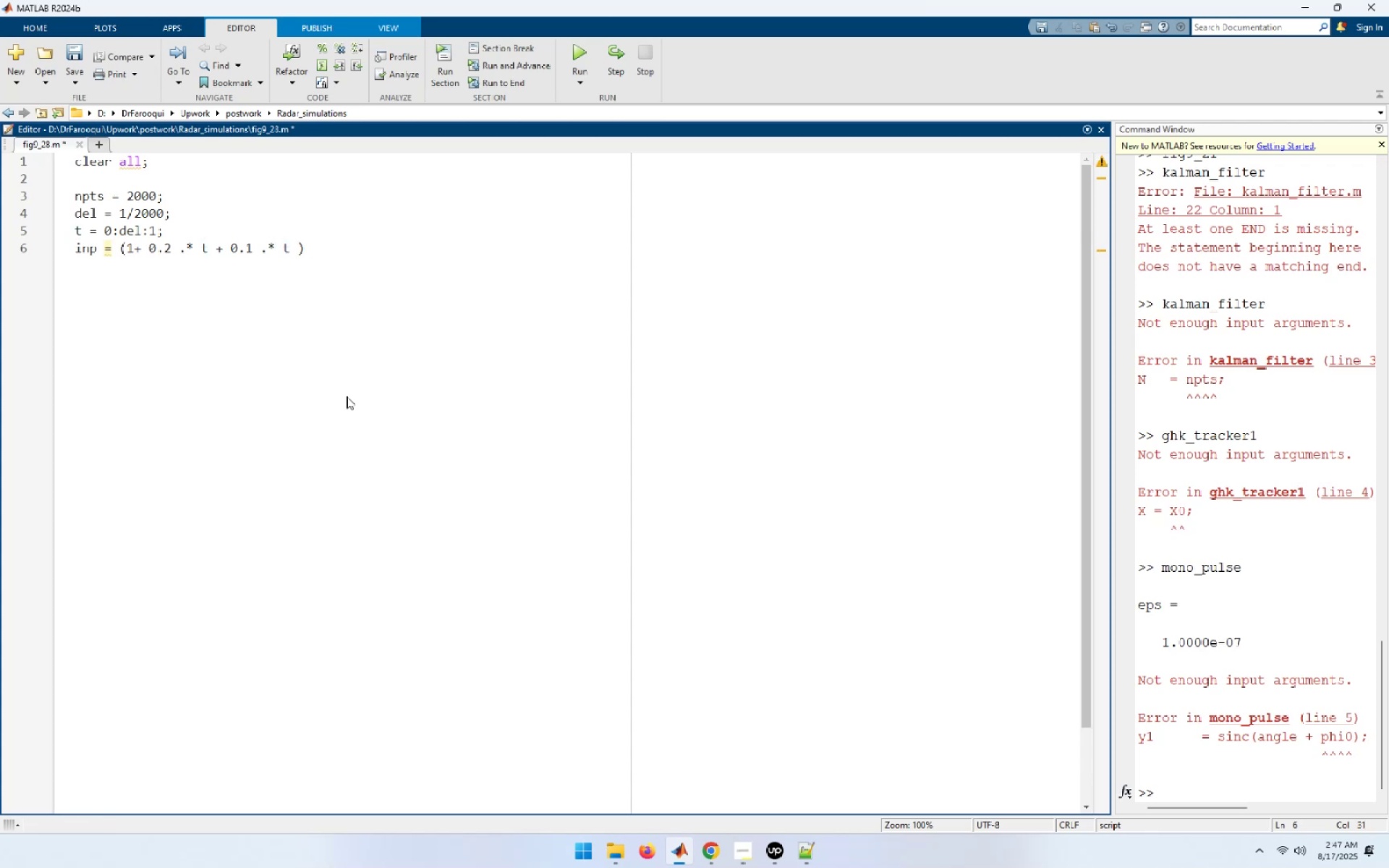 
wait(6.02)
 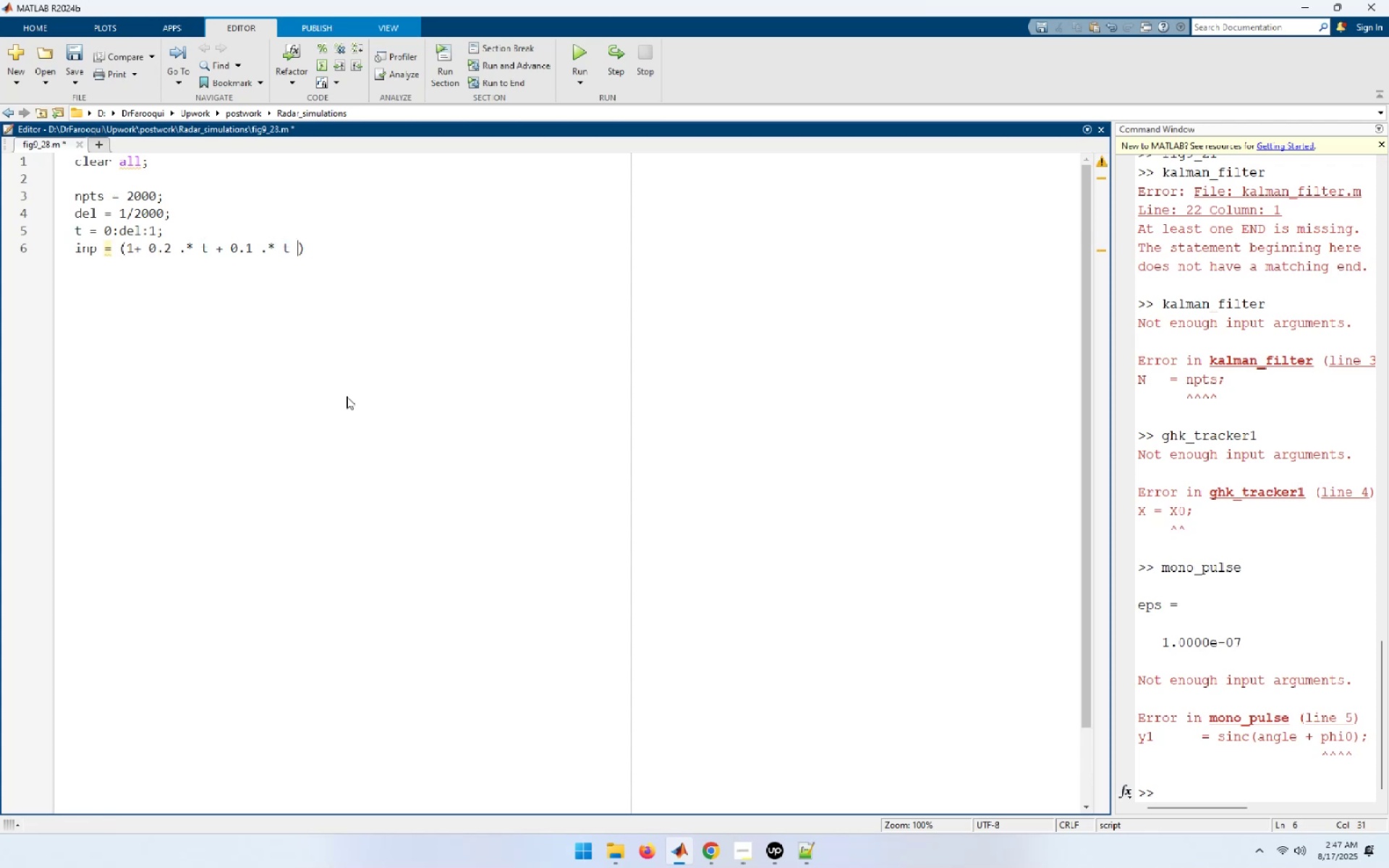 
type(.^ 2) + cost)
key(Backspace)
type( (2.0 * pi * 2,5 ,* t0)
key(Backspace)
key(Backspace)
type())
key(Backspace)
key(Backspace)
type( t);)
 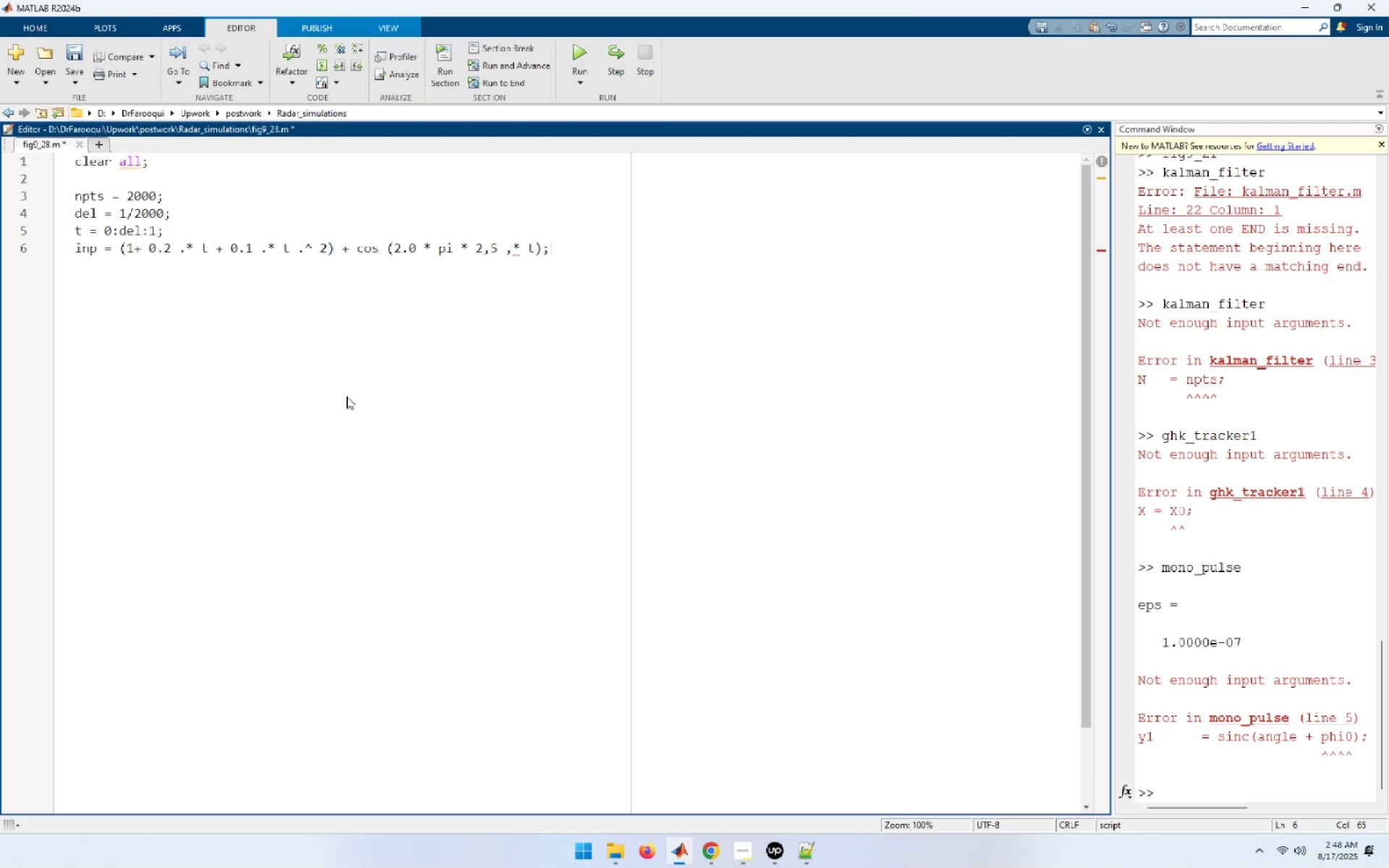 
key(ArrowLeft)
 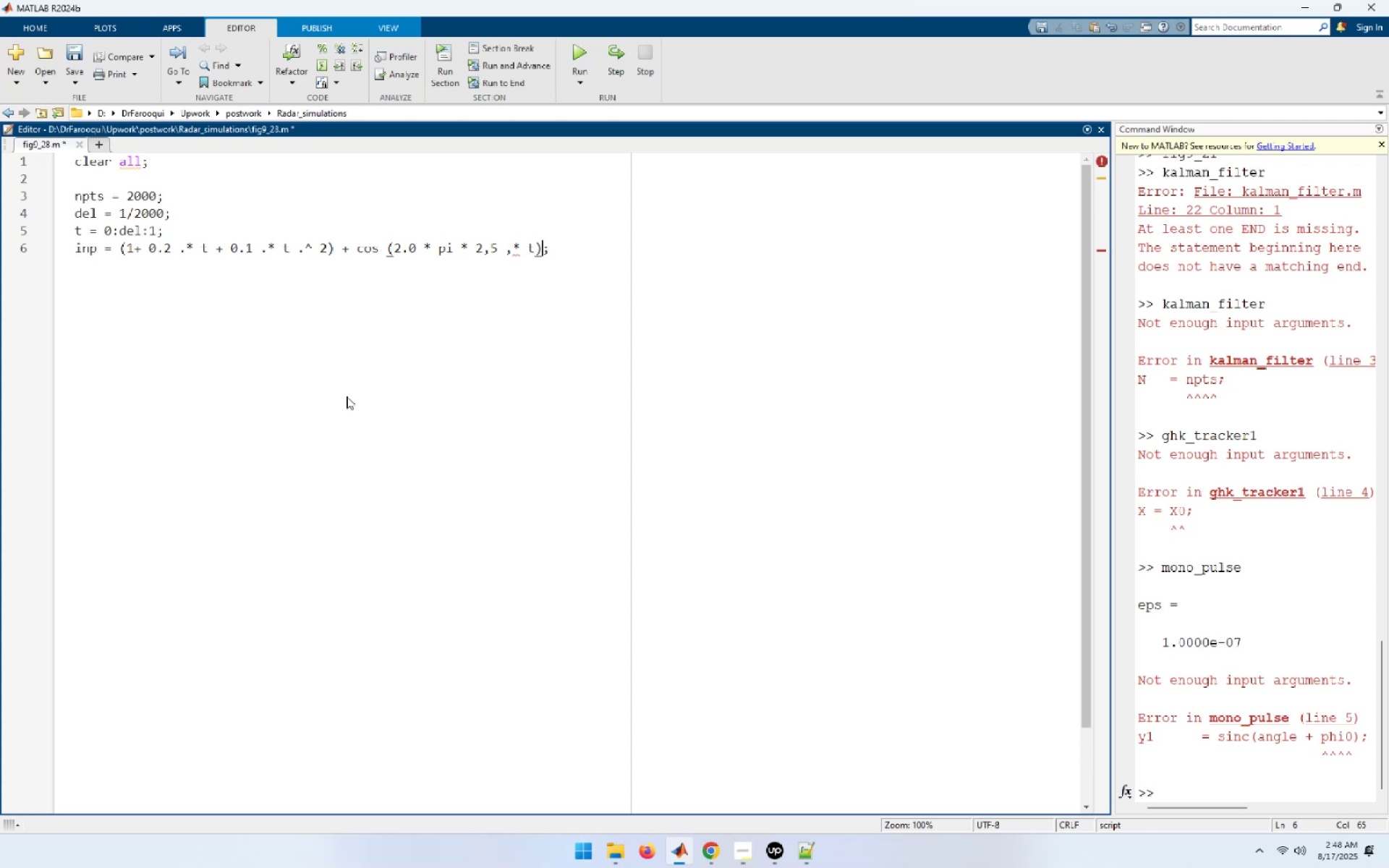 
key(ArrowLeft)
 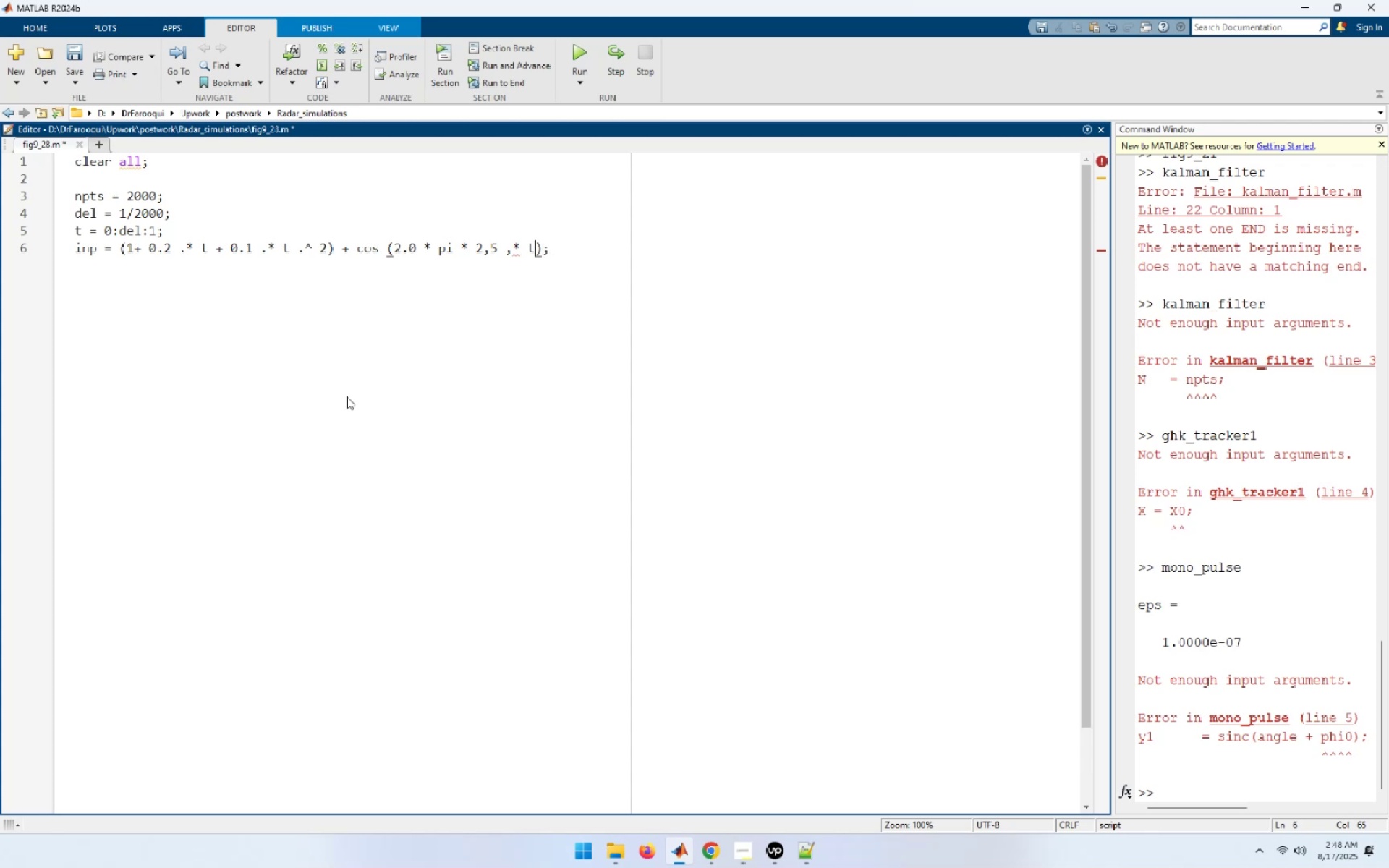 
key(ArrowLeft)
 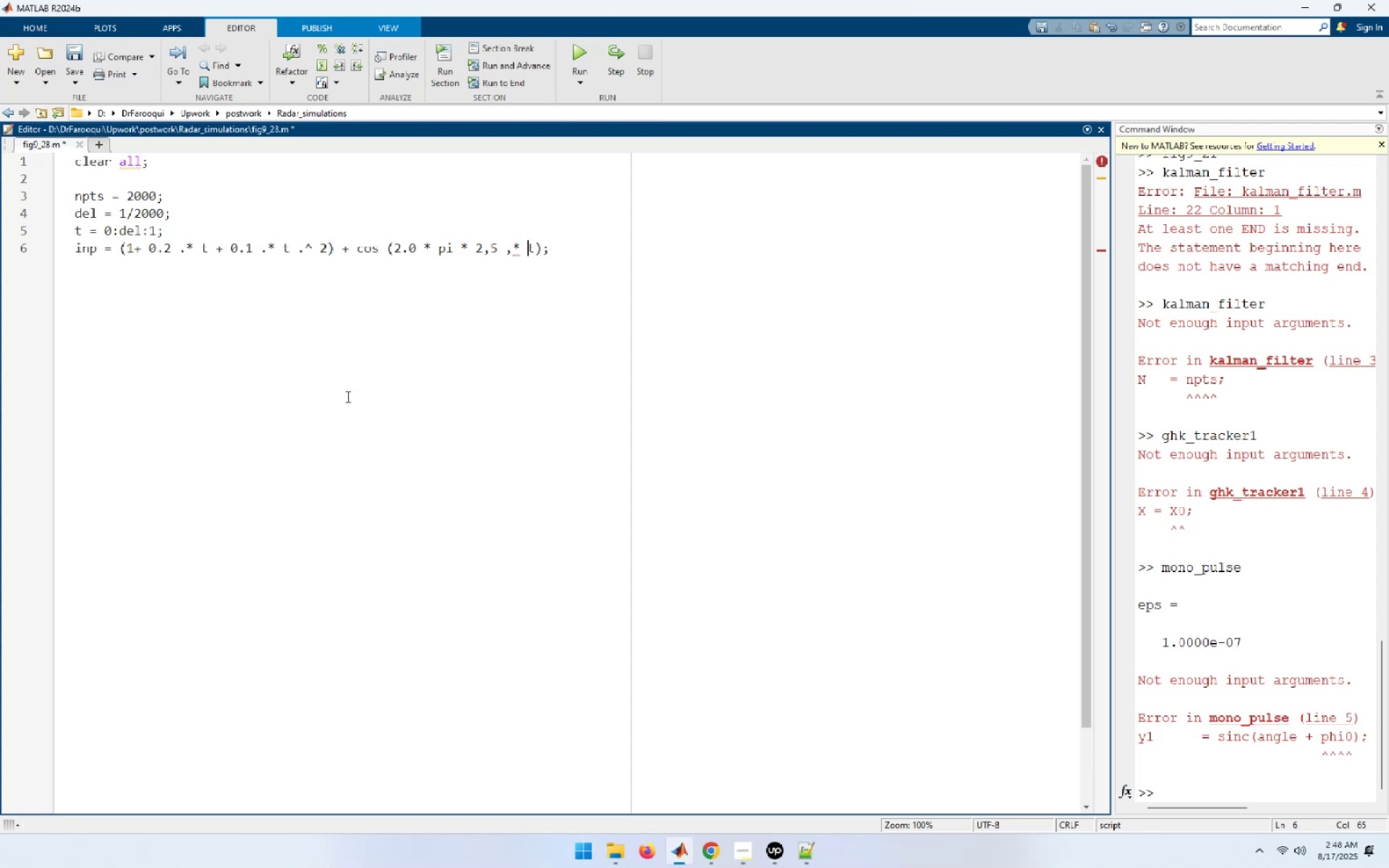 
key(ArrowLeft)
 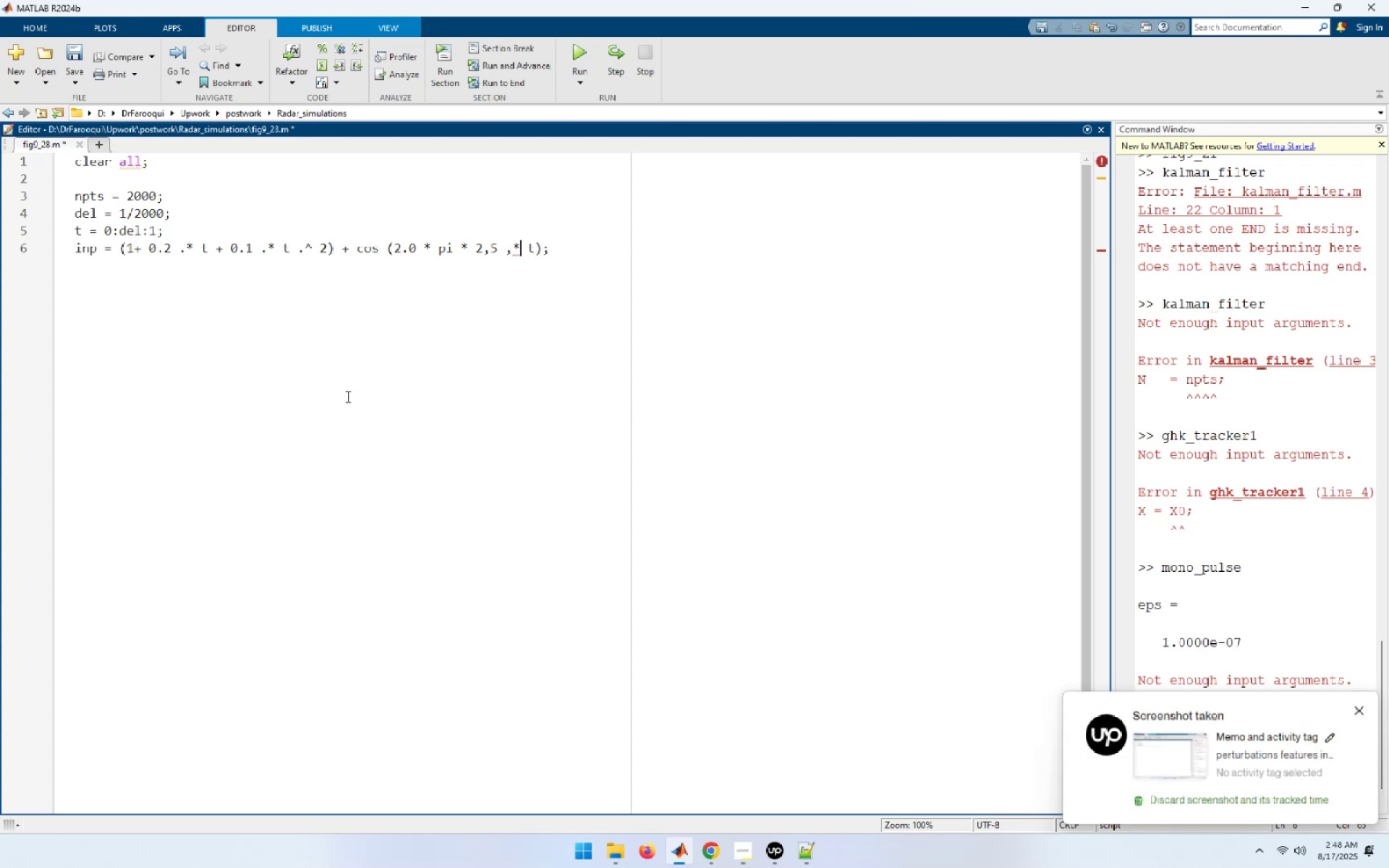 
key(ArrowLeft)
 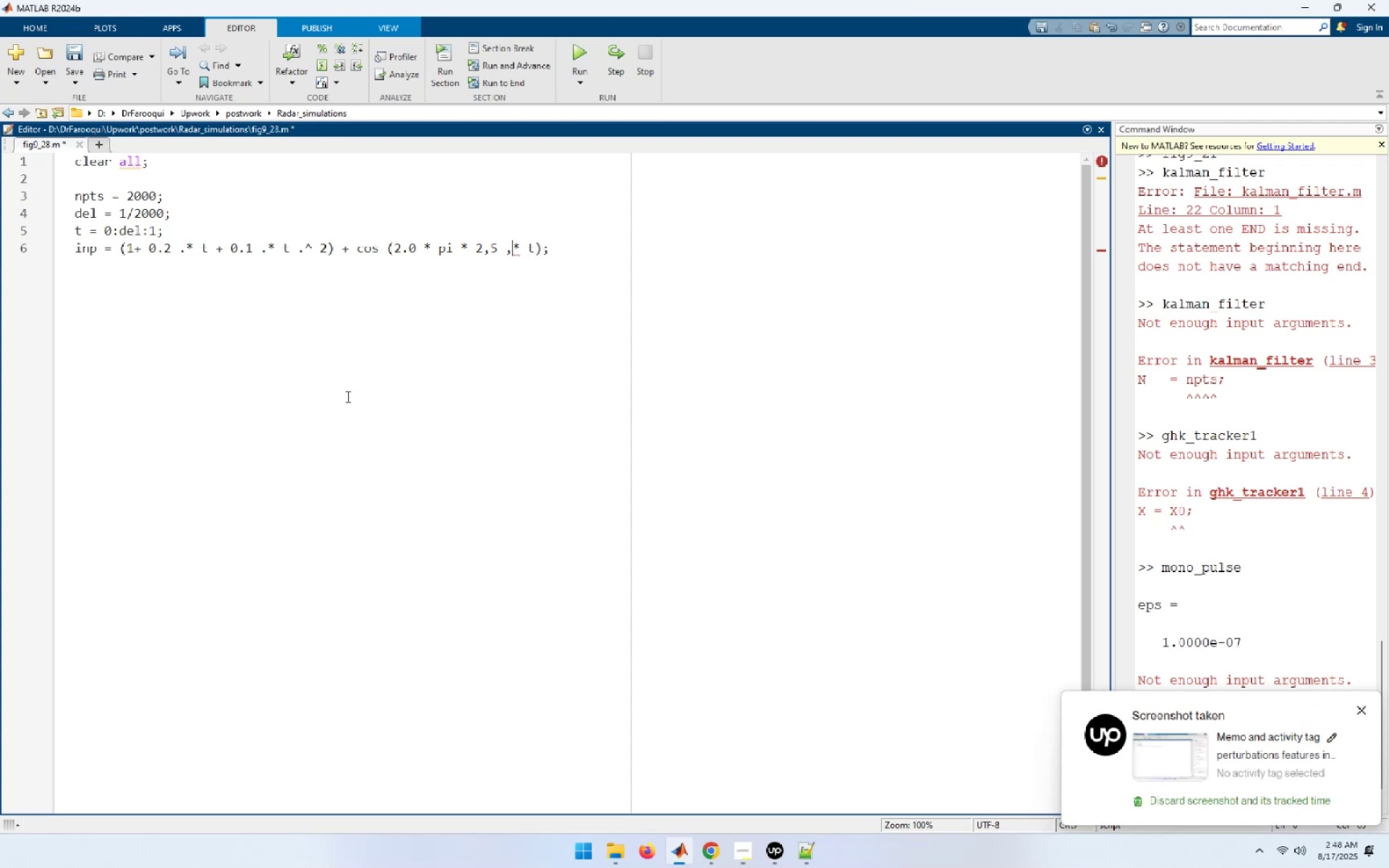 
key(ArrowLeft)
 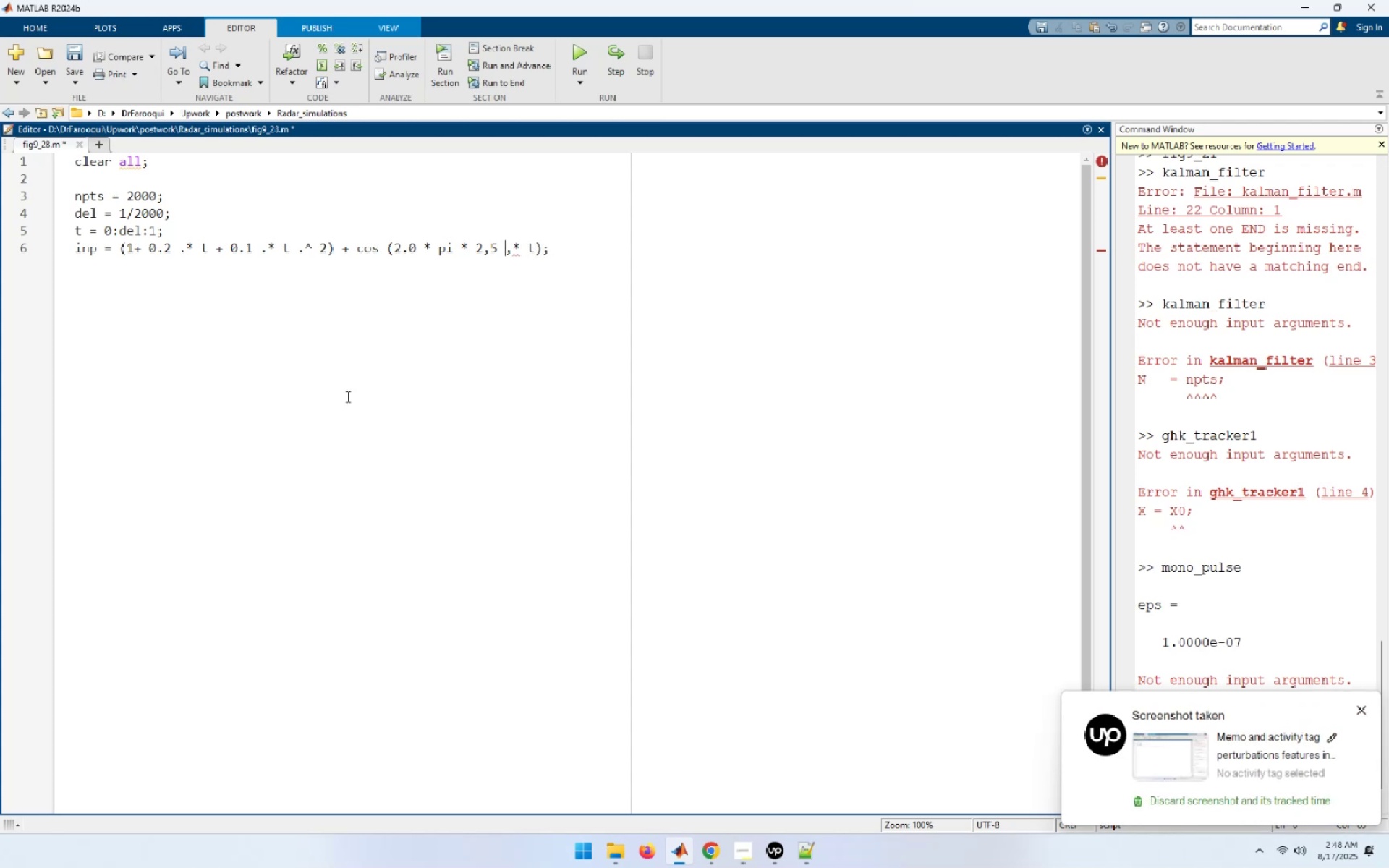 
key(Delete)
 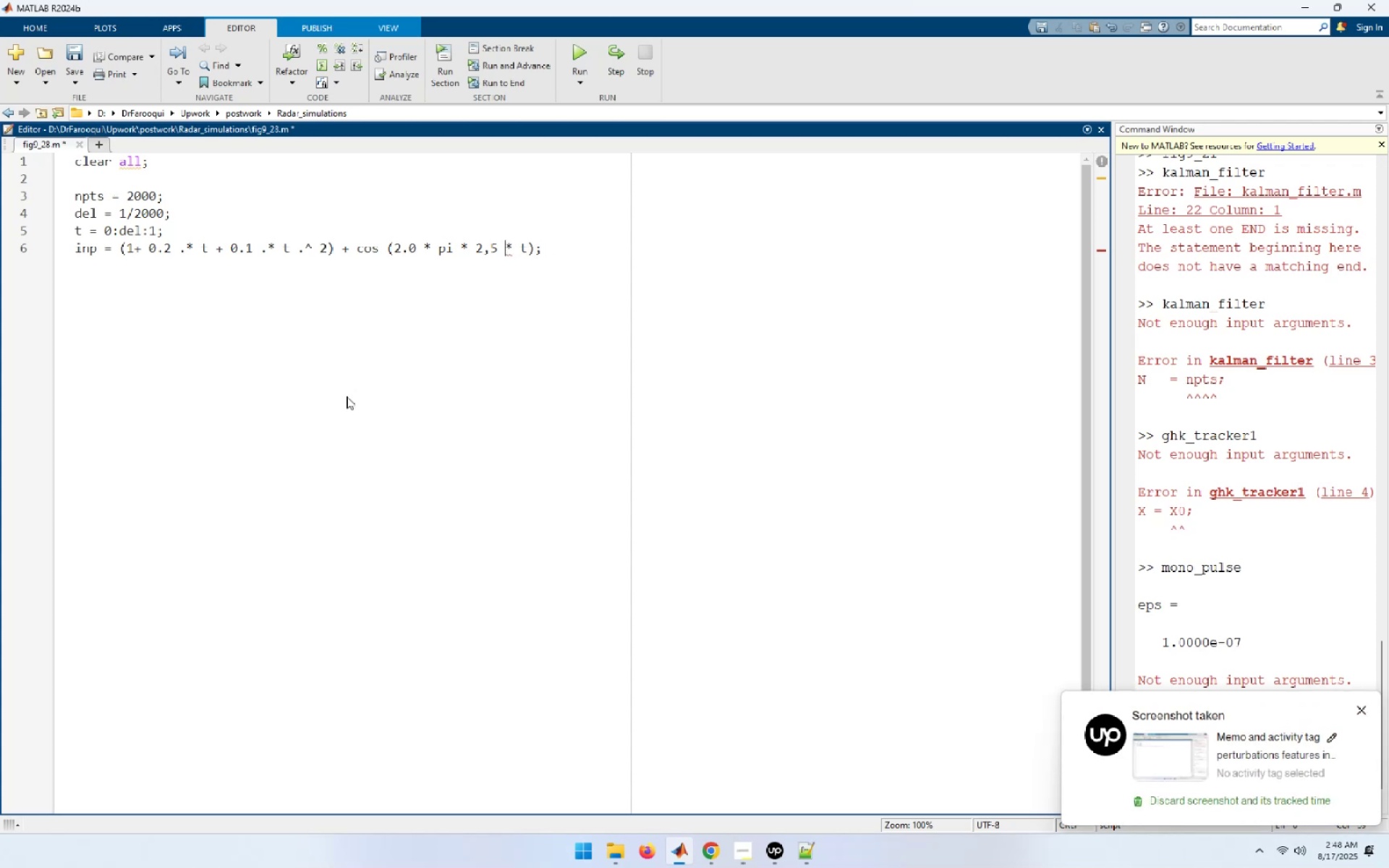 
key(Period)
 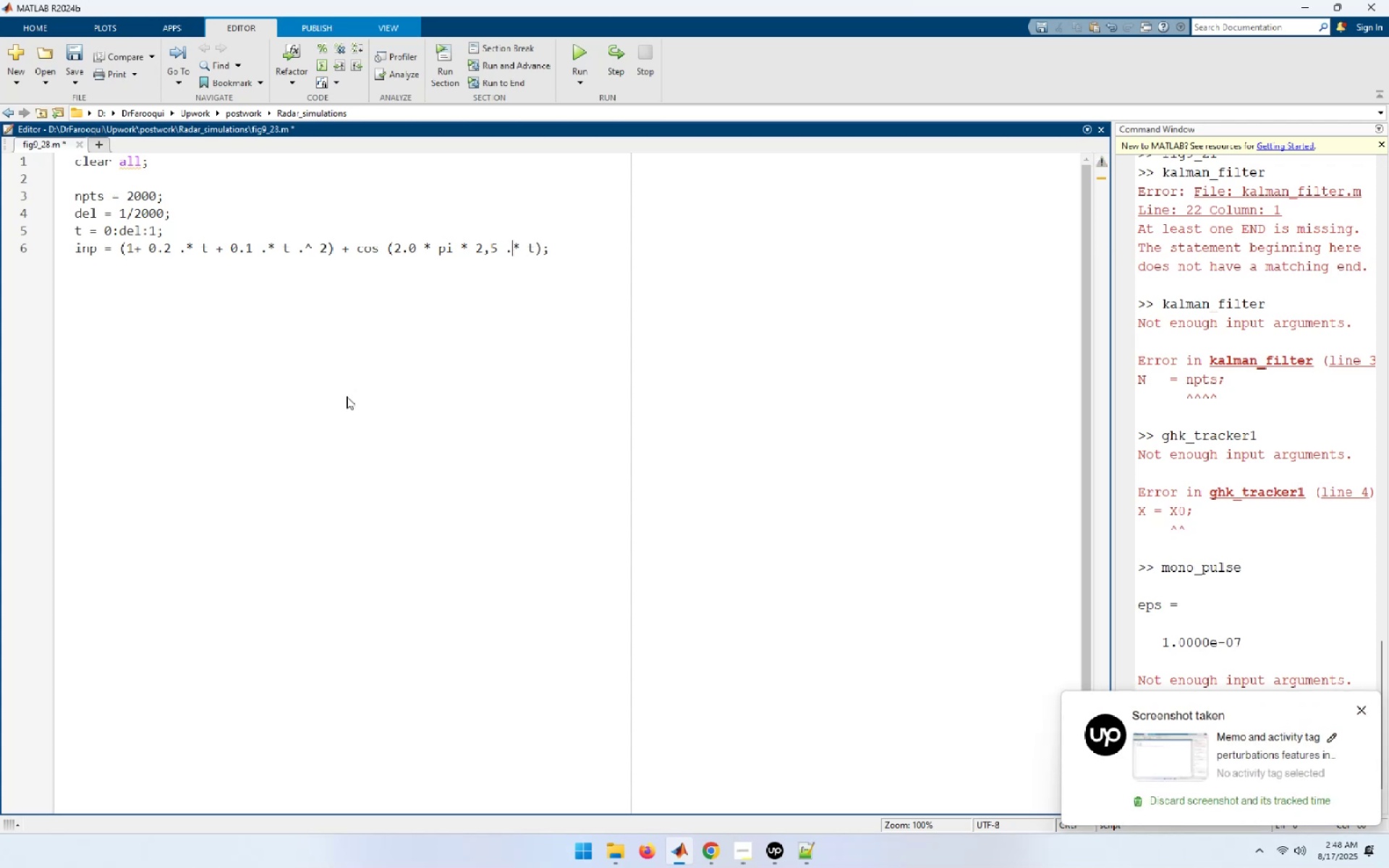 
key(End)
 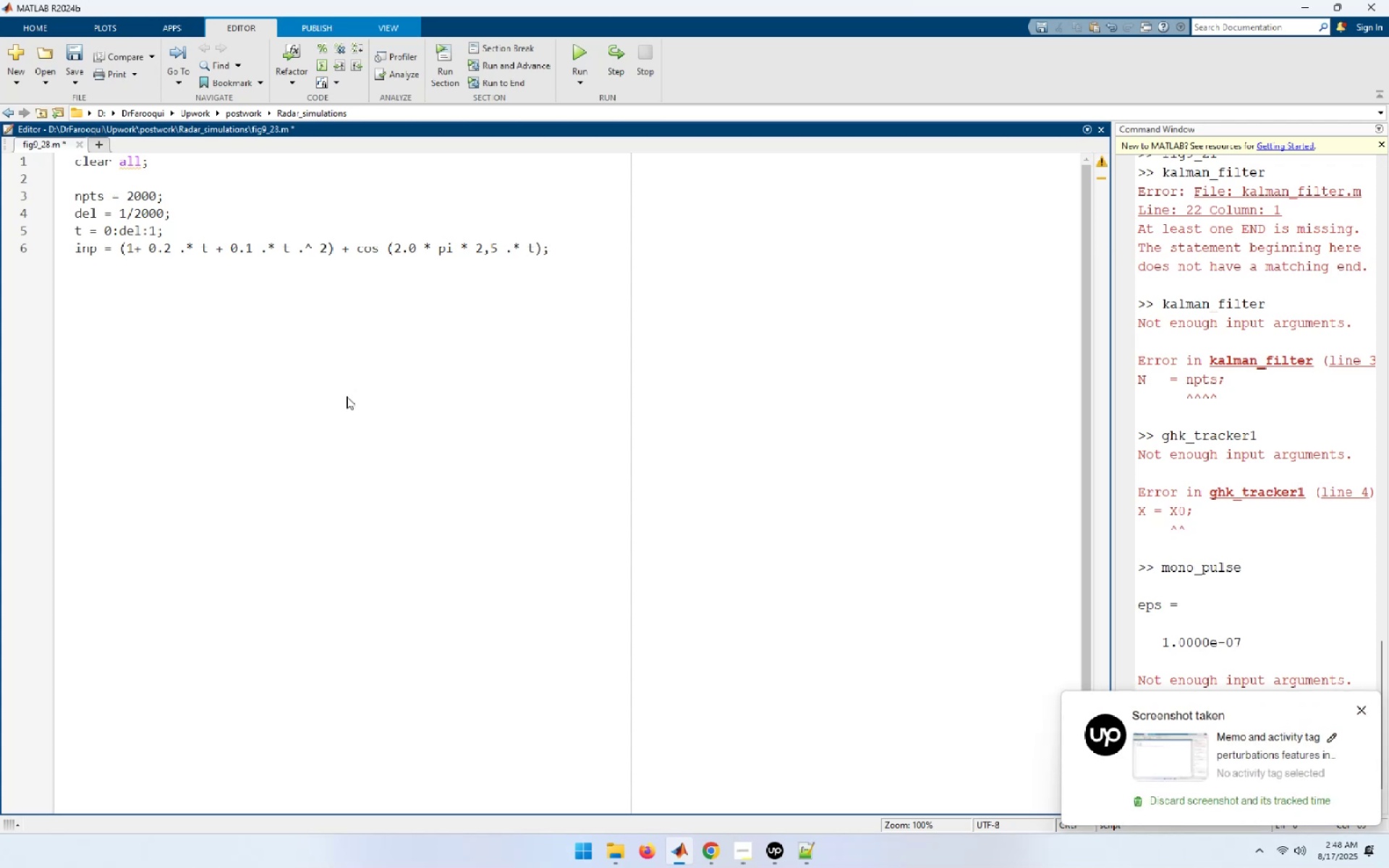 
key(Enter)
 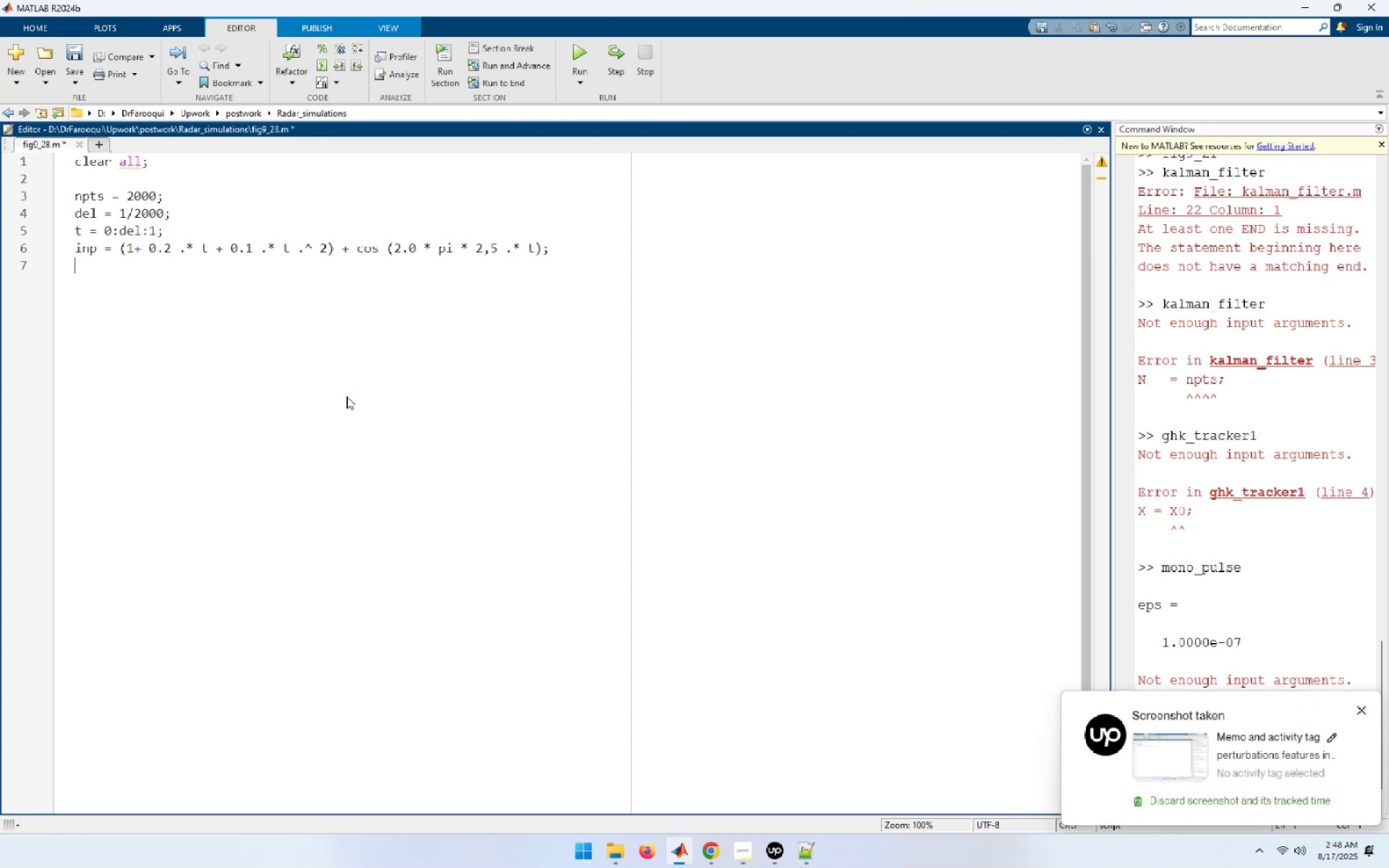 
type(x)
key(Backspace)
type(X0 = [1, 0.1, 0.01];)
key(Backspace)
type(';)
 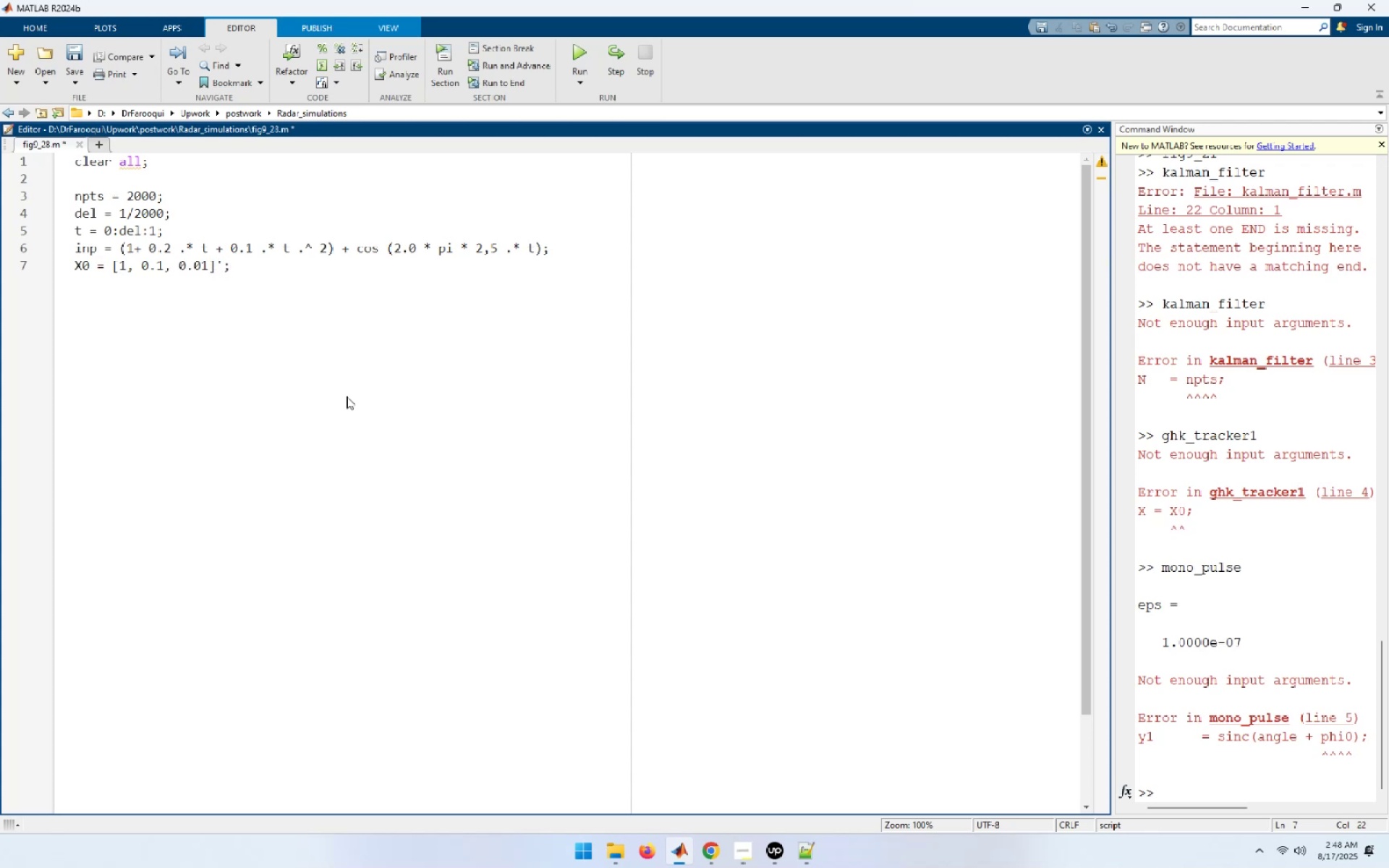 
key(Enter)
 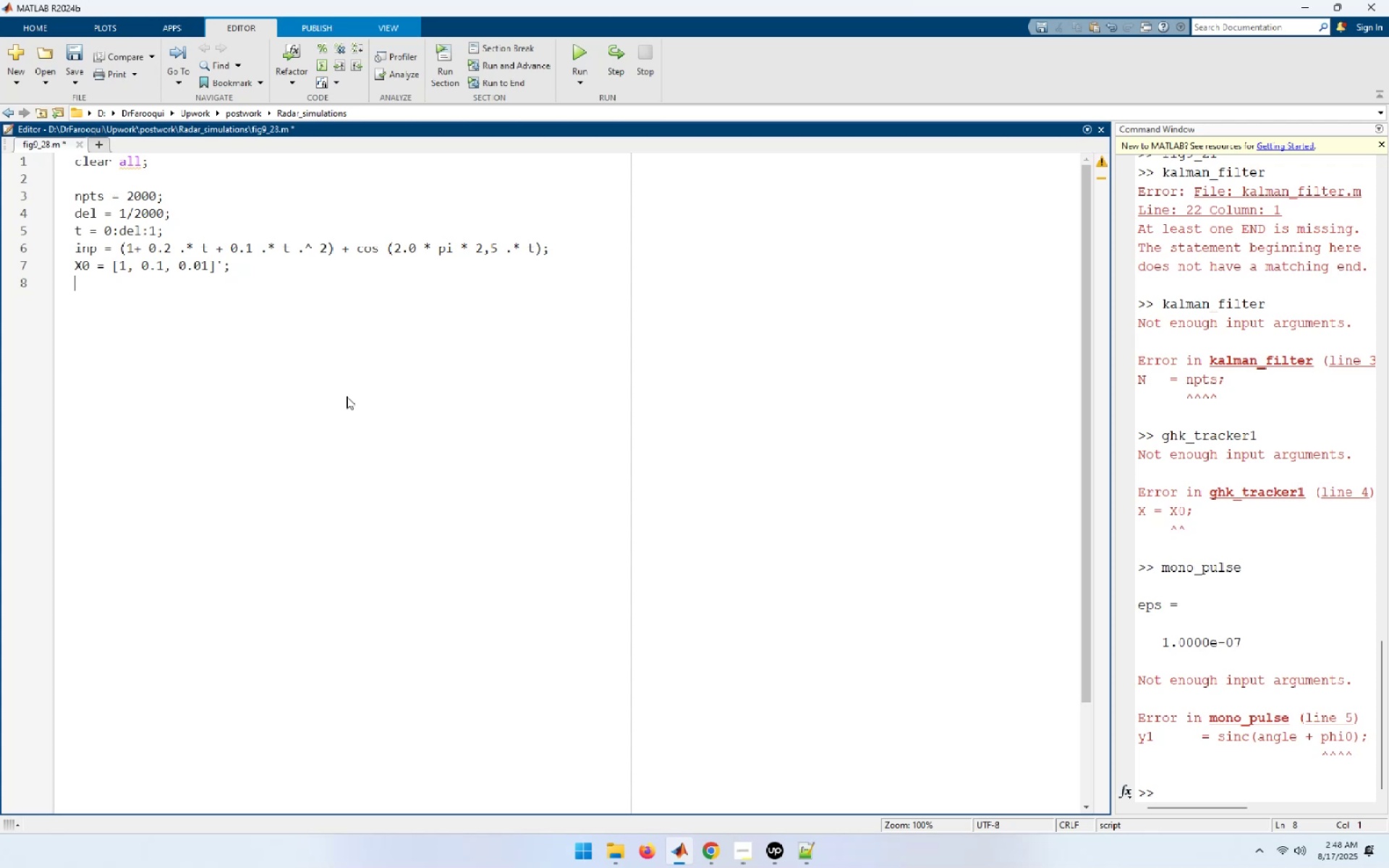 
key(Shift+ShiftRight)
 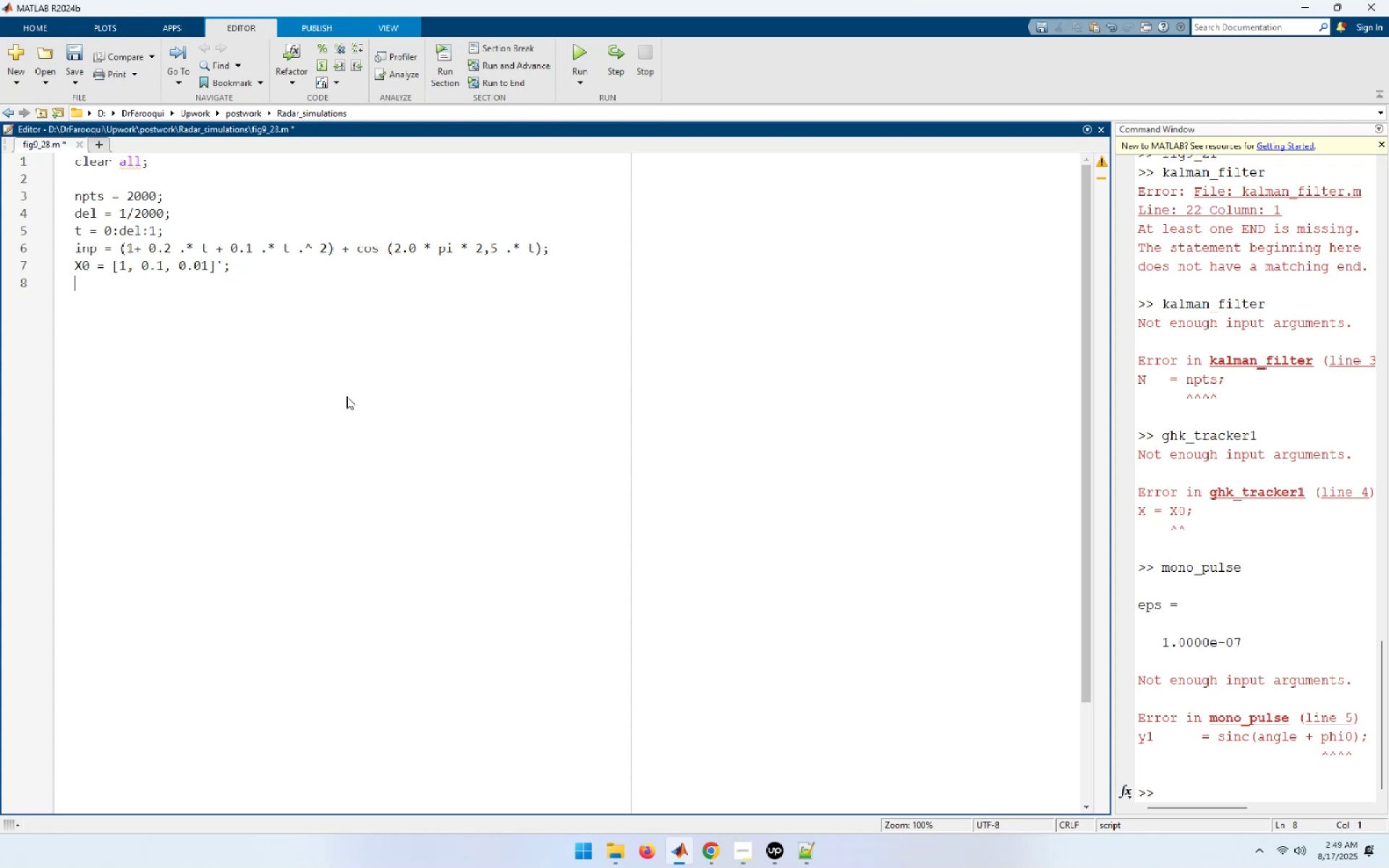 
key(Shift+T)
 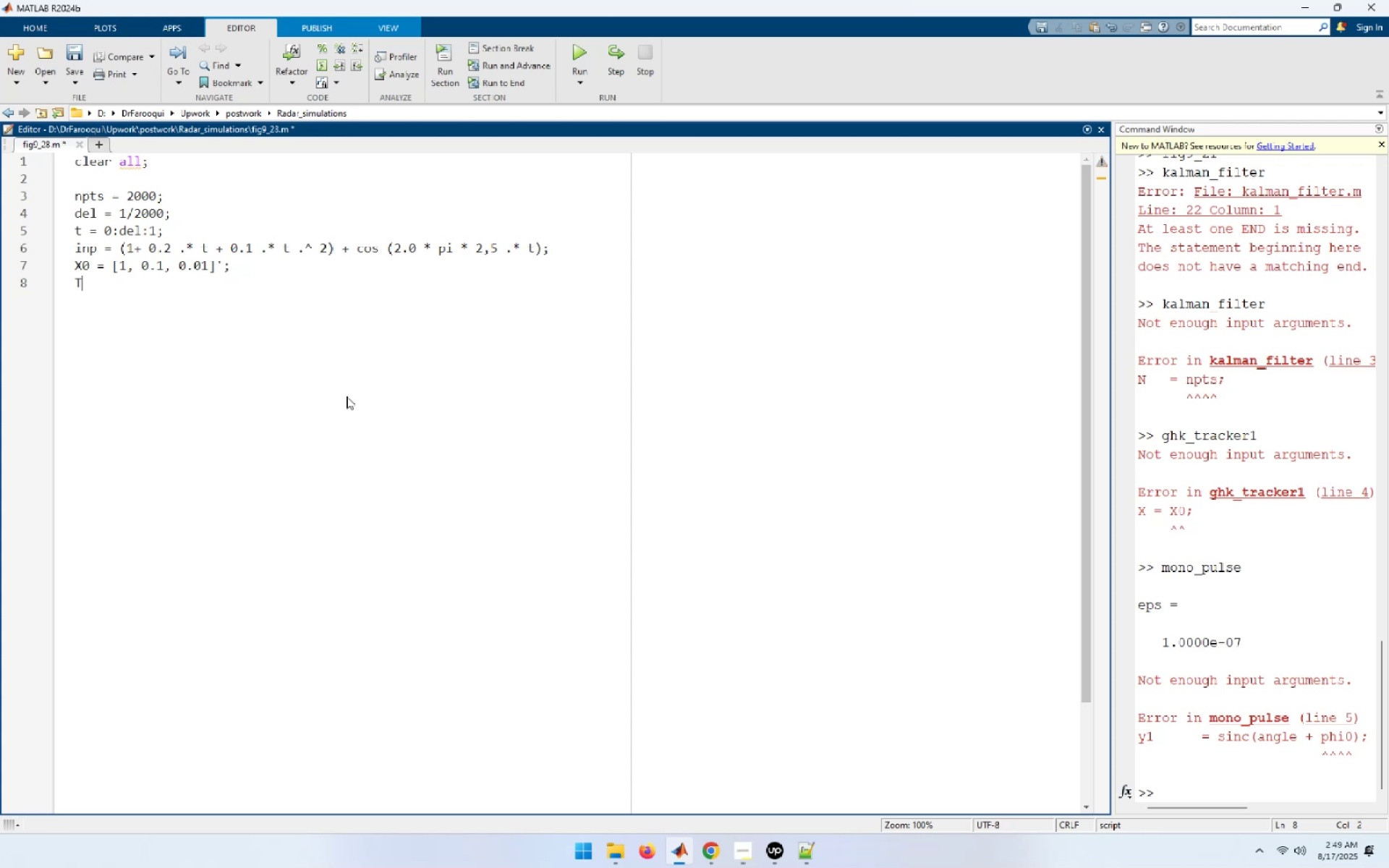 
key(Space)
 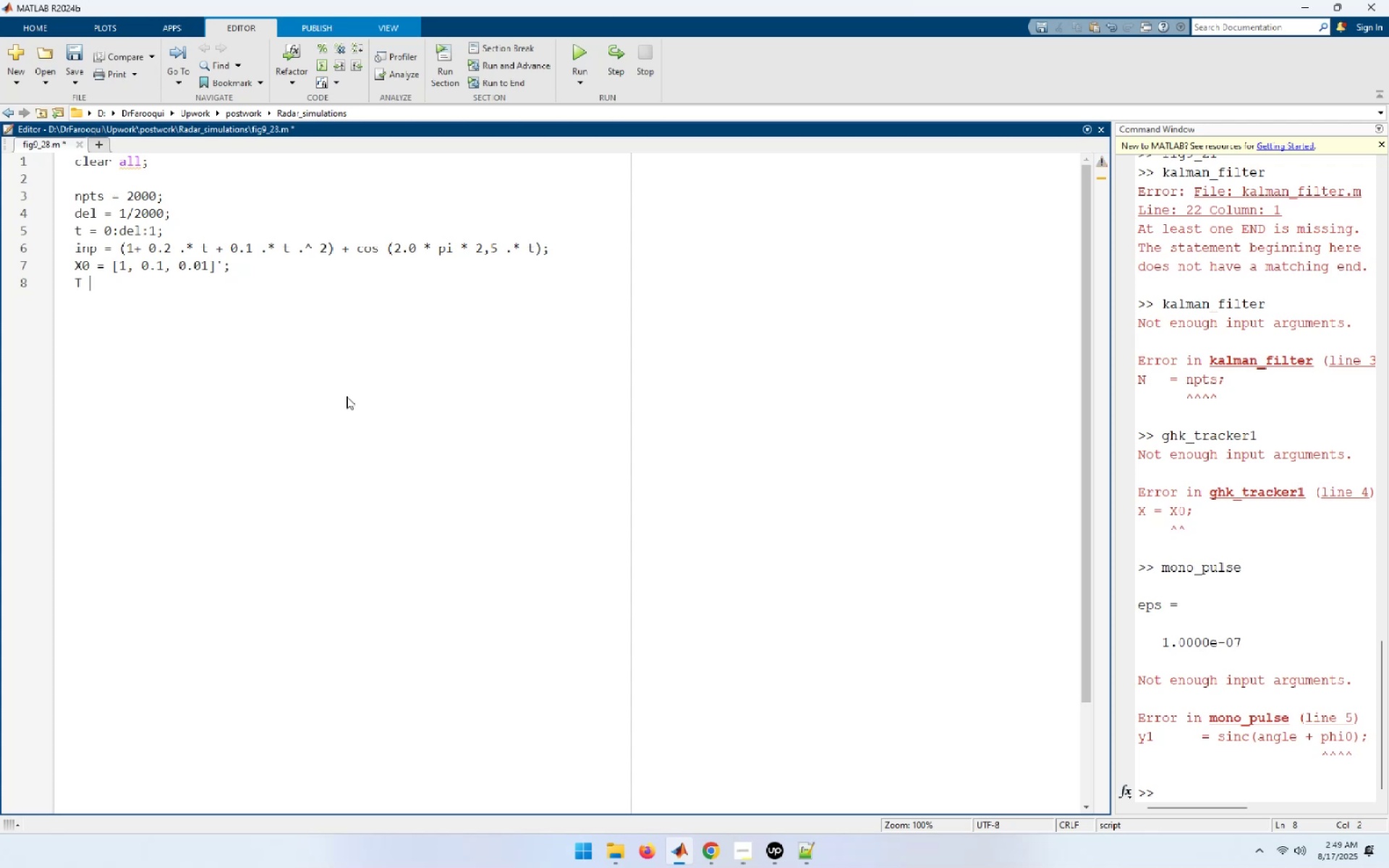 
key(Equal)
 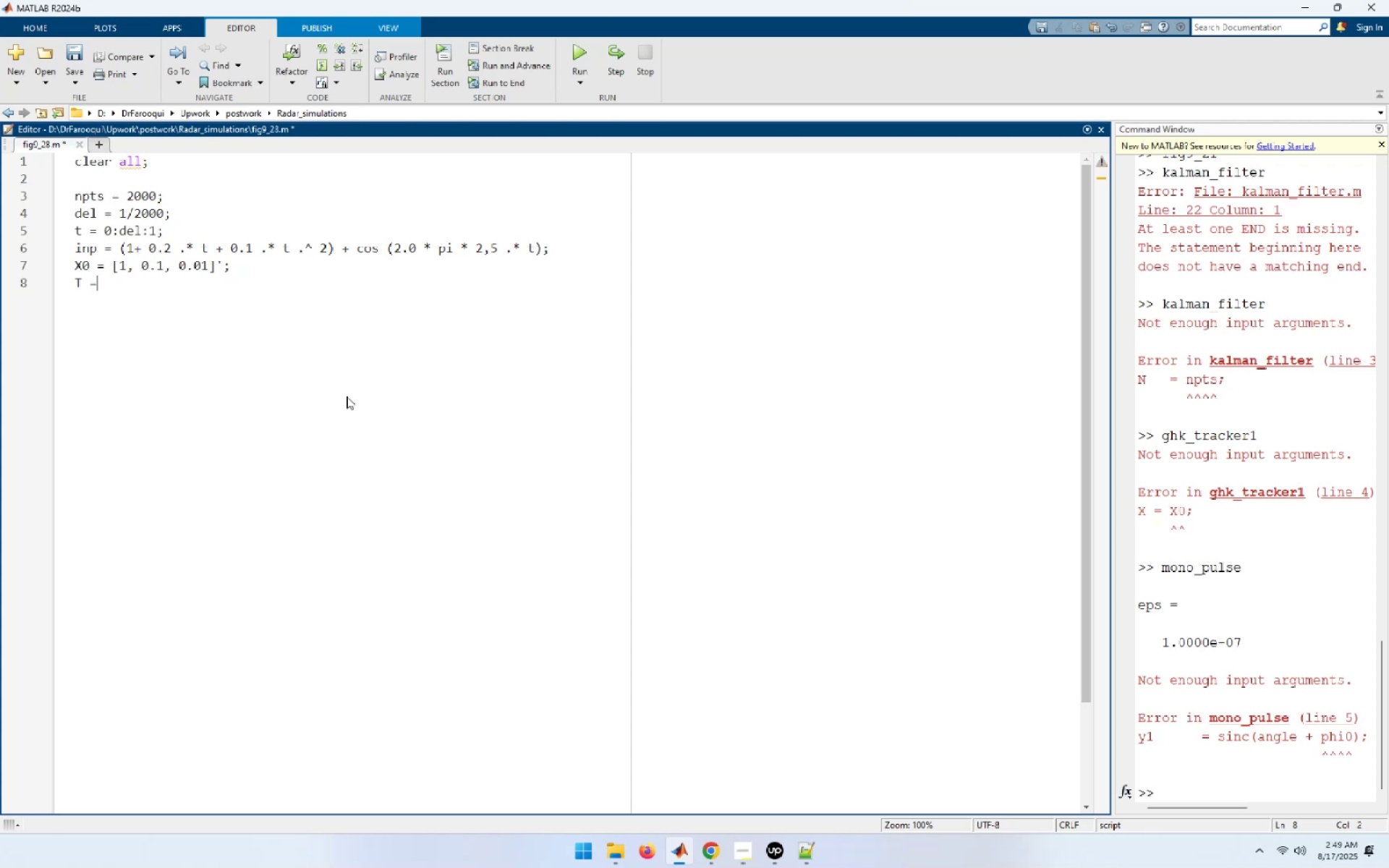 
key(Space)
 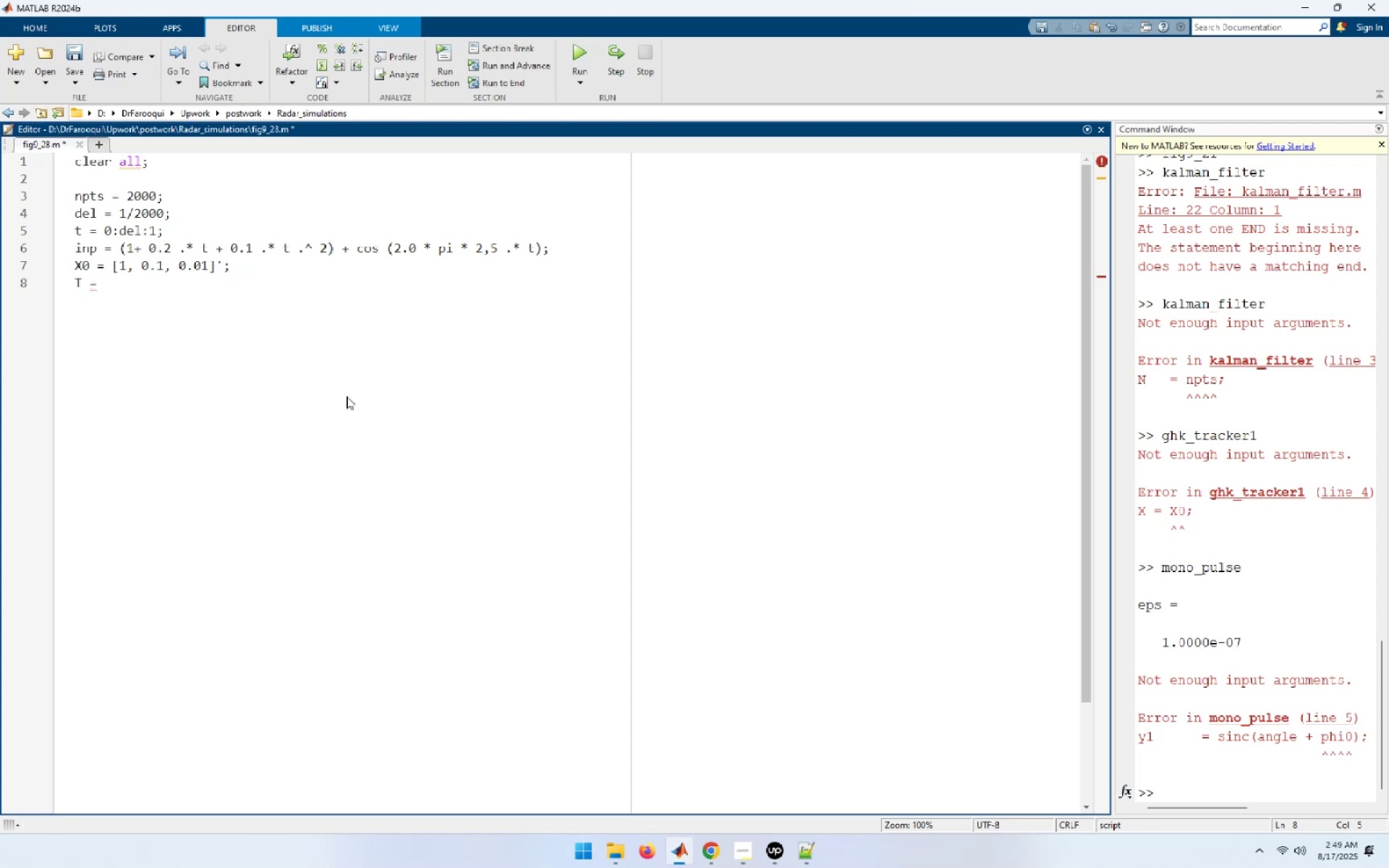 
key(1)
 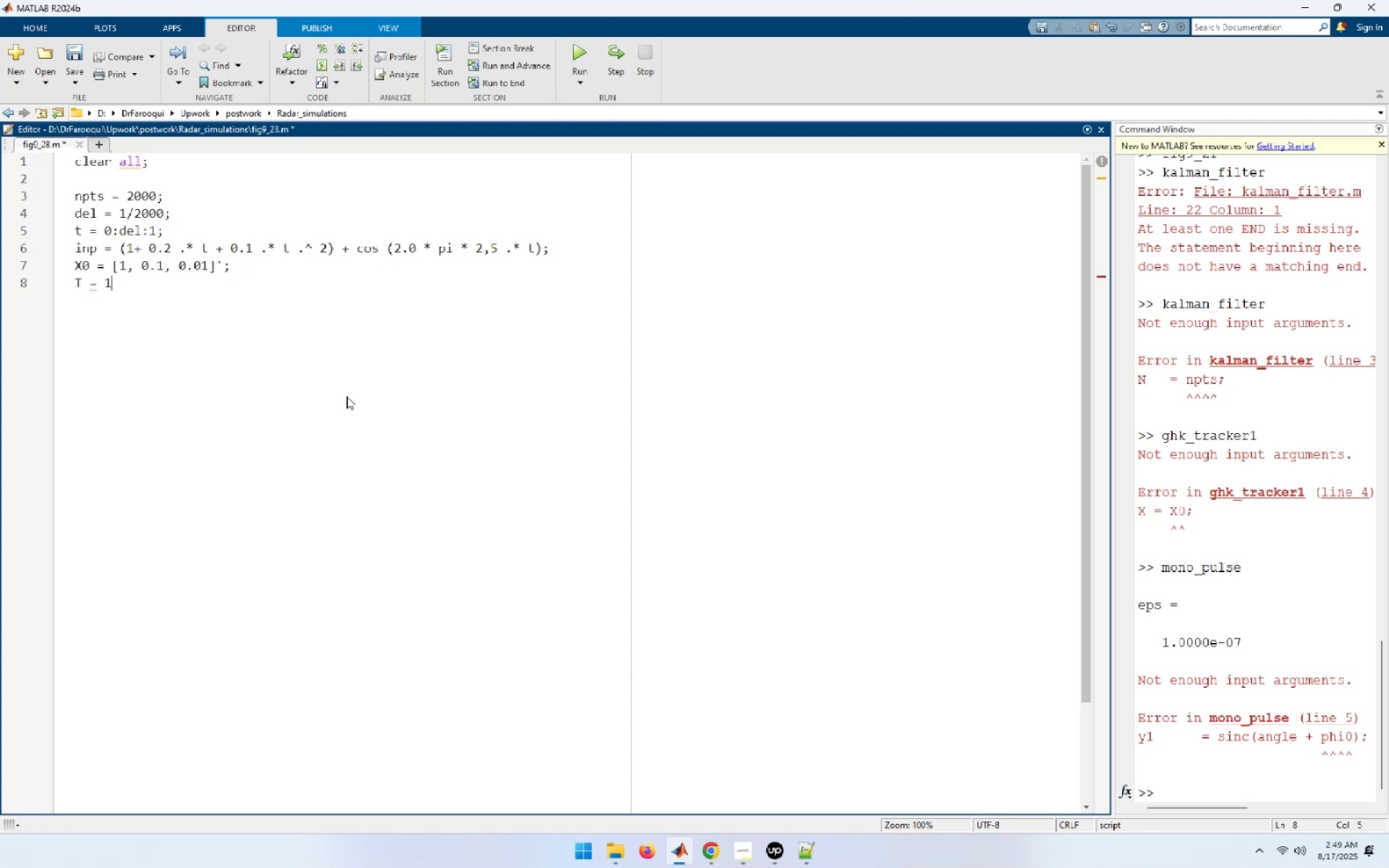 
key(Period)
 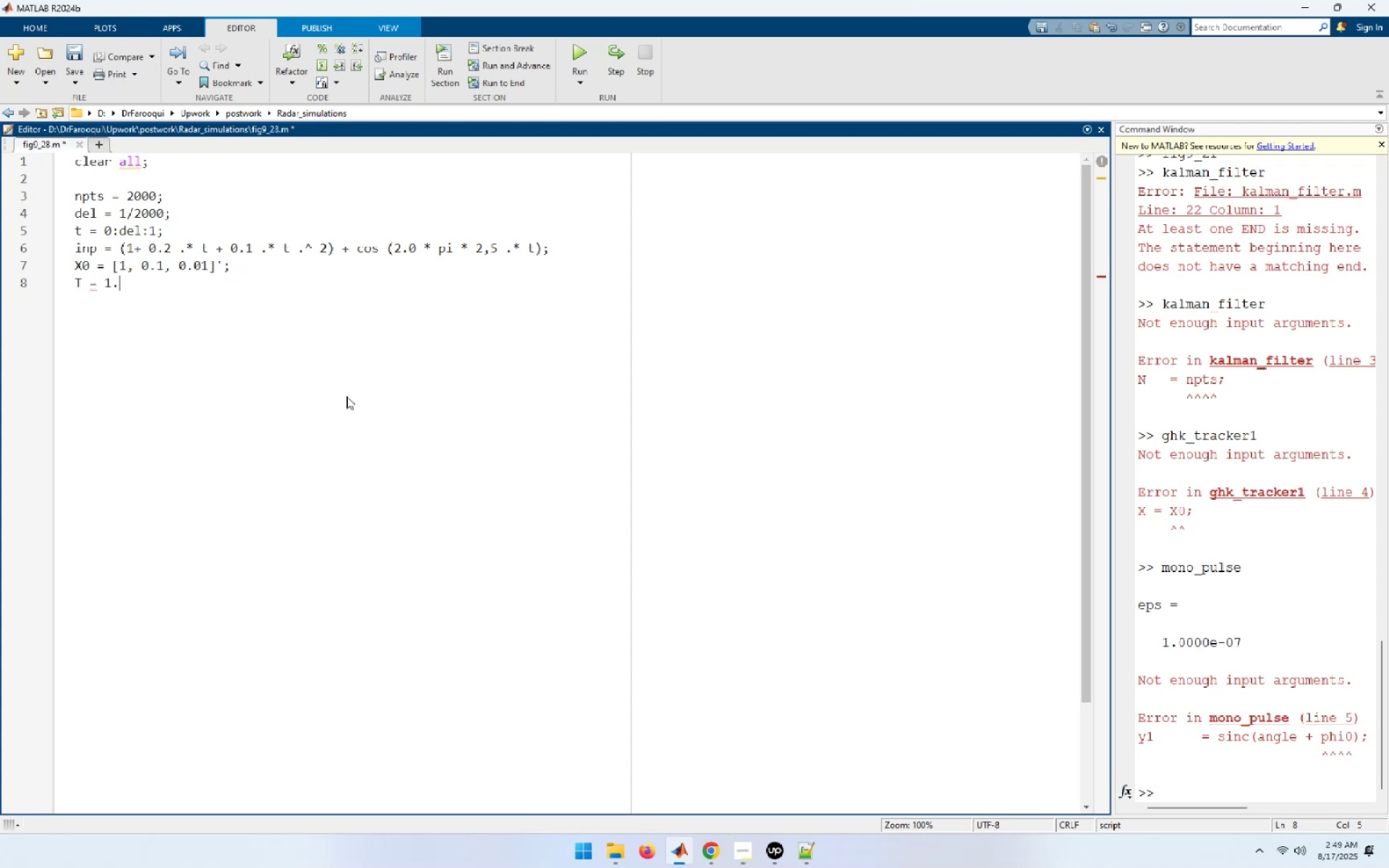 
key(0)
 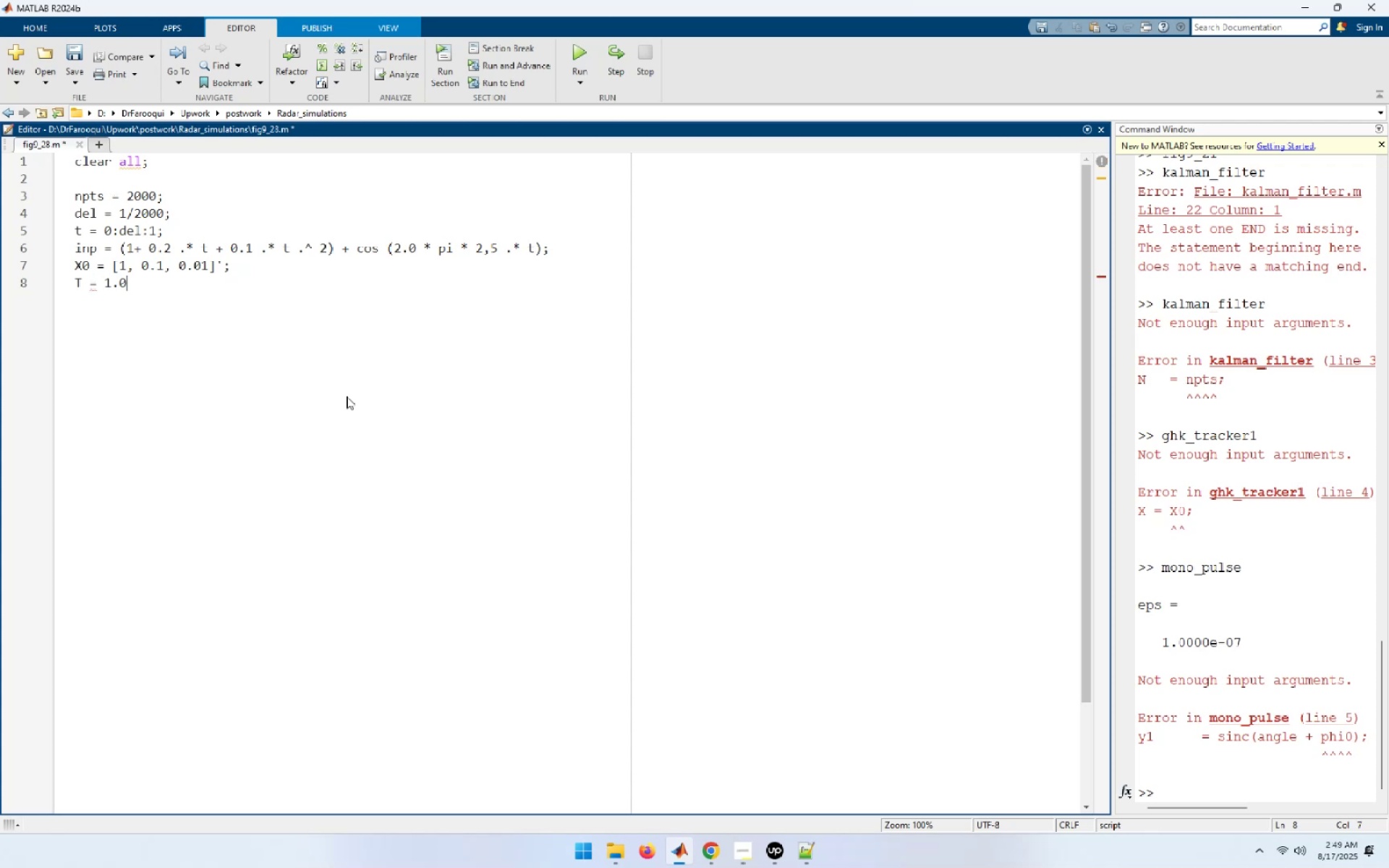 
key(Semicolon)
 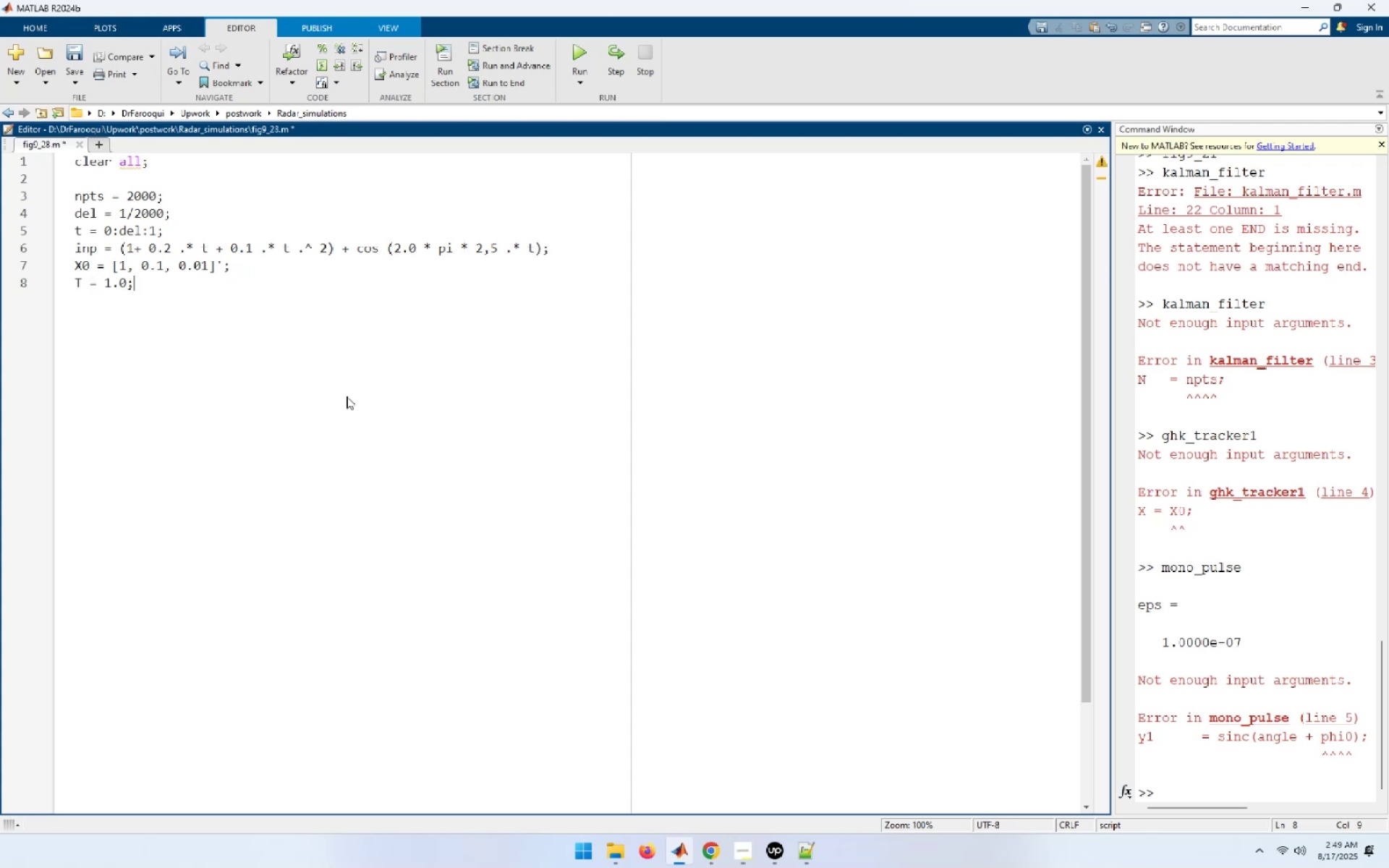 
key(Enter)
 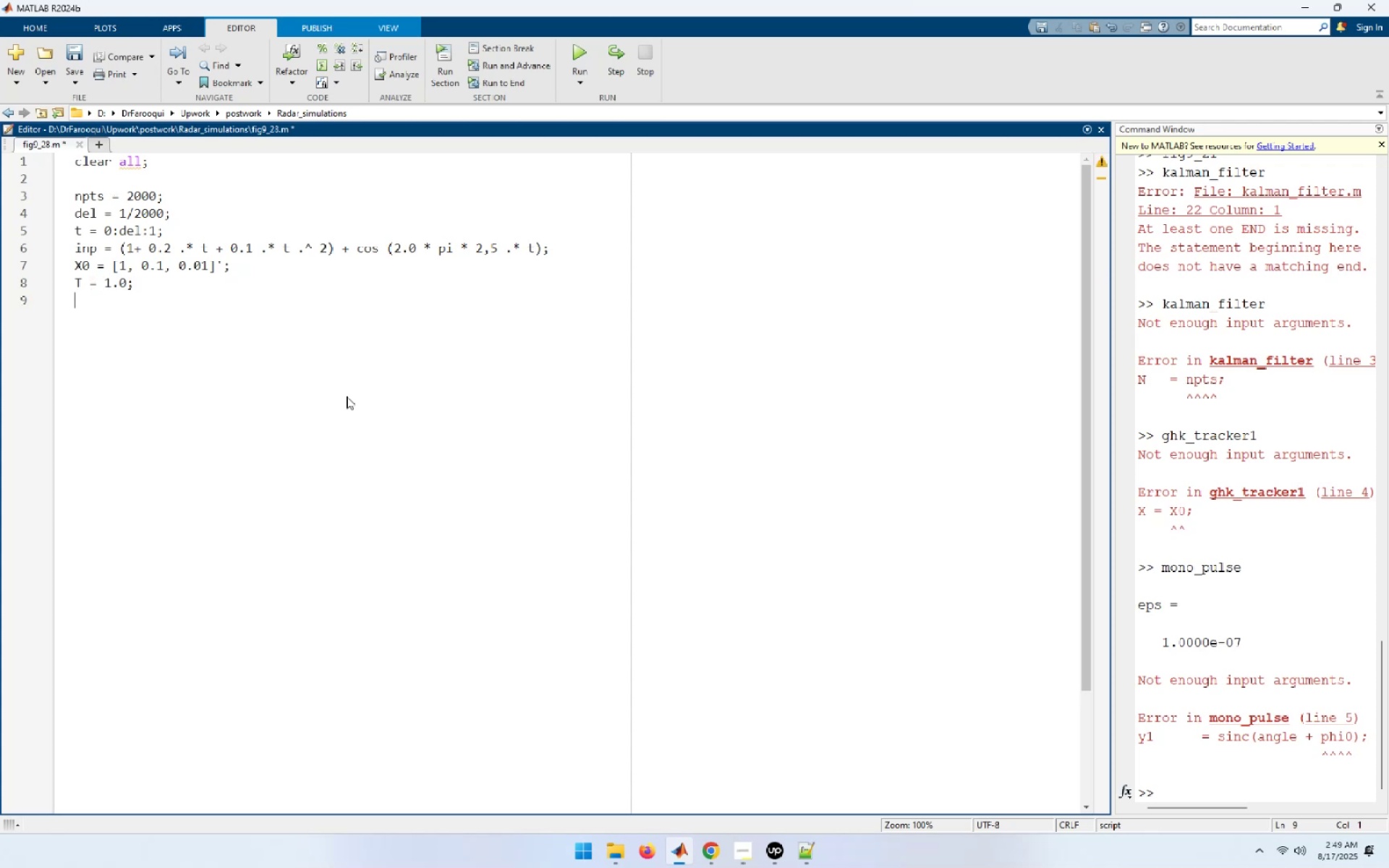 
wait(5.23)
 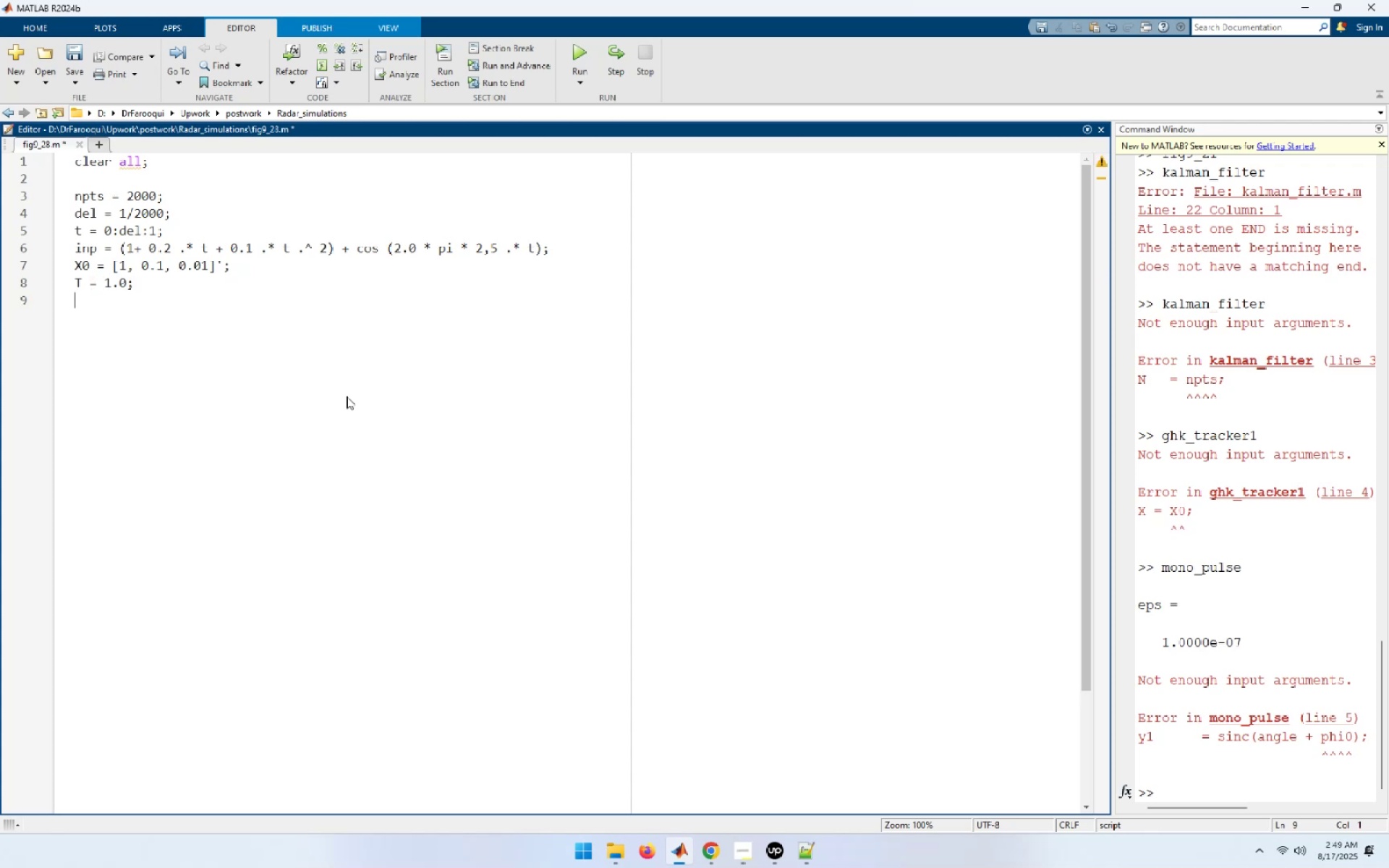 
type(R = 0.035;)
 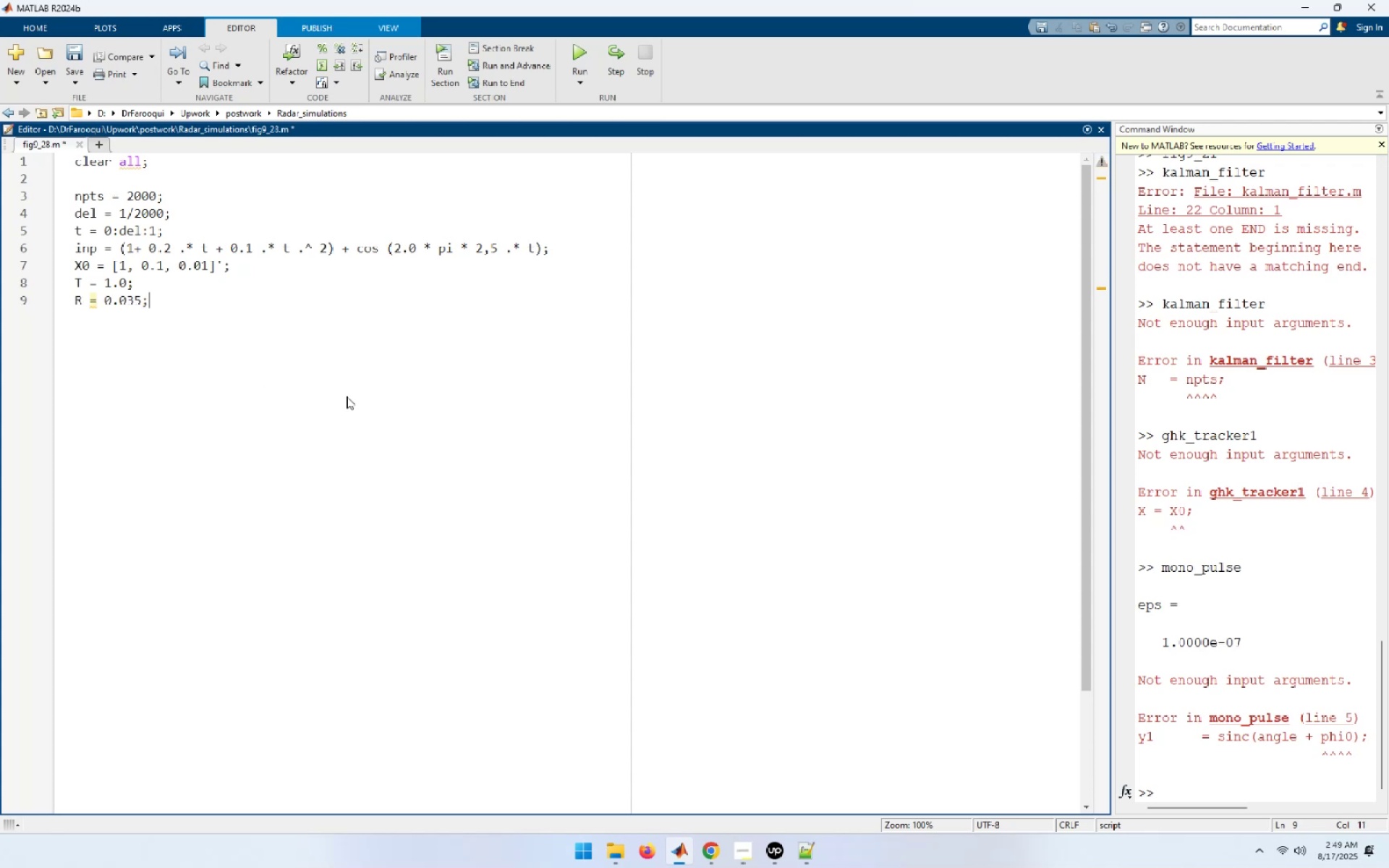 
key(Enter)
 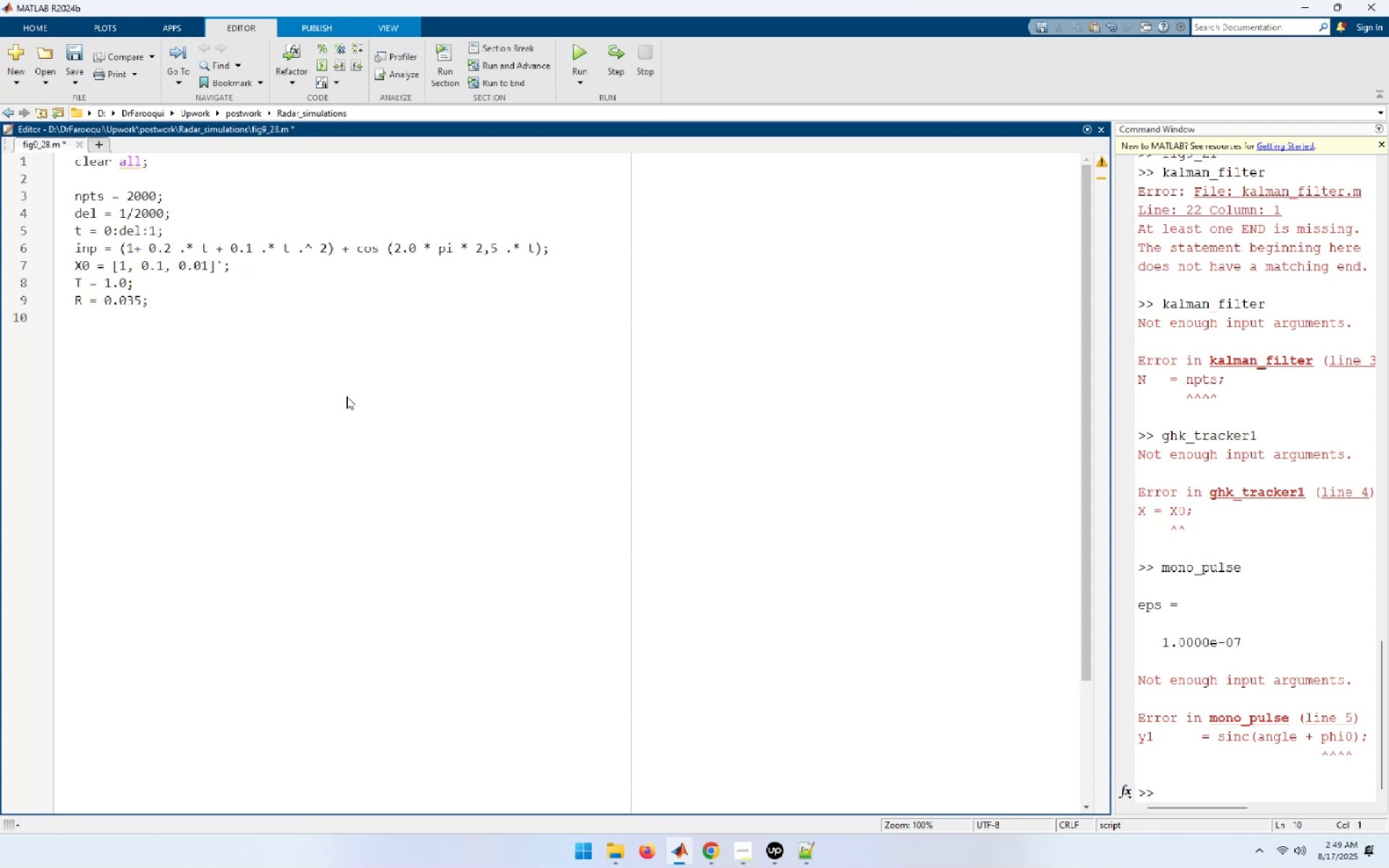 
type( )
key(Backspace)
type(nav)
key(Backspace)
key(Backspace)
type(var = .0)
key(Backspace)
key(Backspace)
type(0.5;)
 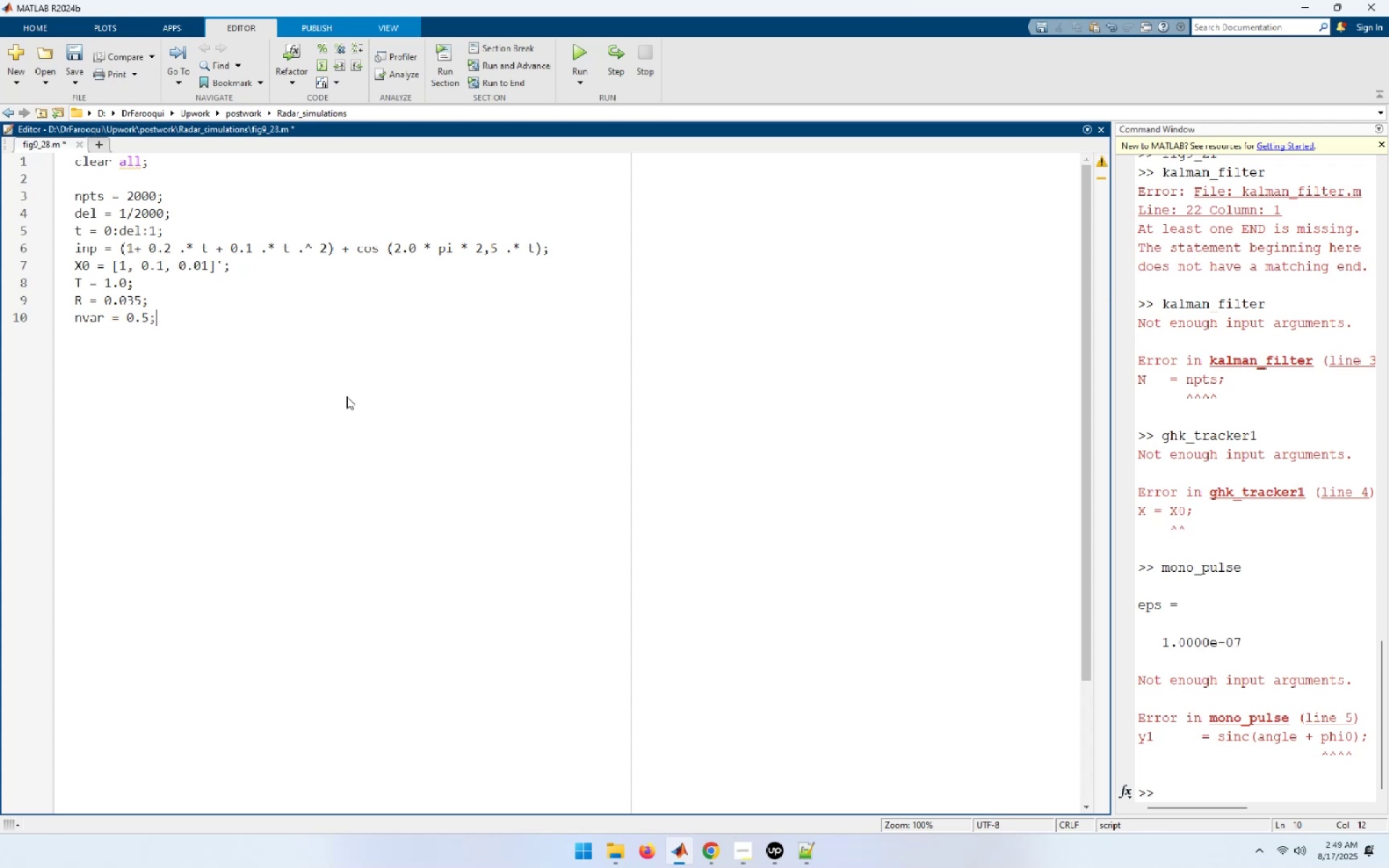 
key(Enter)
 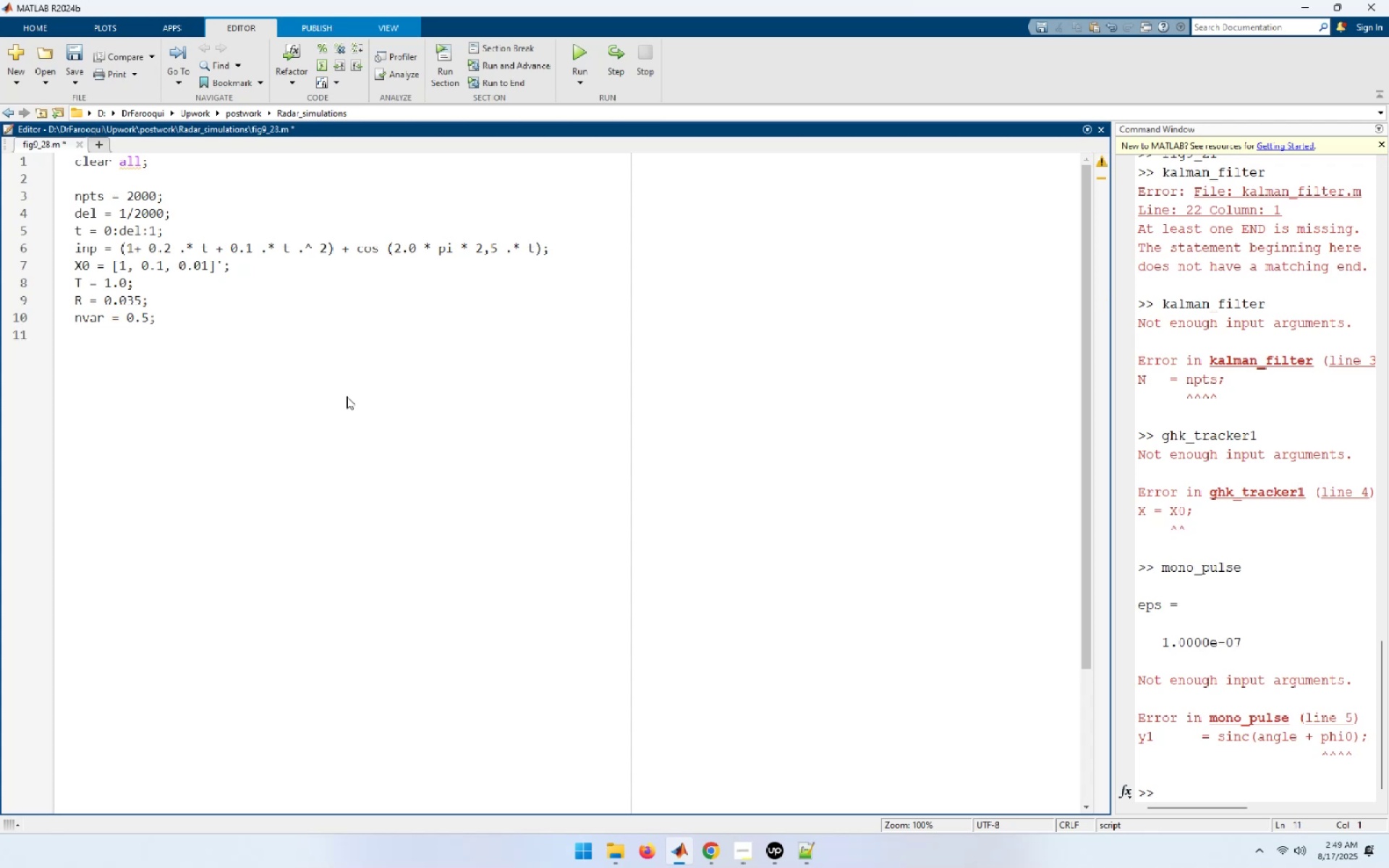 
type([residual )
key(Backspace)
type(, estimate )
key(Backspace)
type(] = kalman_filter (npts, T X0, inp, R, nvar);)
 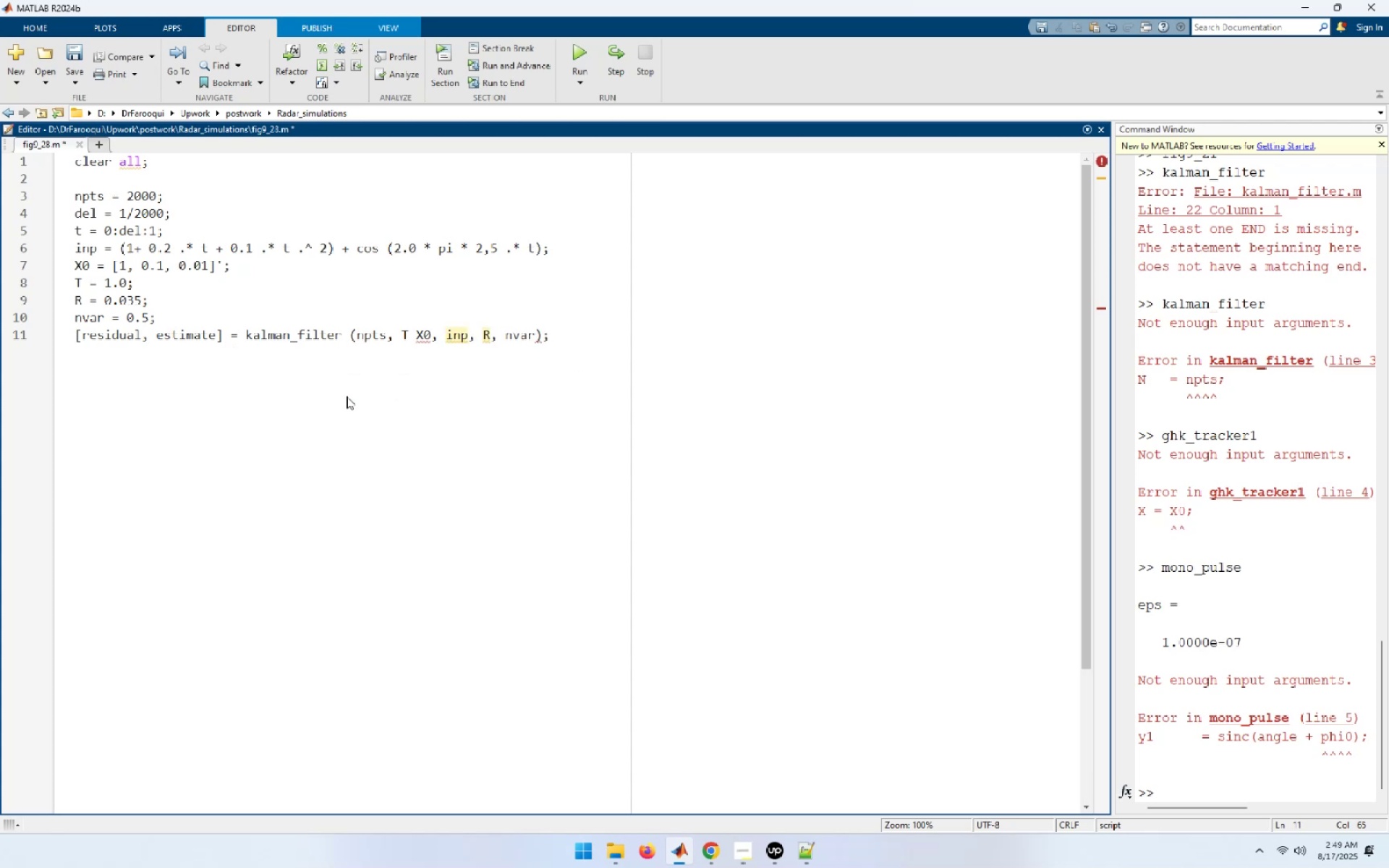 
key(Enter)
 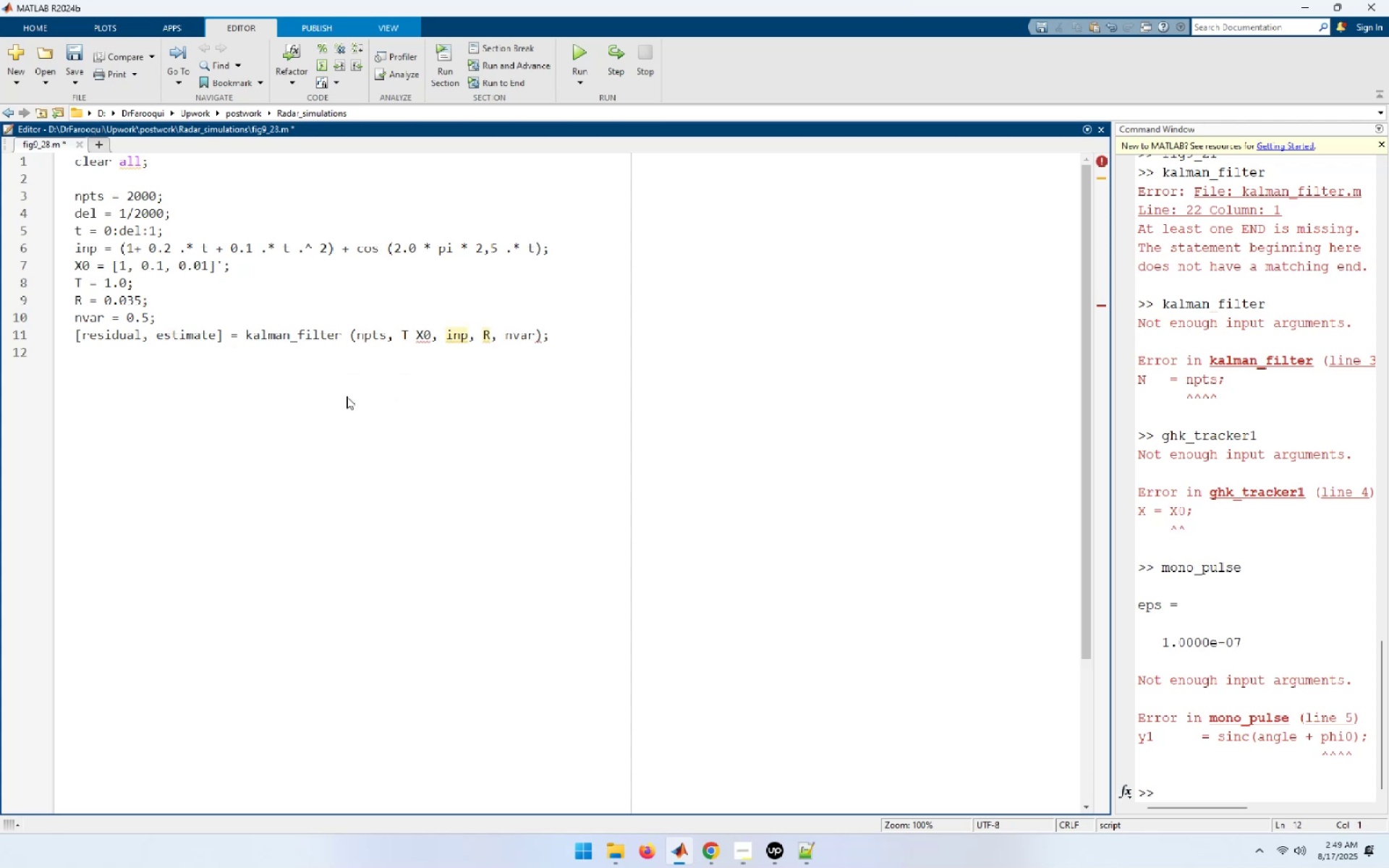 
key(Enter)
 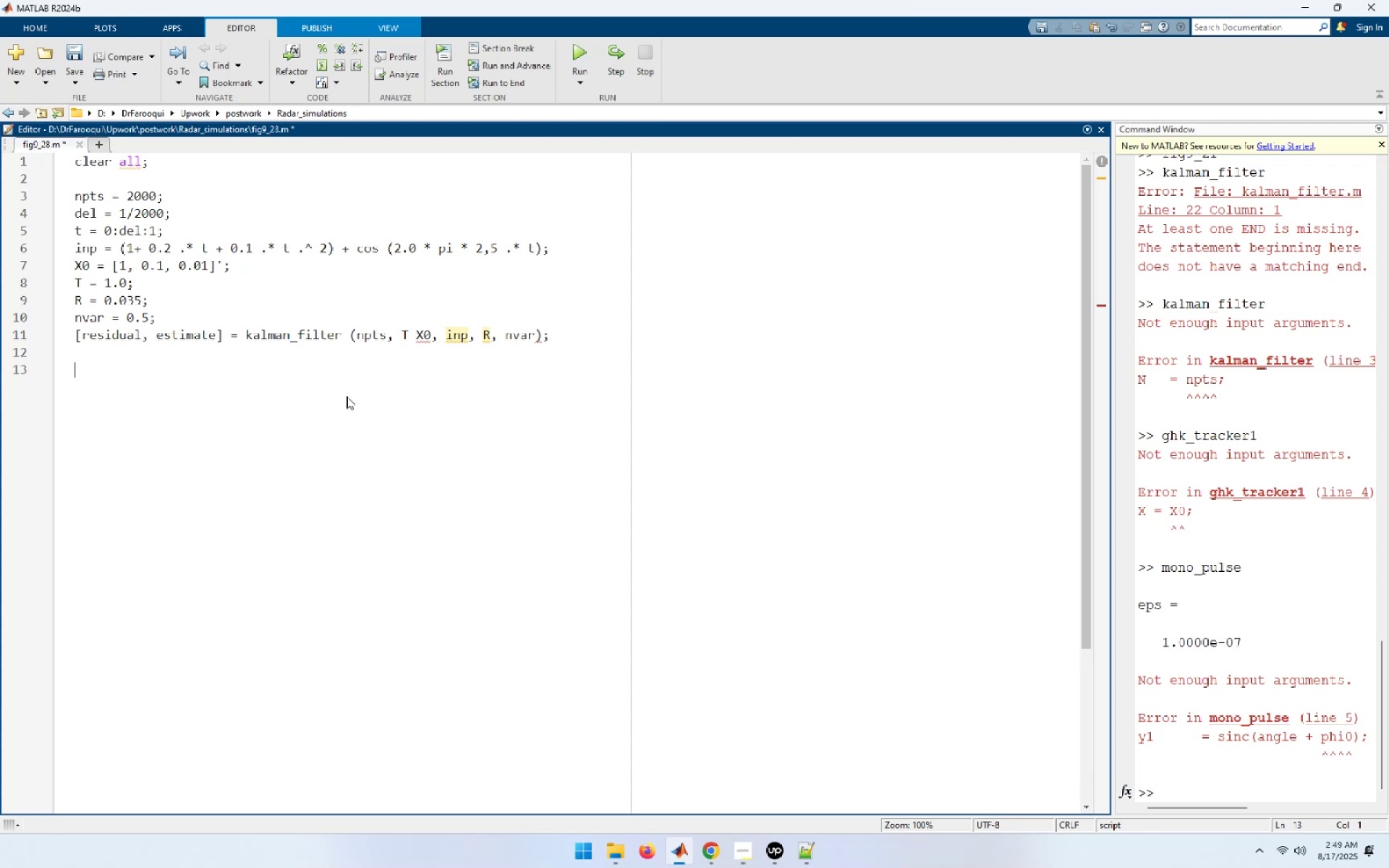 
type(figure(1))
 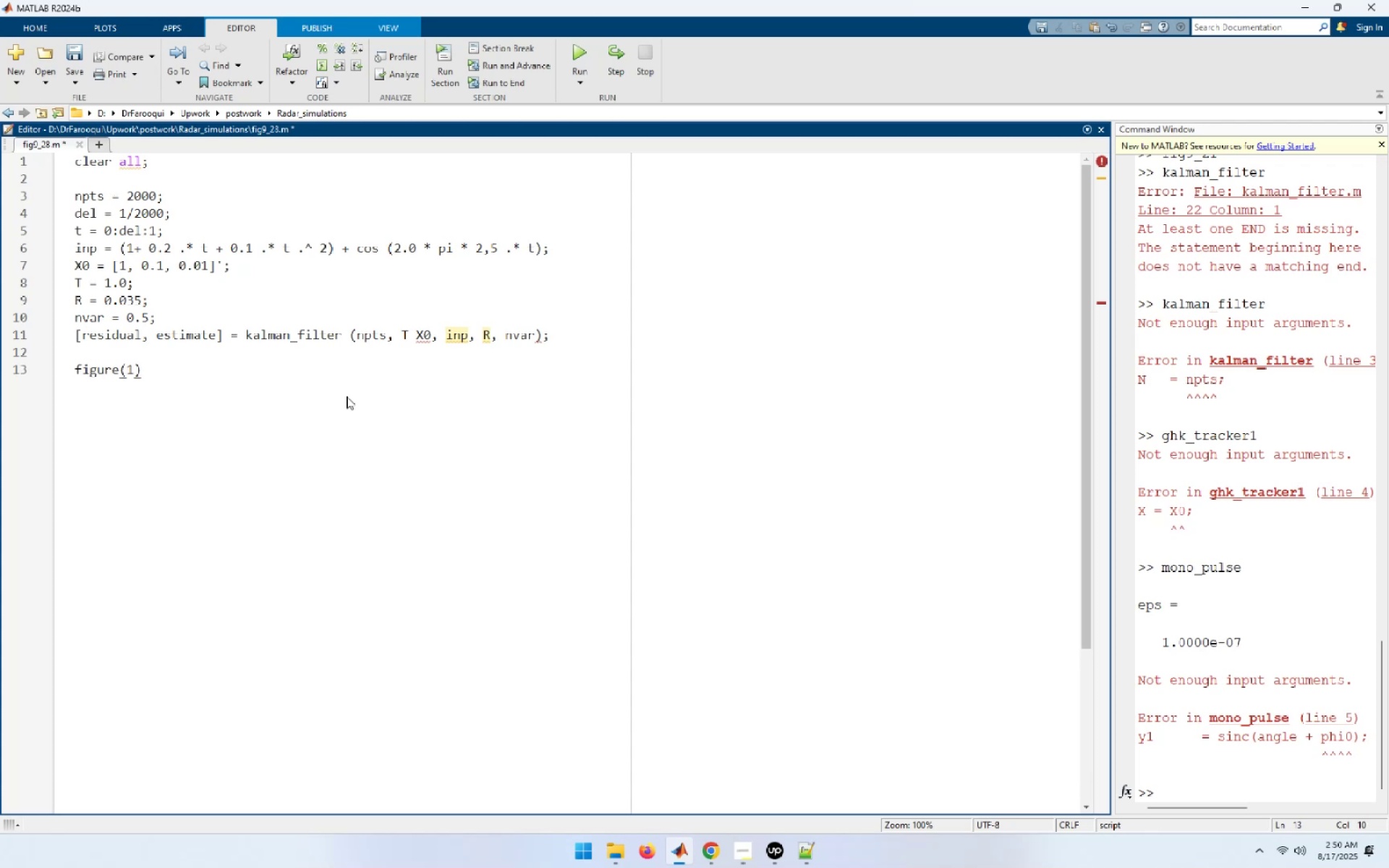 
key(Enter)
 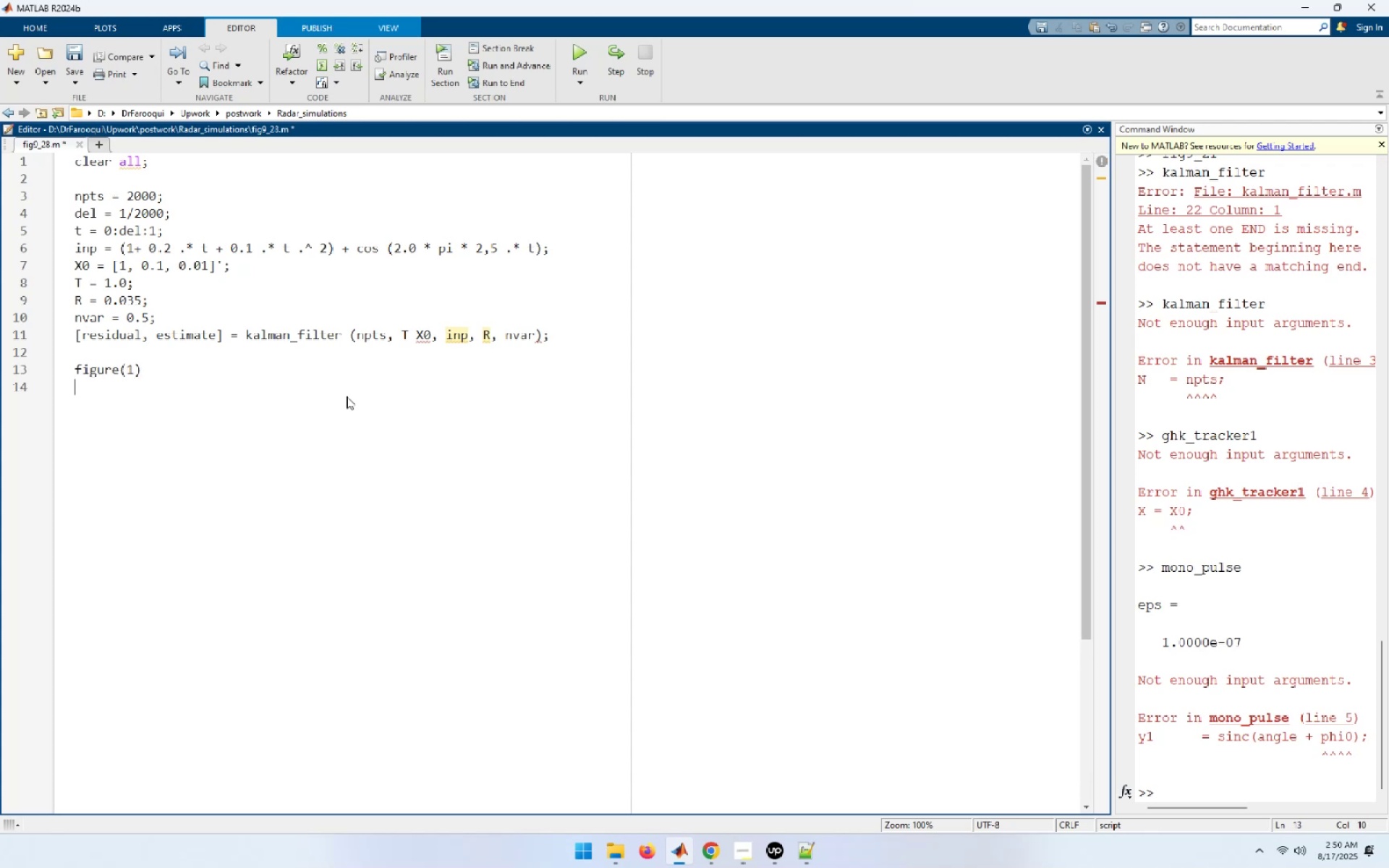 
key(Enter)
 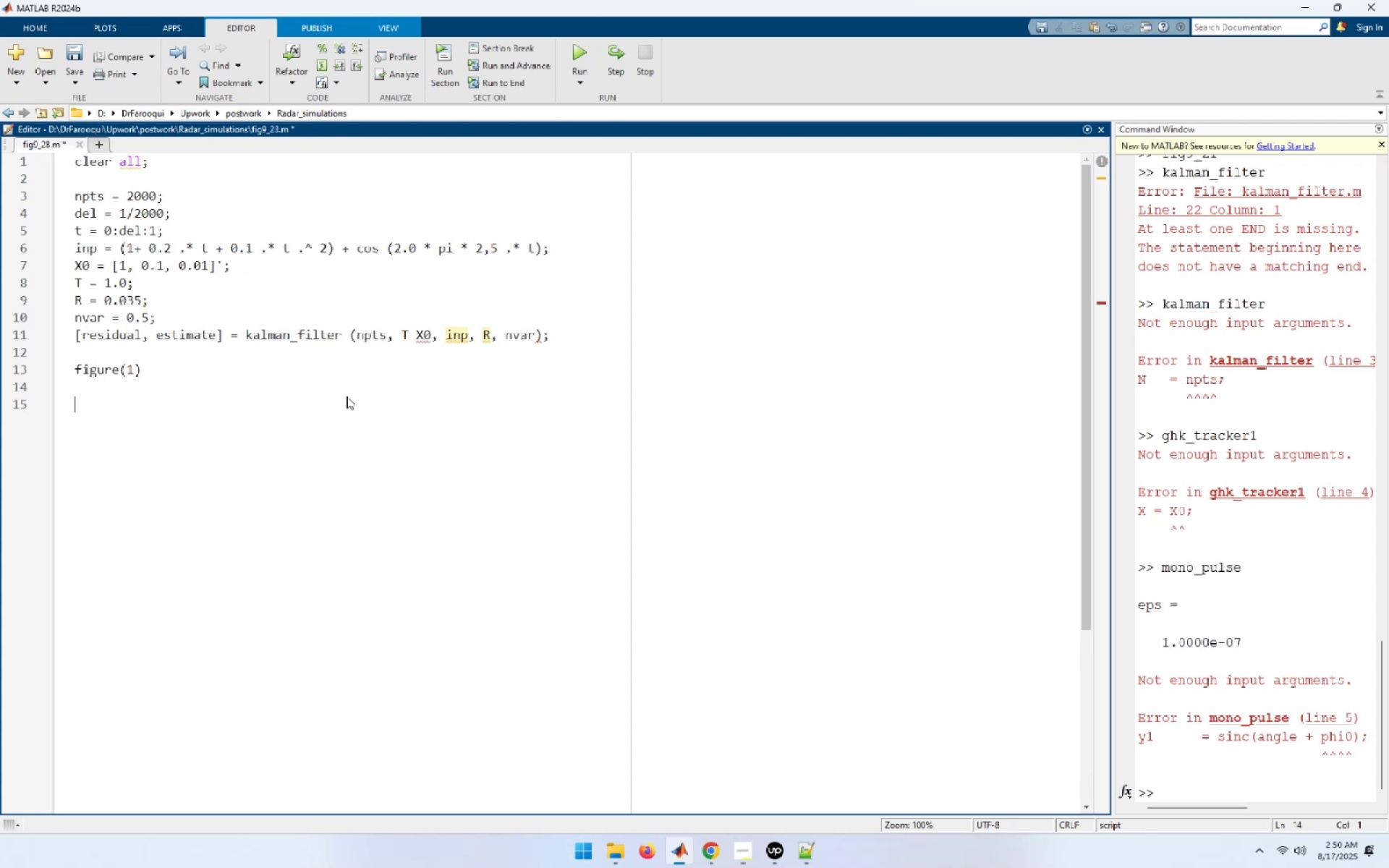 
type(plot (residual))
 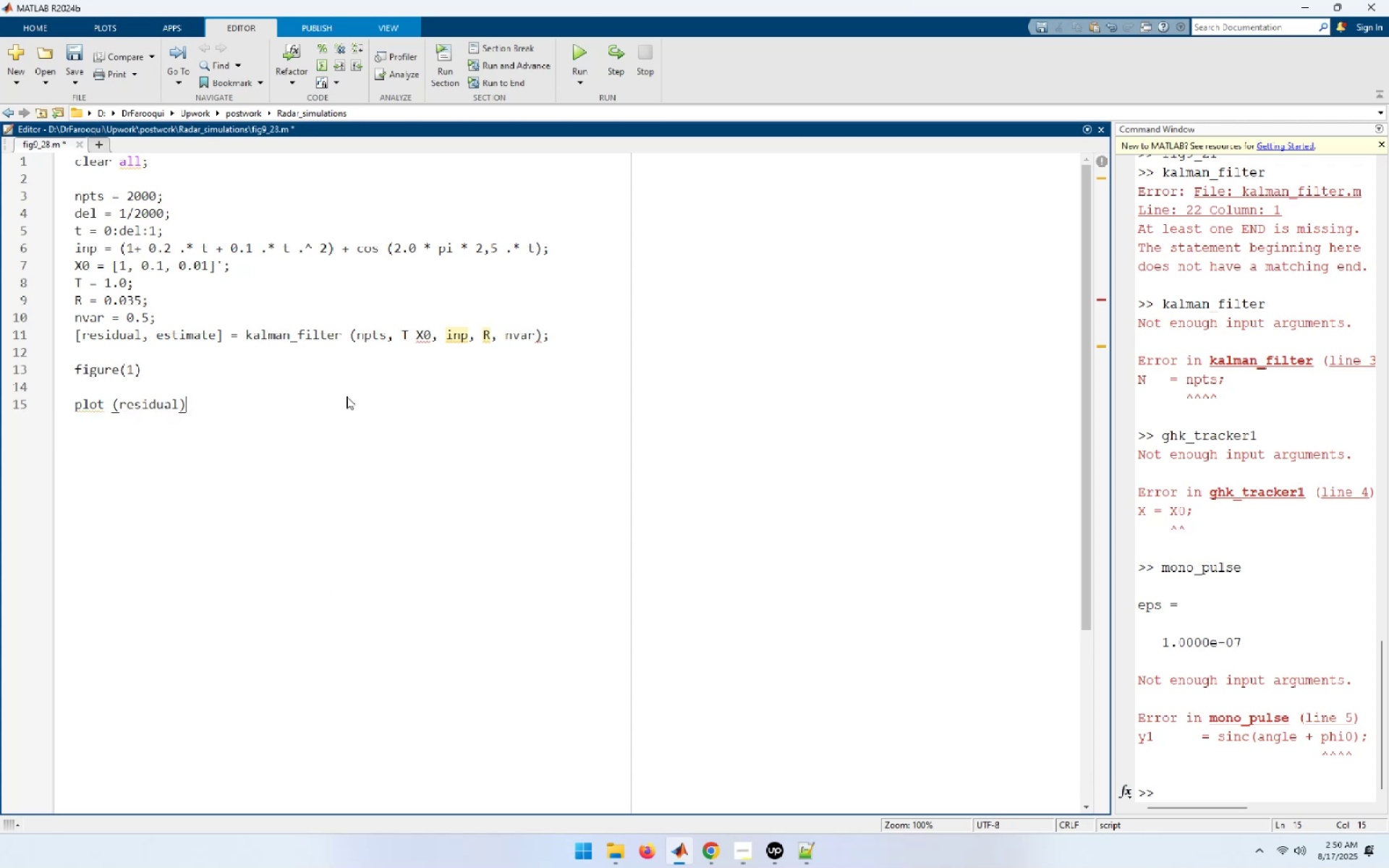 
 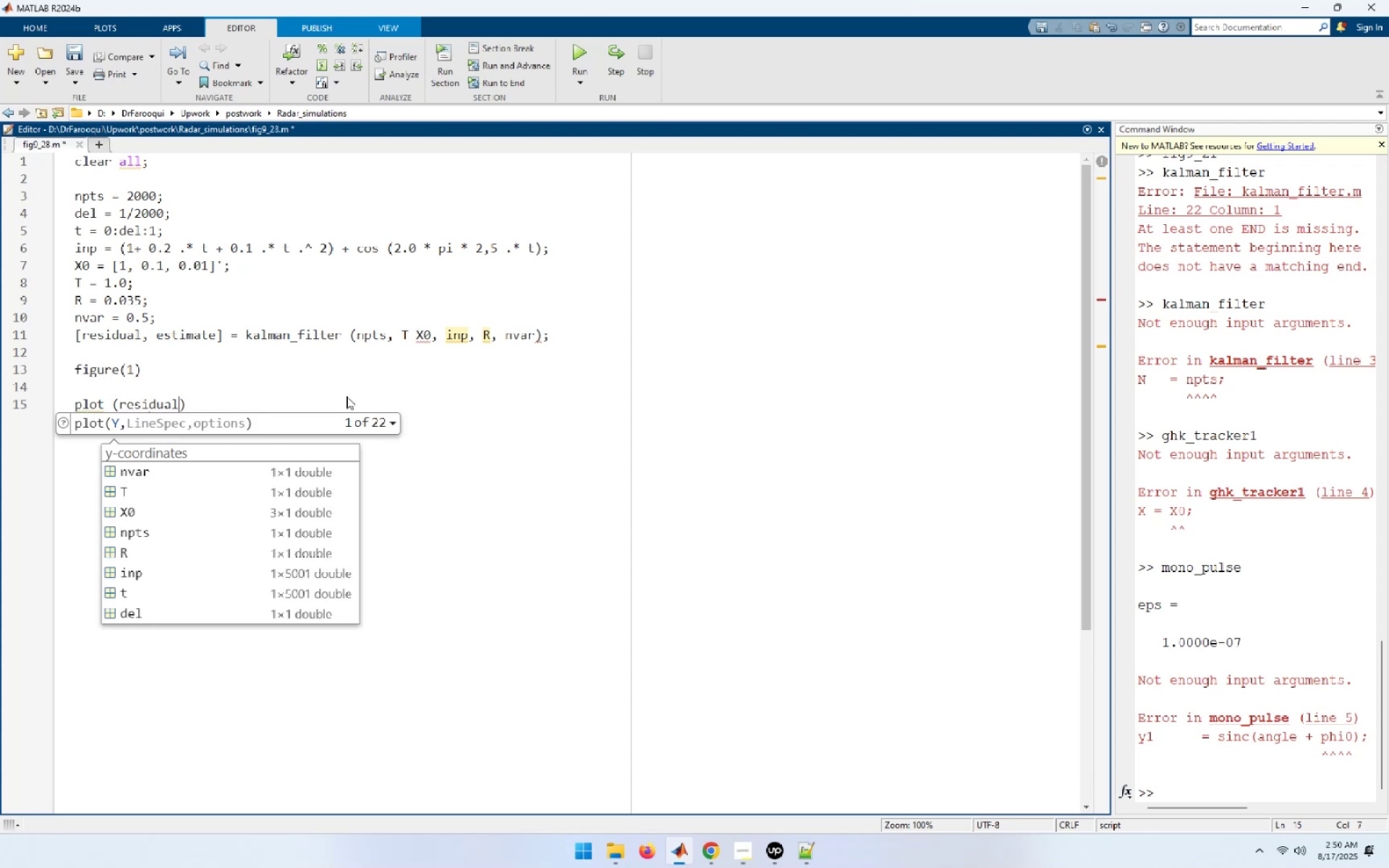 
key(Enter)
 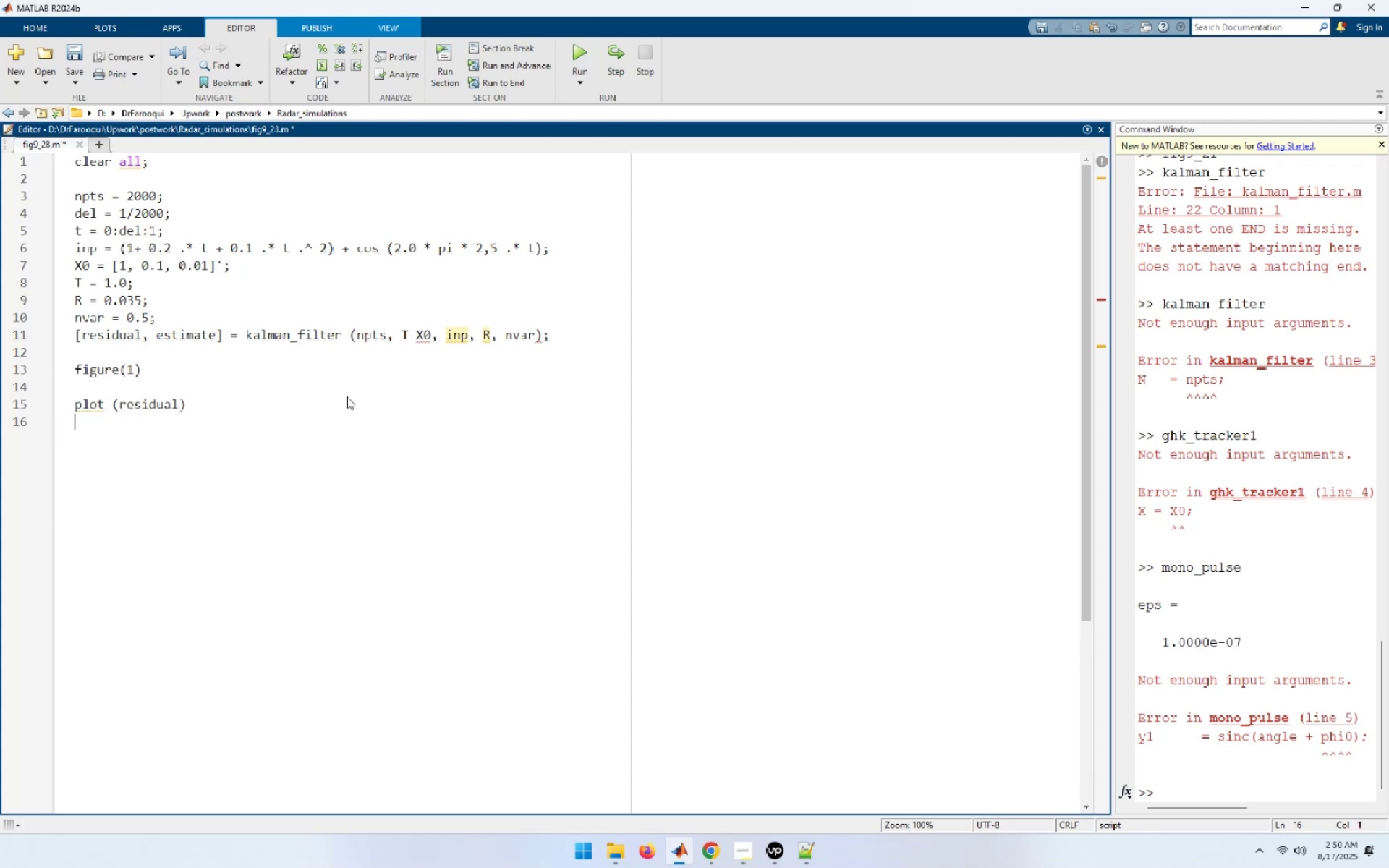 
key(Enter)
 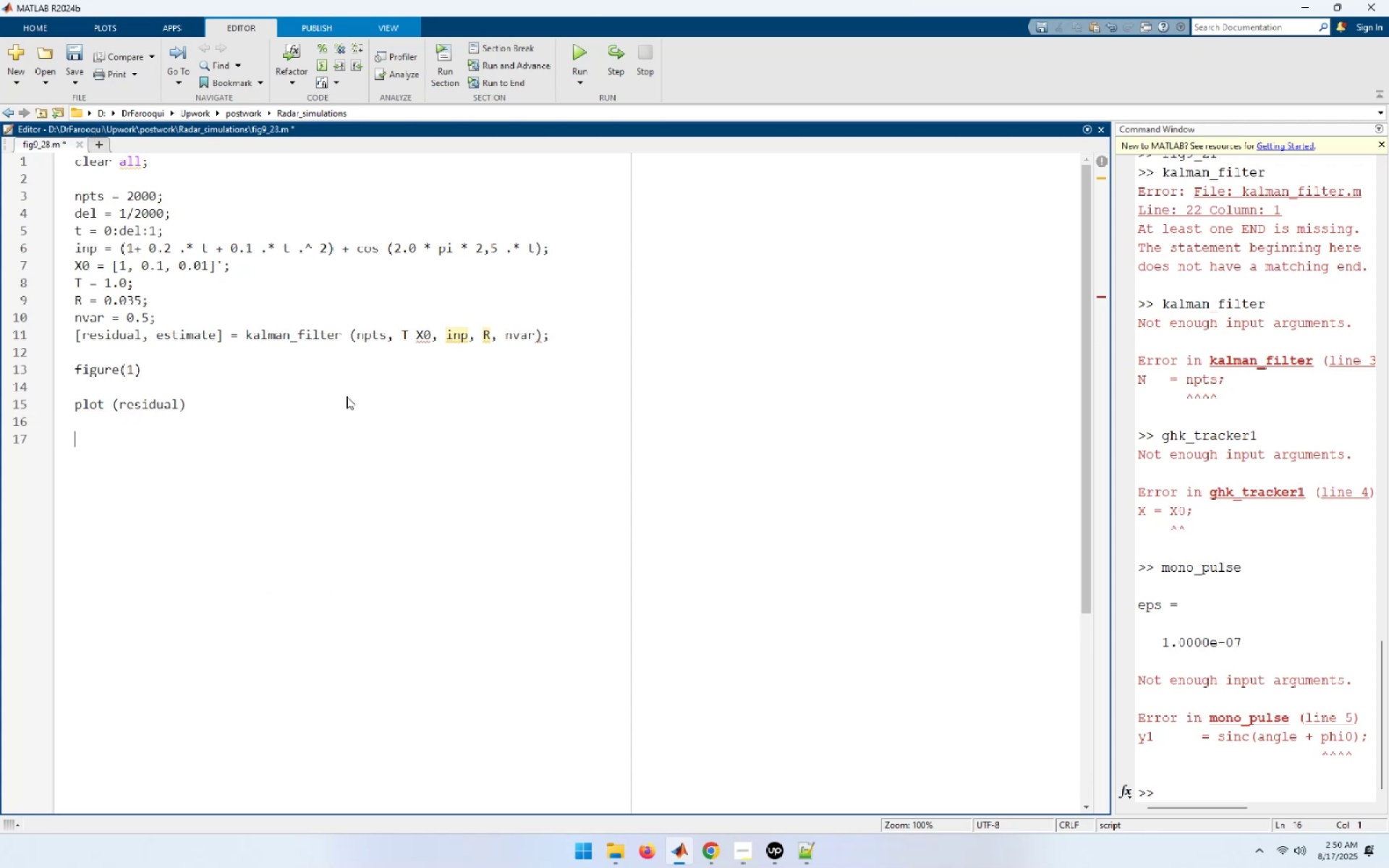 
type(xlabel,)
key(Backspace)
type( (' )
key(Backspace)
type(Sample Number'))
 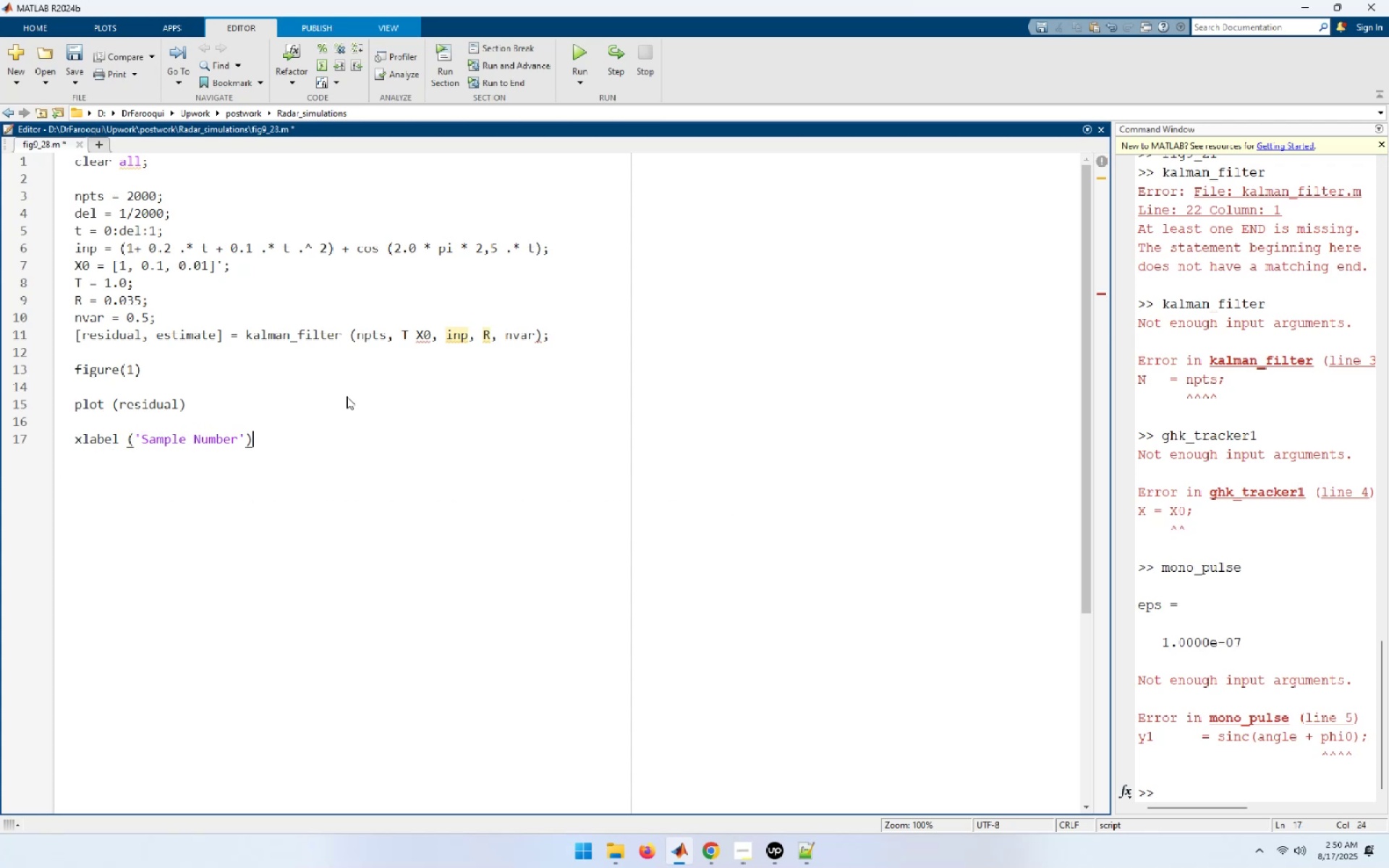 
key(Enter)
 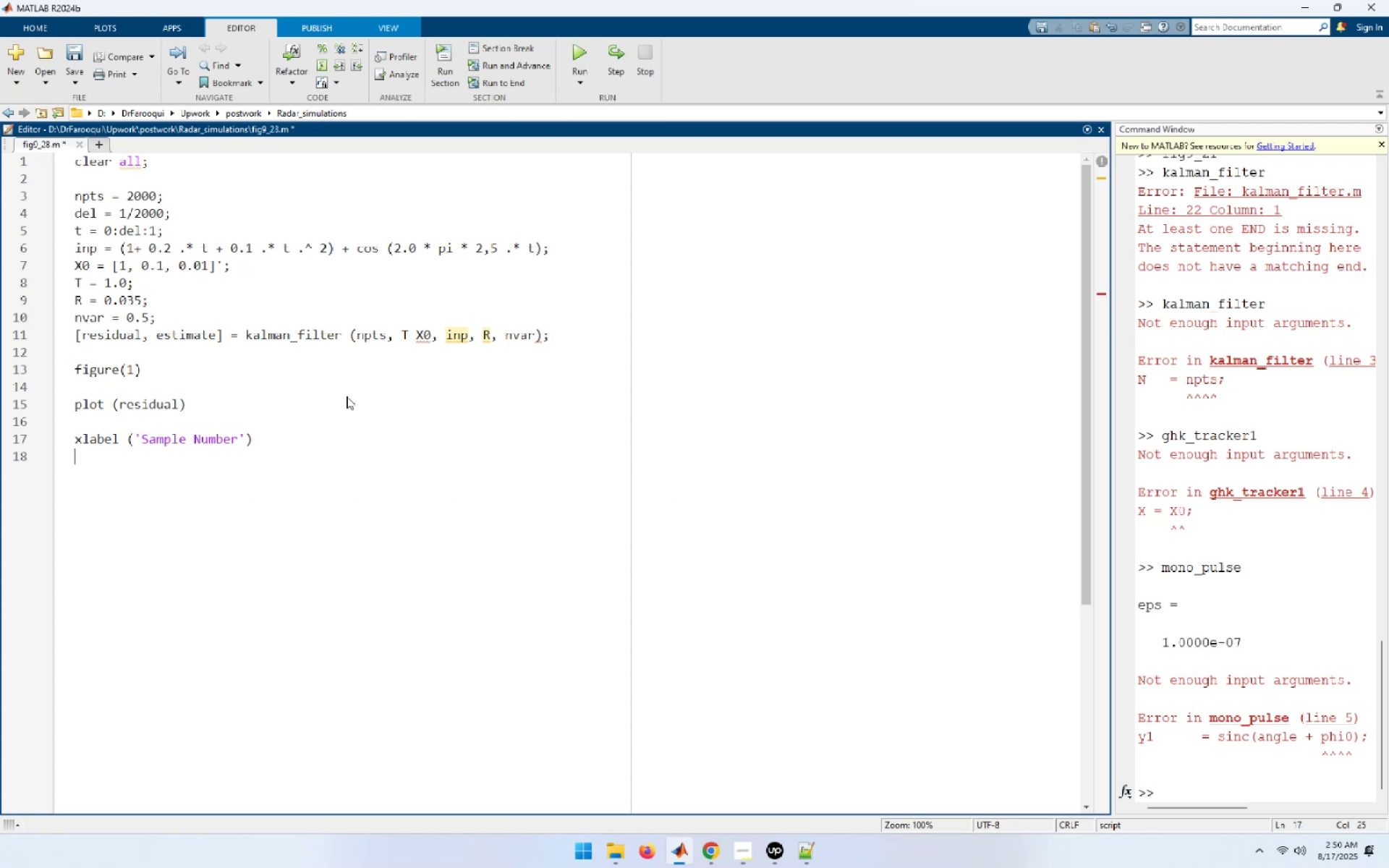 
type(ylabel (Residual'))
 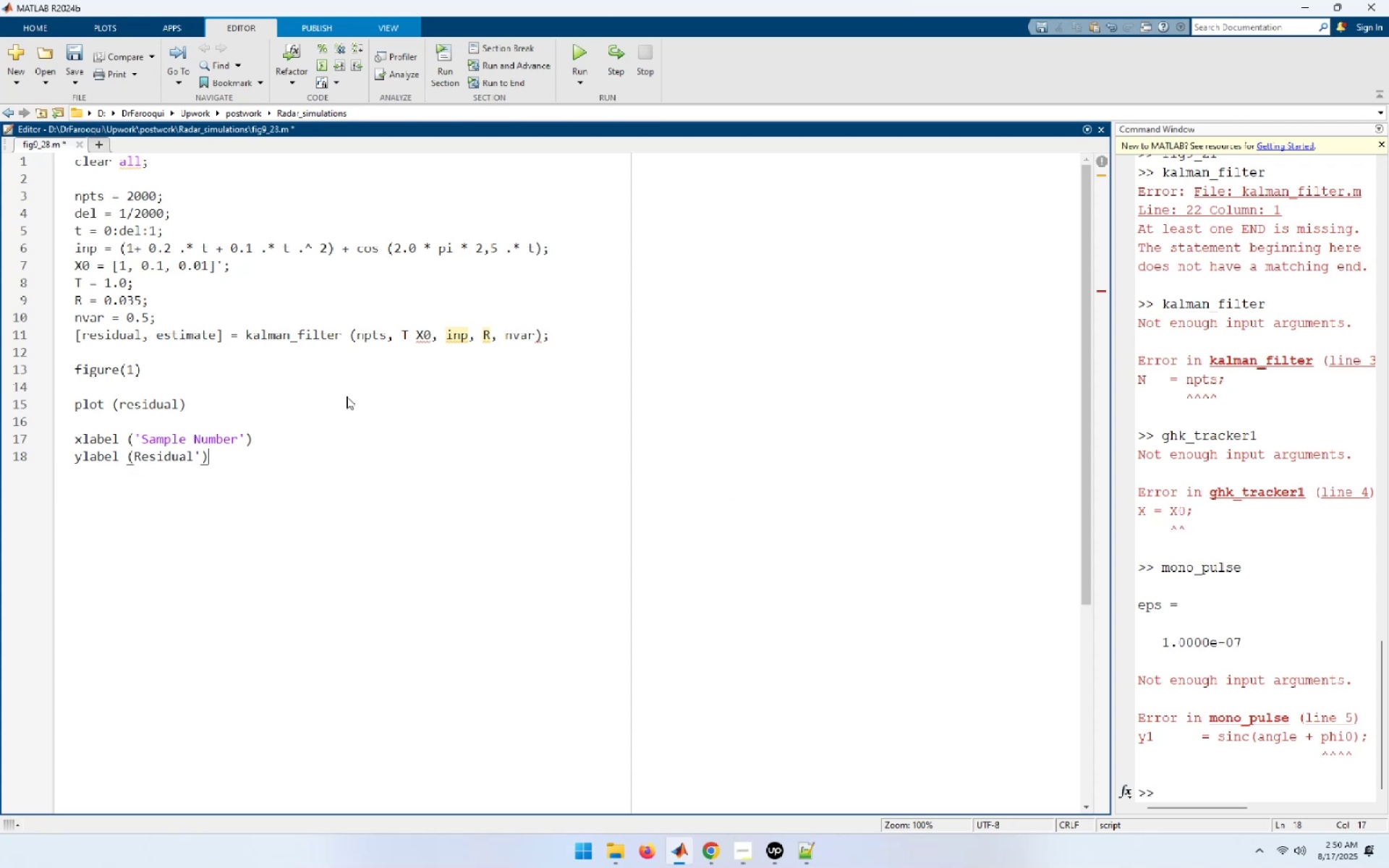 
key(Enter)
 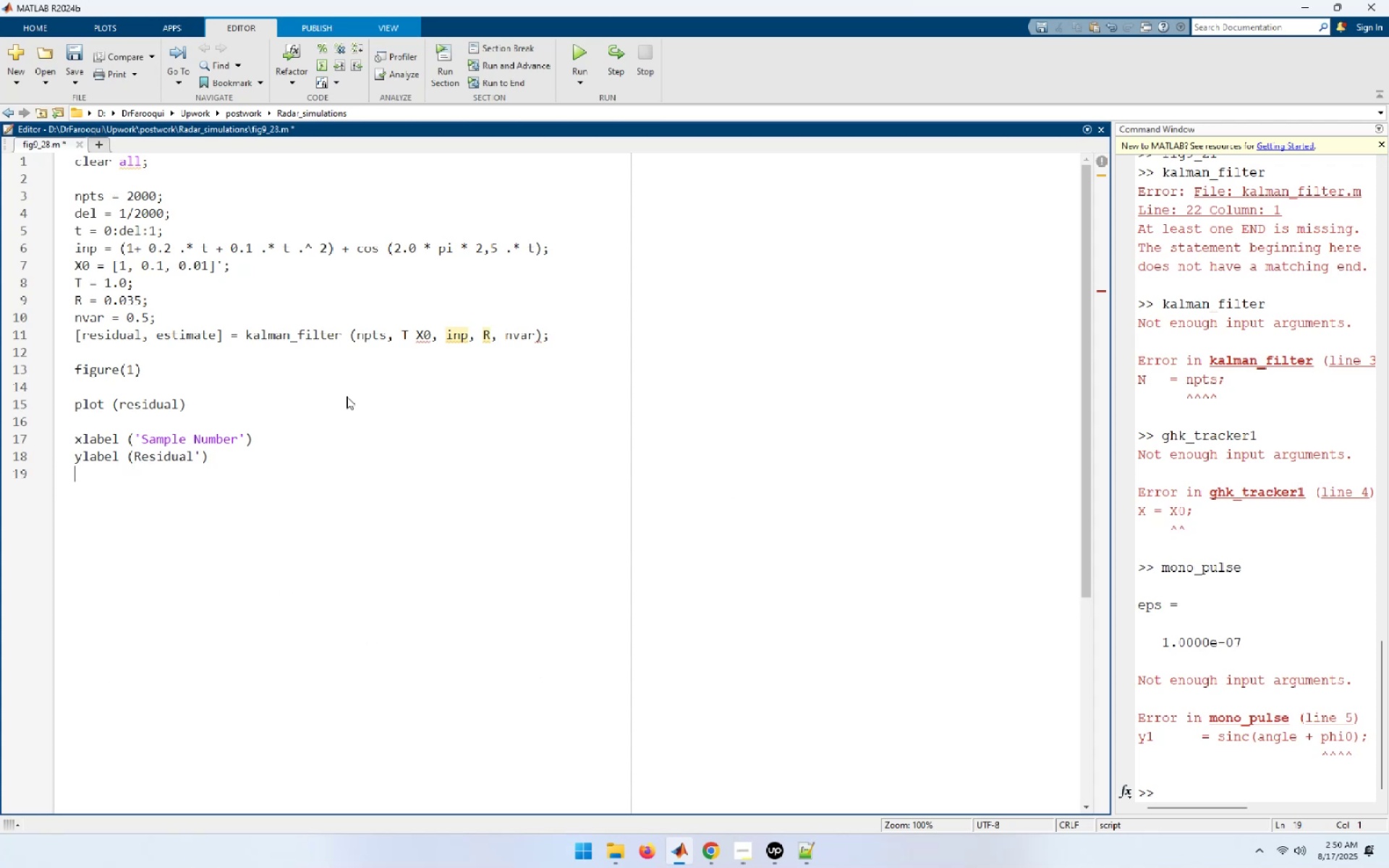 
key(Enter)
 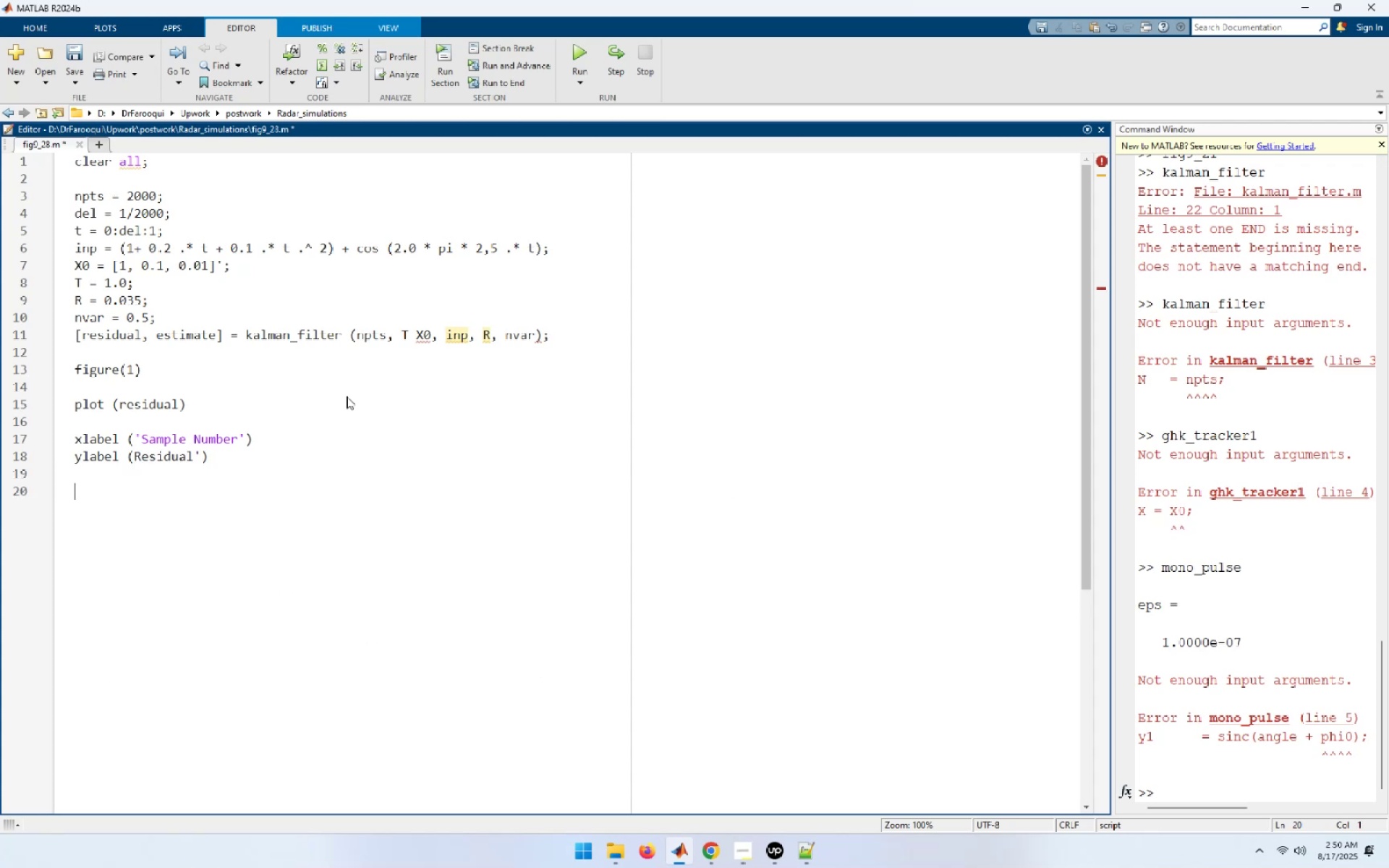 
key(Control+ControlRight)
 